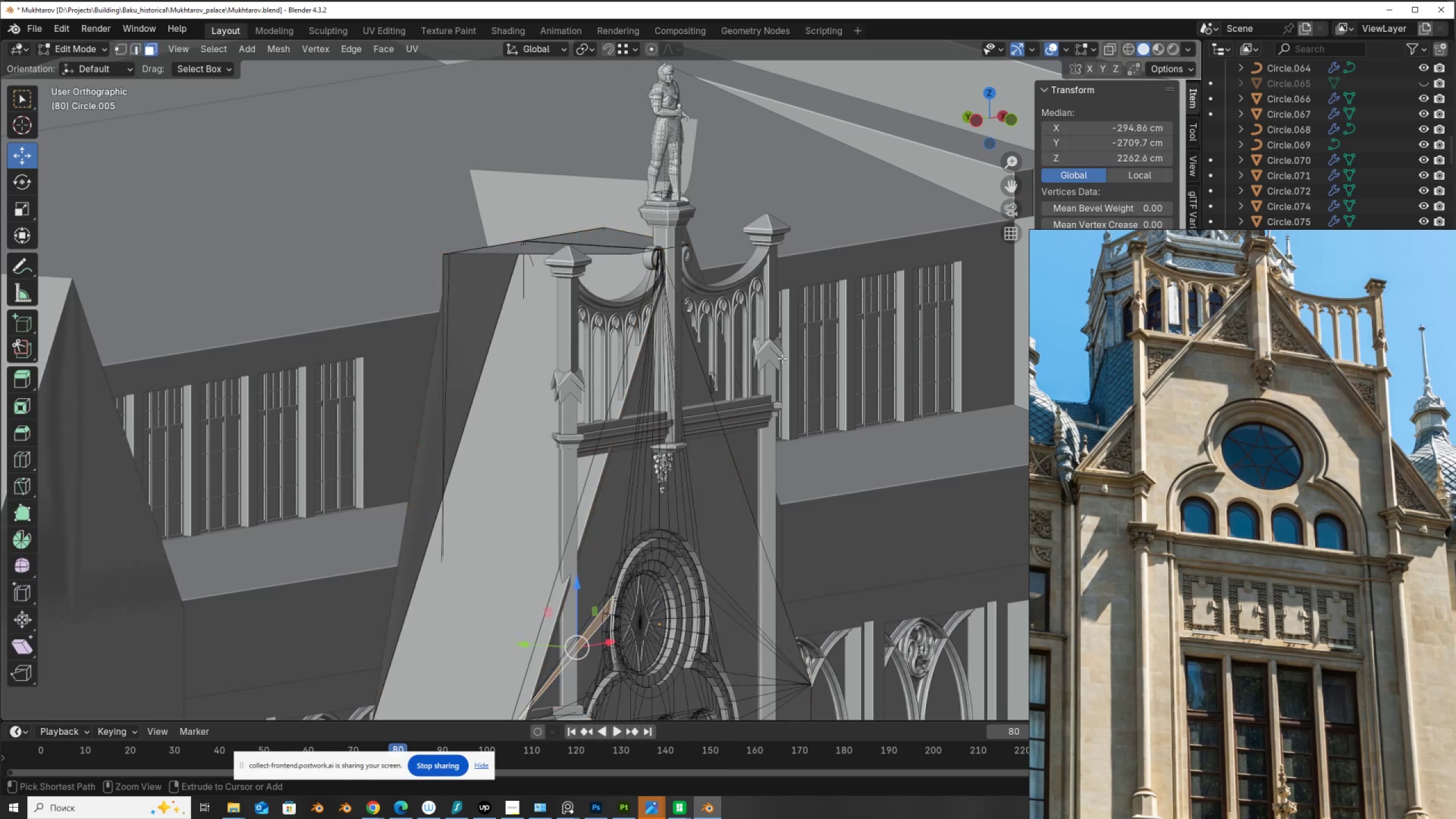 
key(Control+Z)
 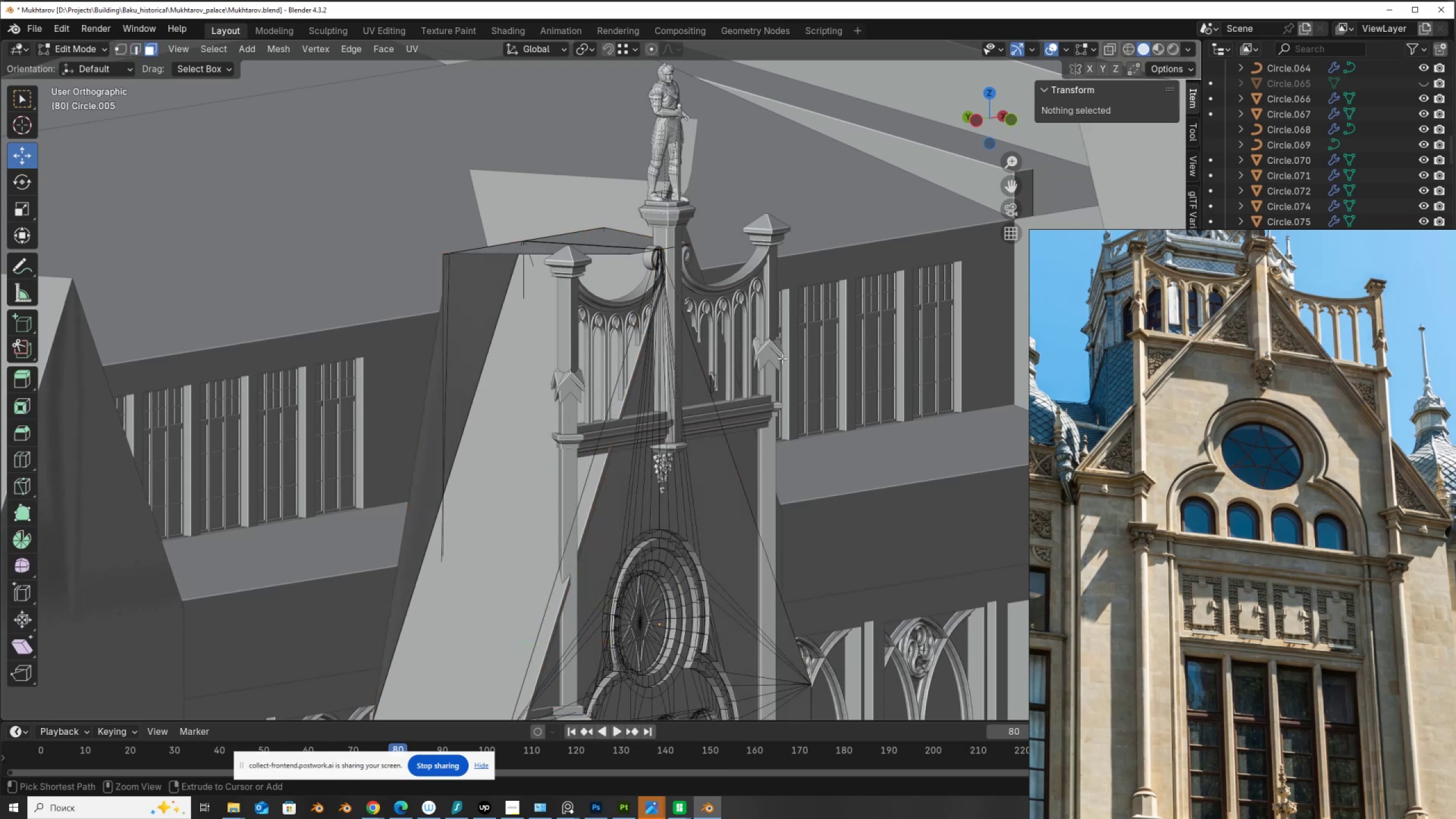 
key(Control+Z)
 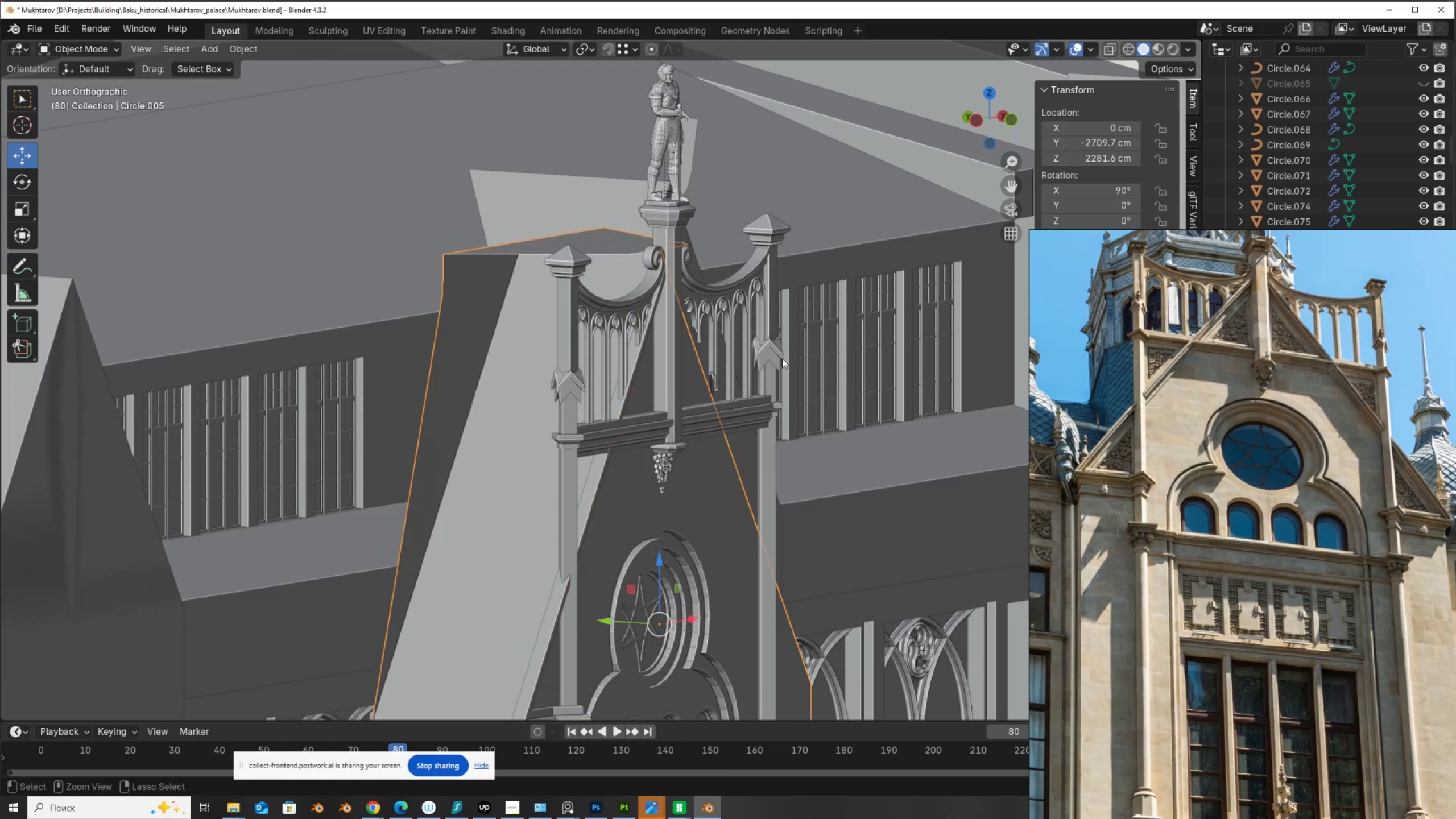 
key(Control+Z)
 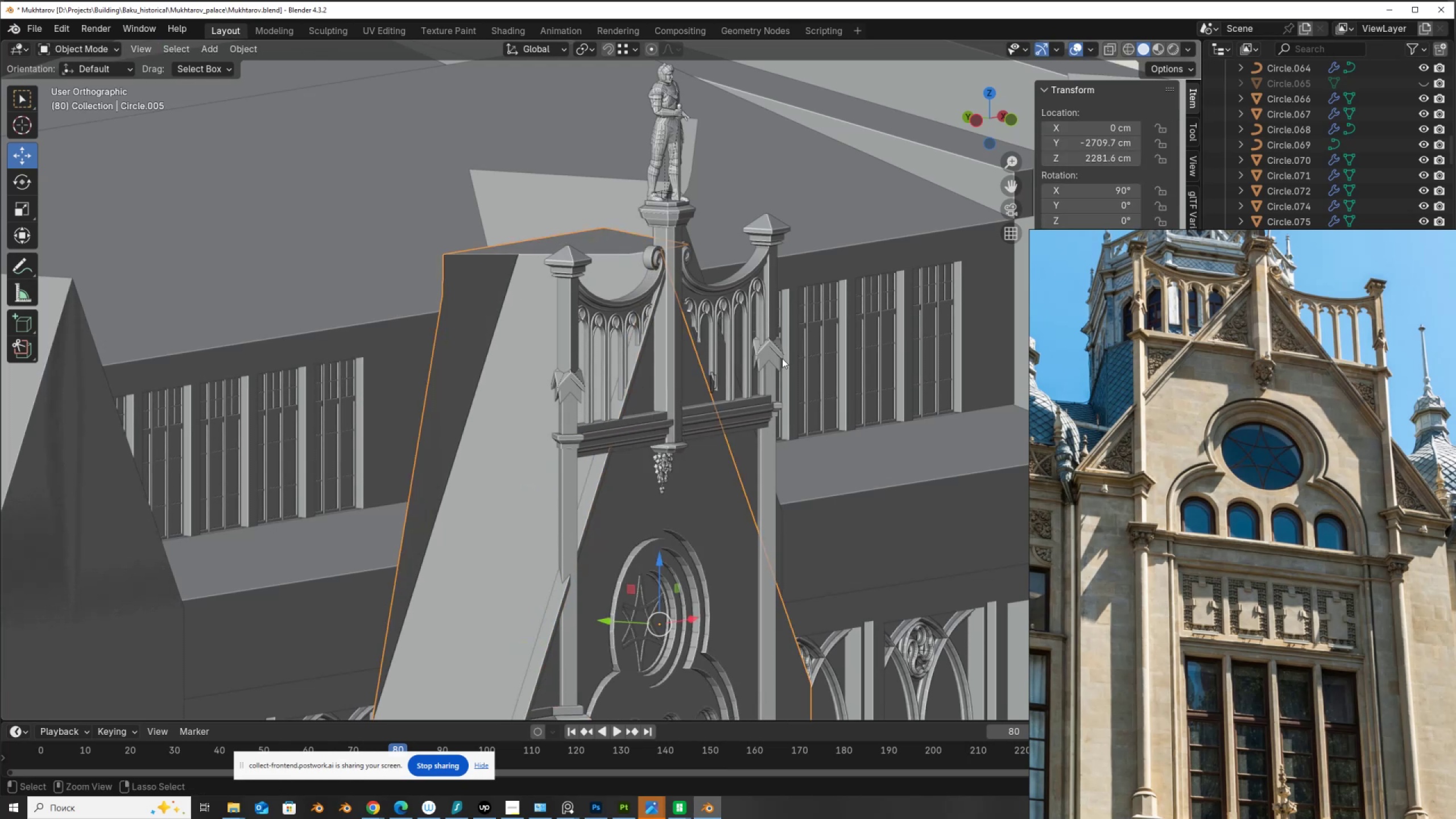 
key(Control+Z)
 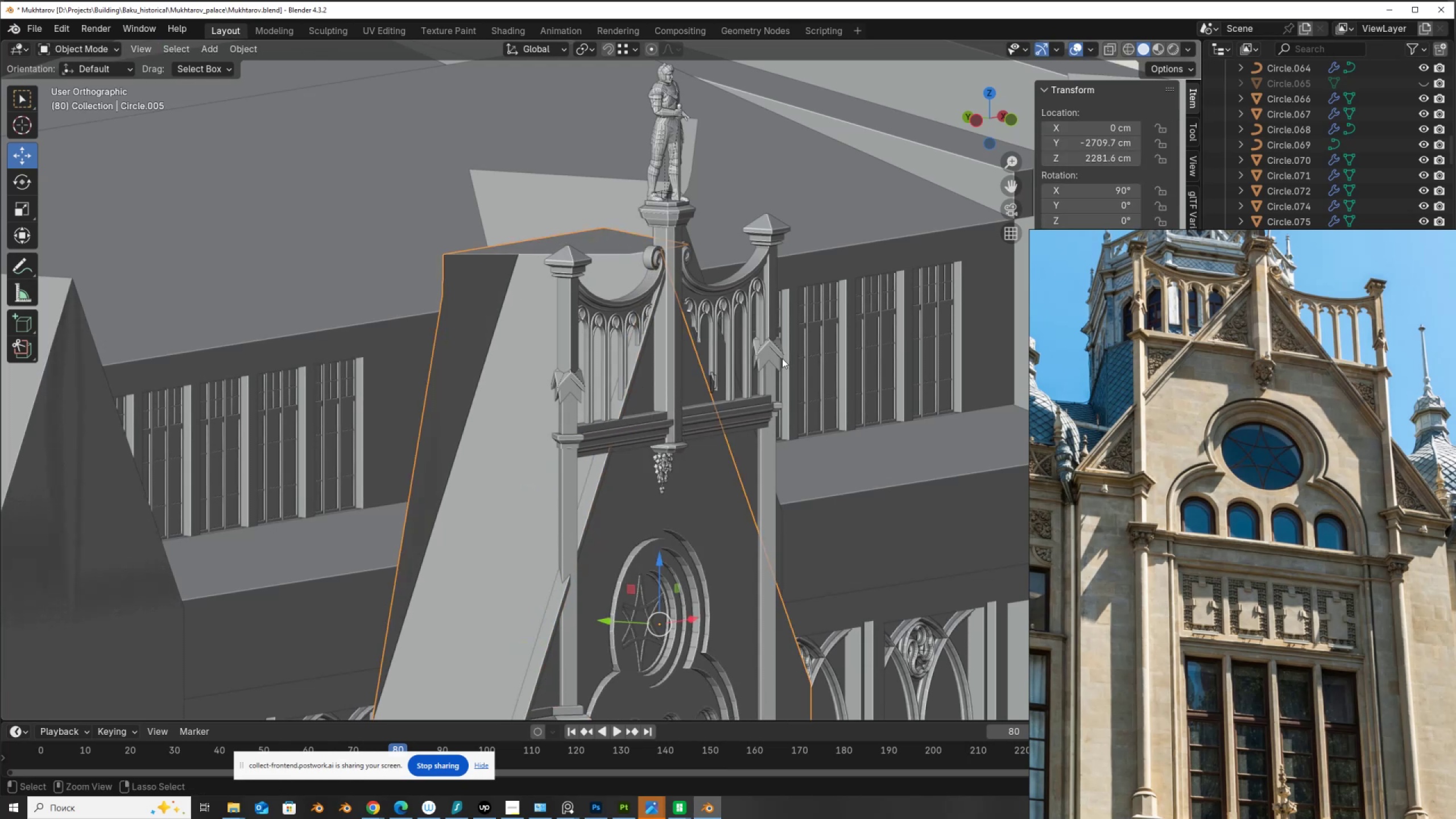 
key(Control+Z)
 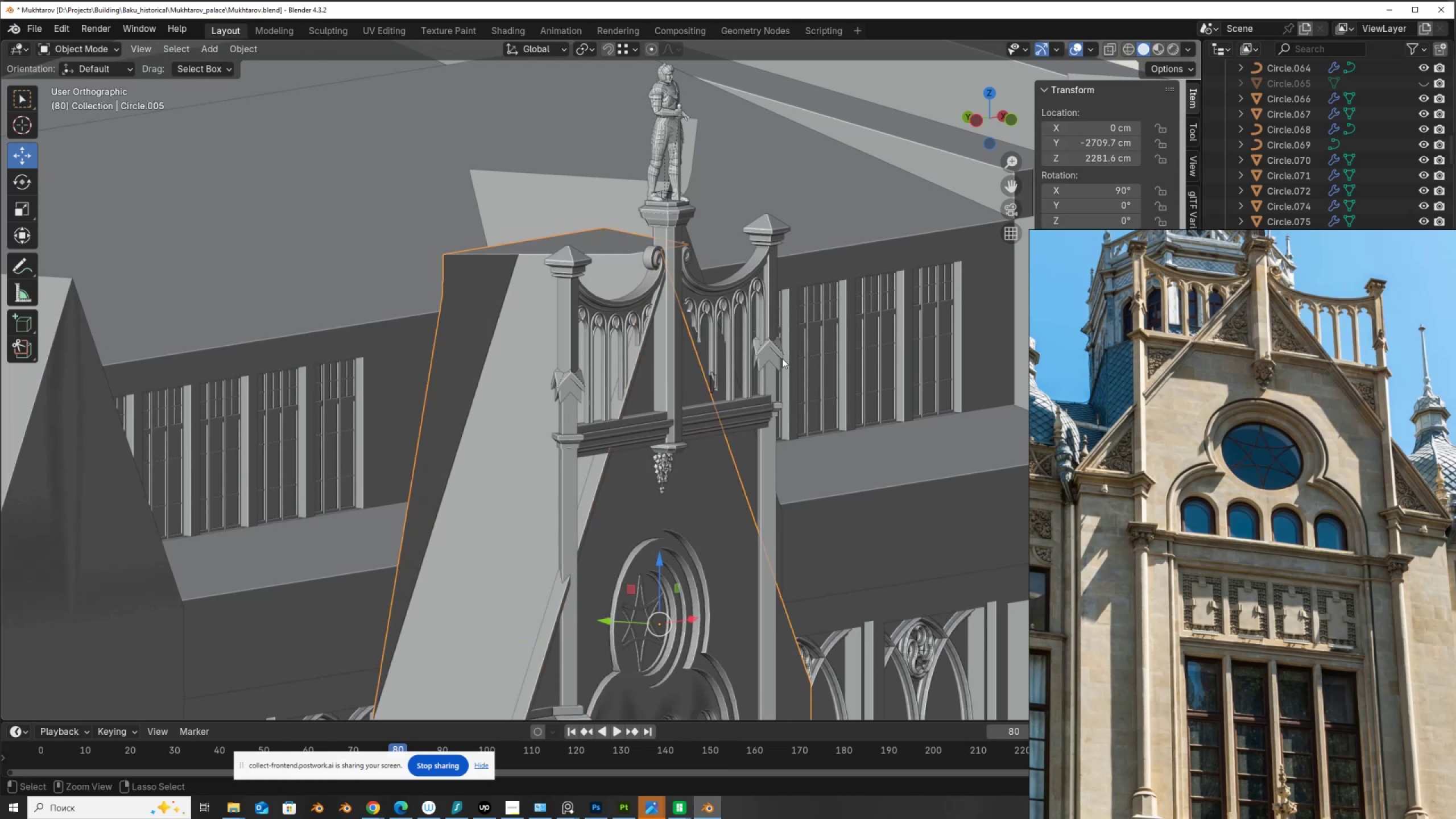 
key(Control+Z)
 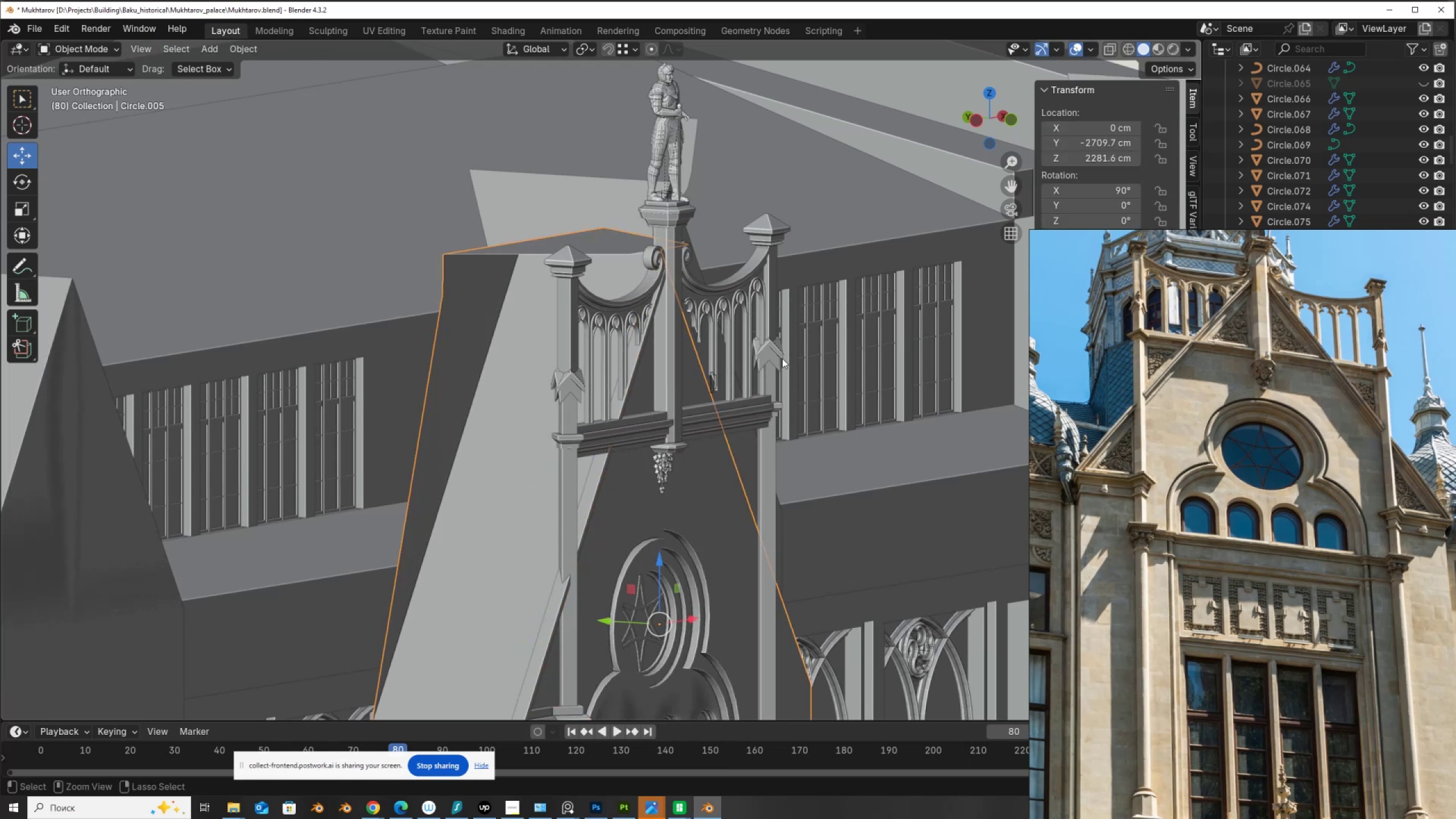 
key(Control+Z)
 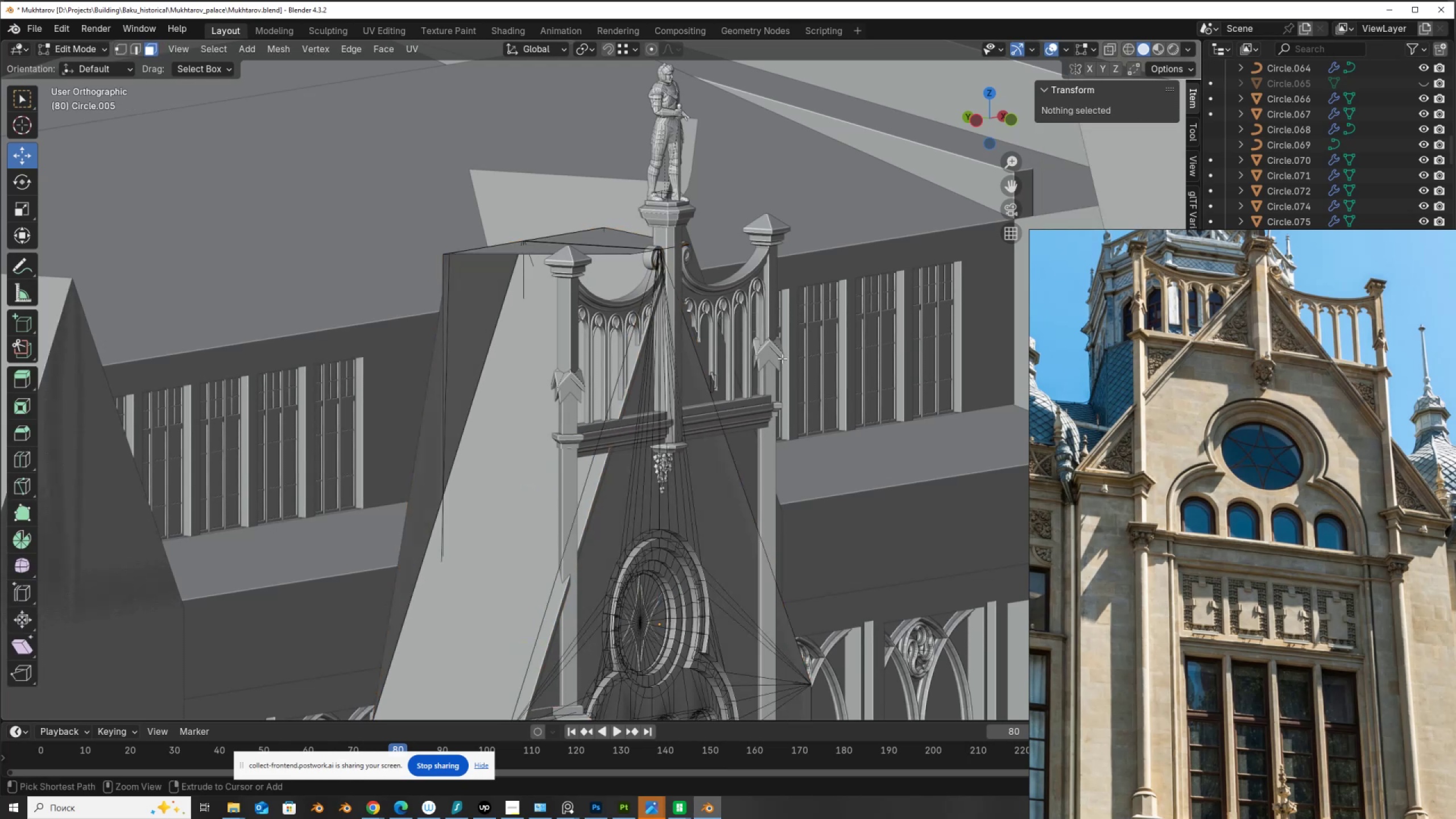 
key(Control+Z)
 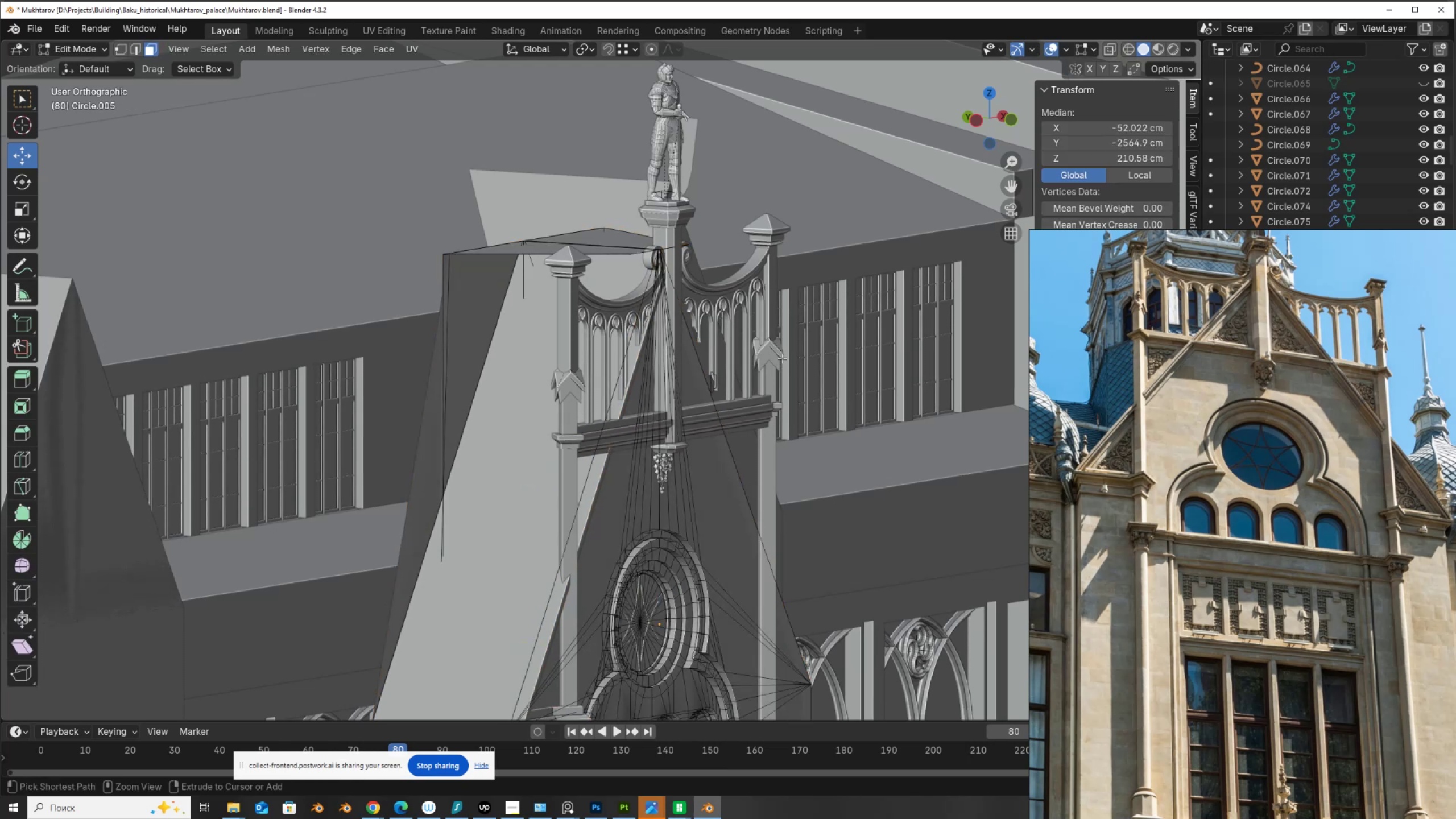 
key(Control+Z)
 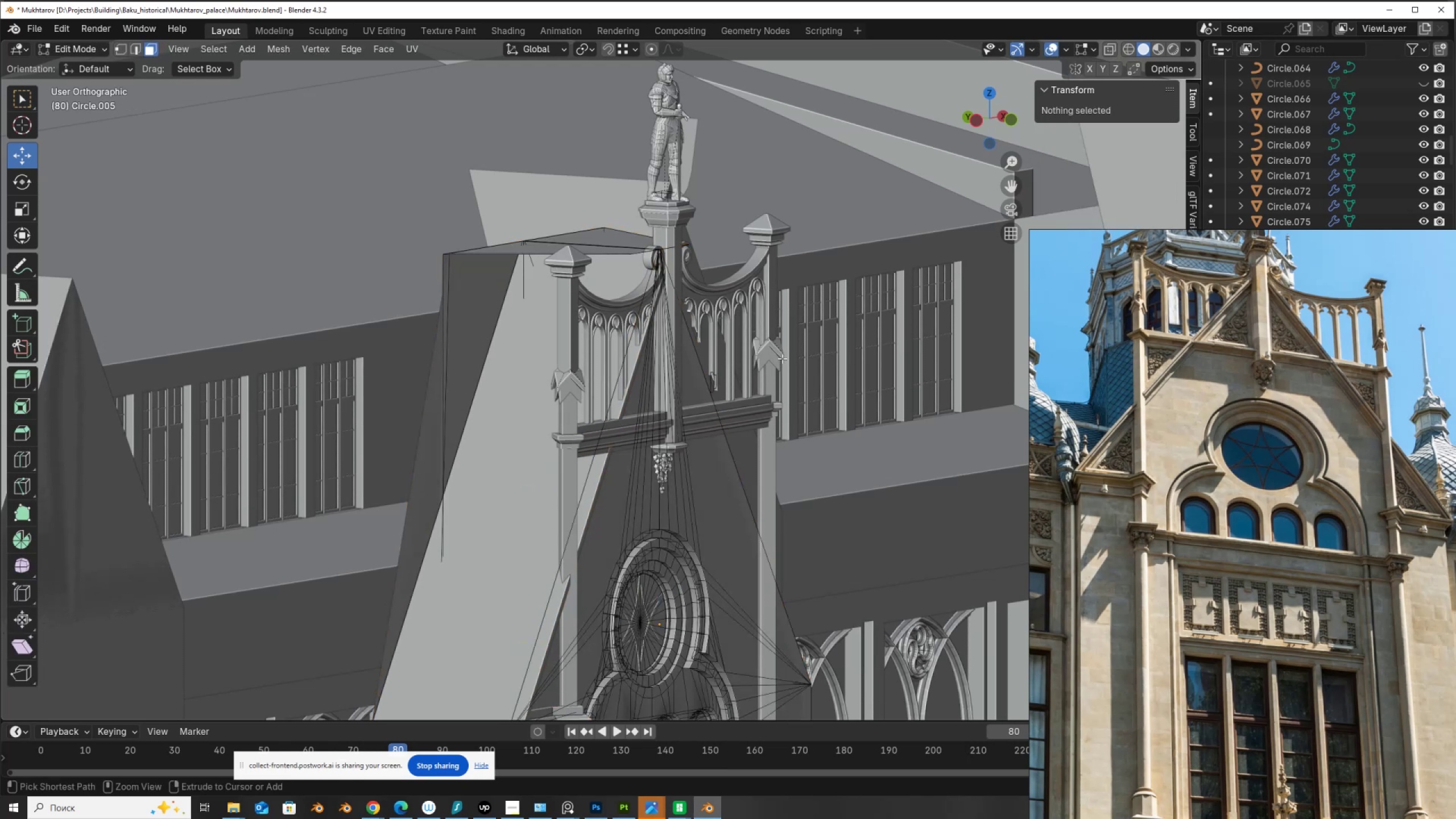 
key(Control+Z)
 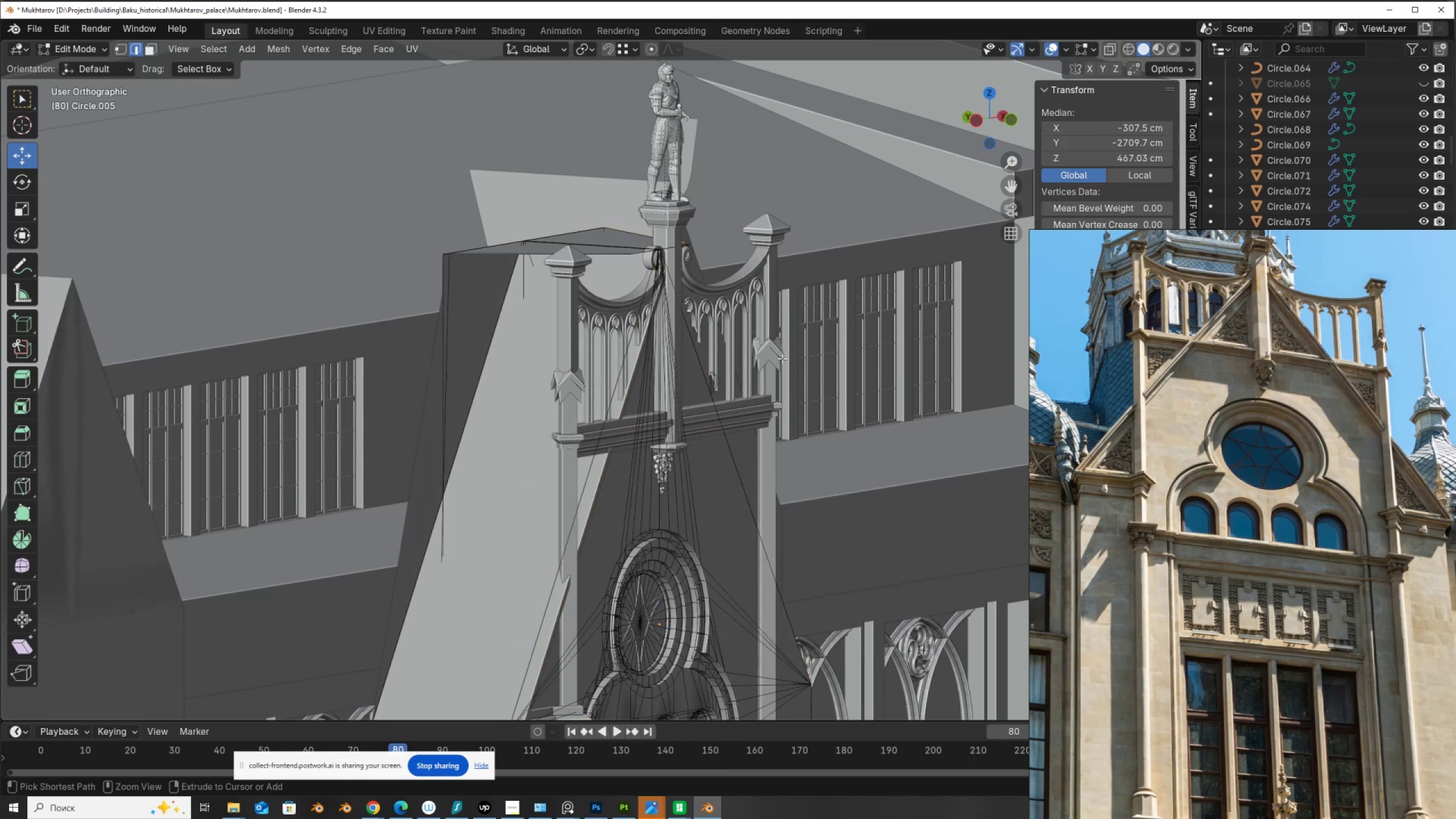 
key(Control+Z)
 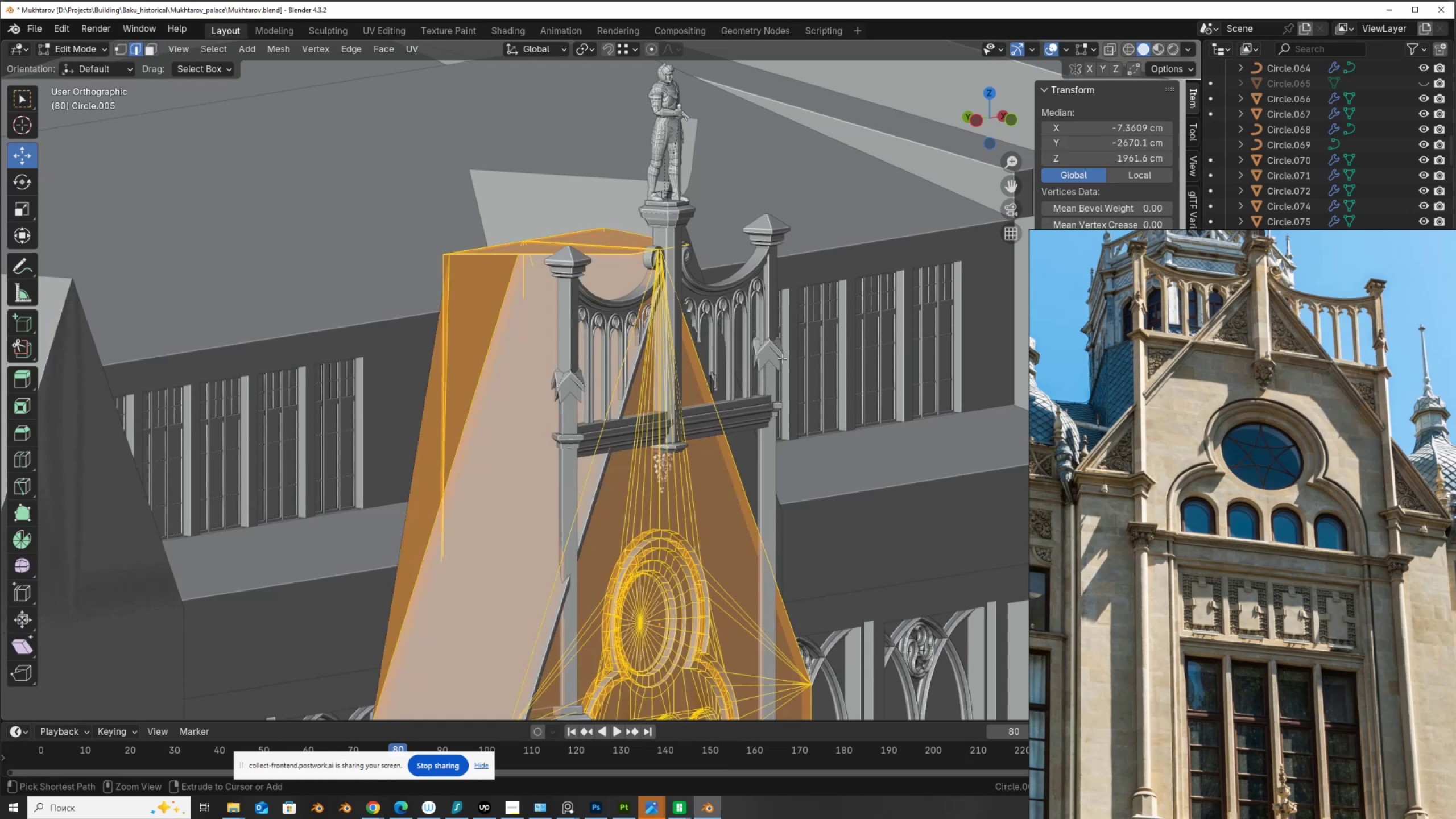 
key(Control+Z)
 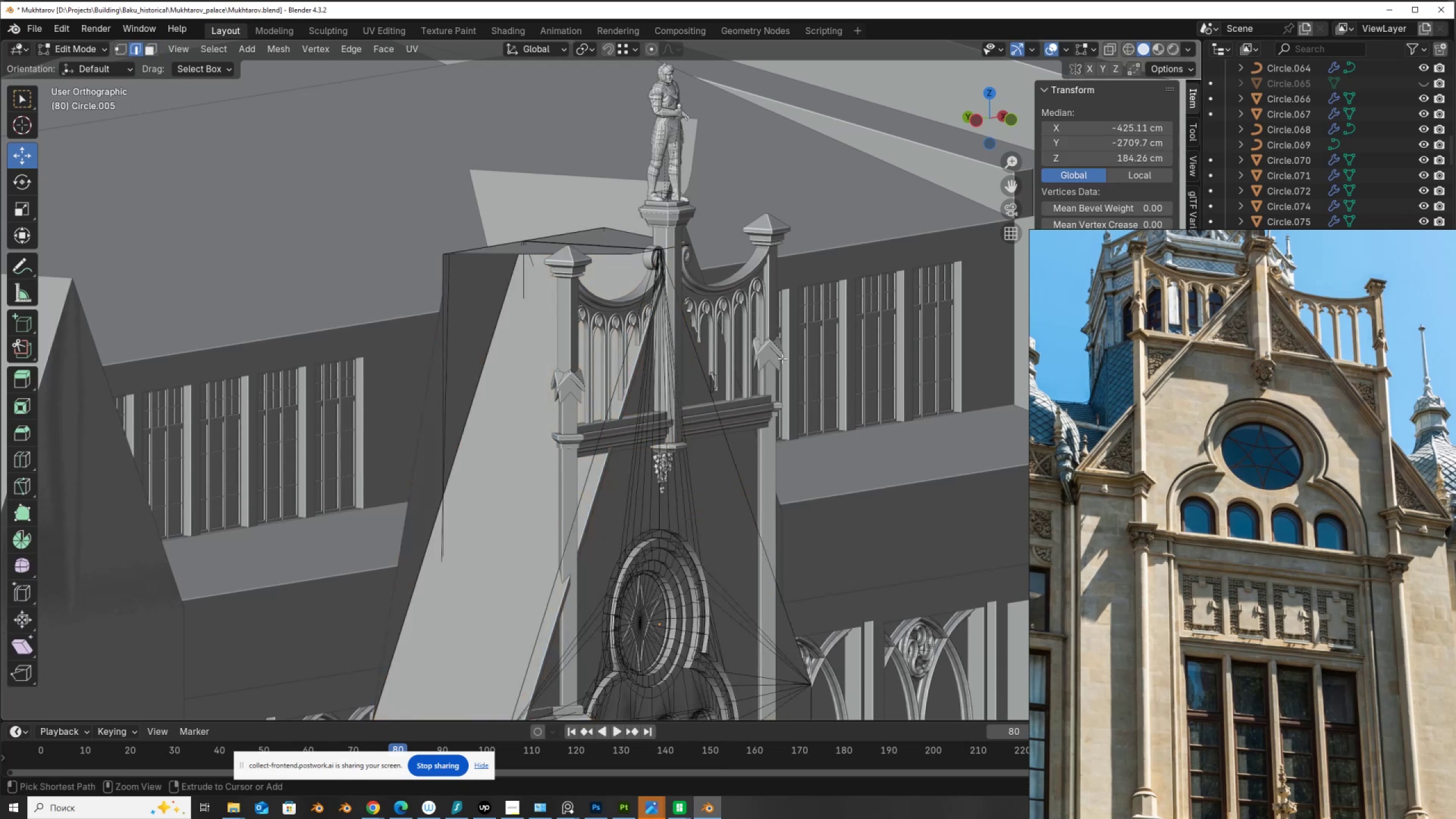 
key(Control+Z)
 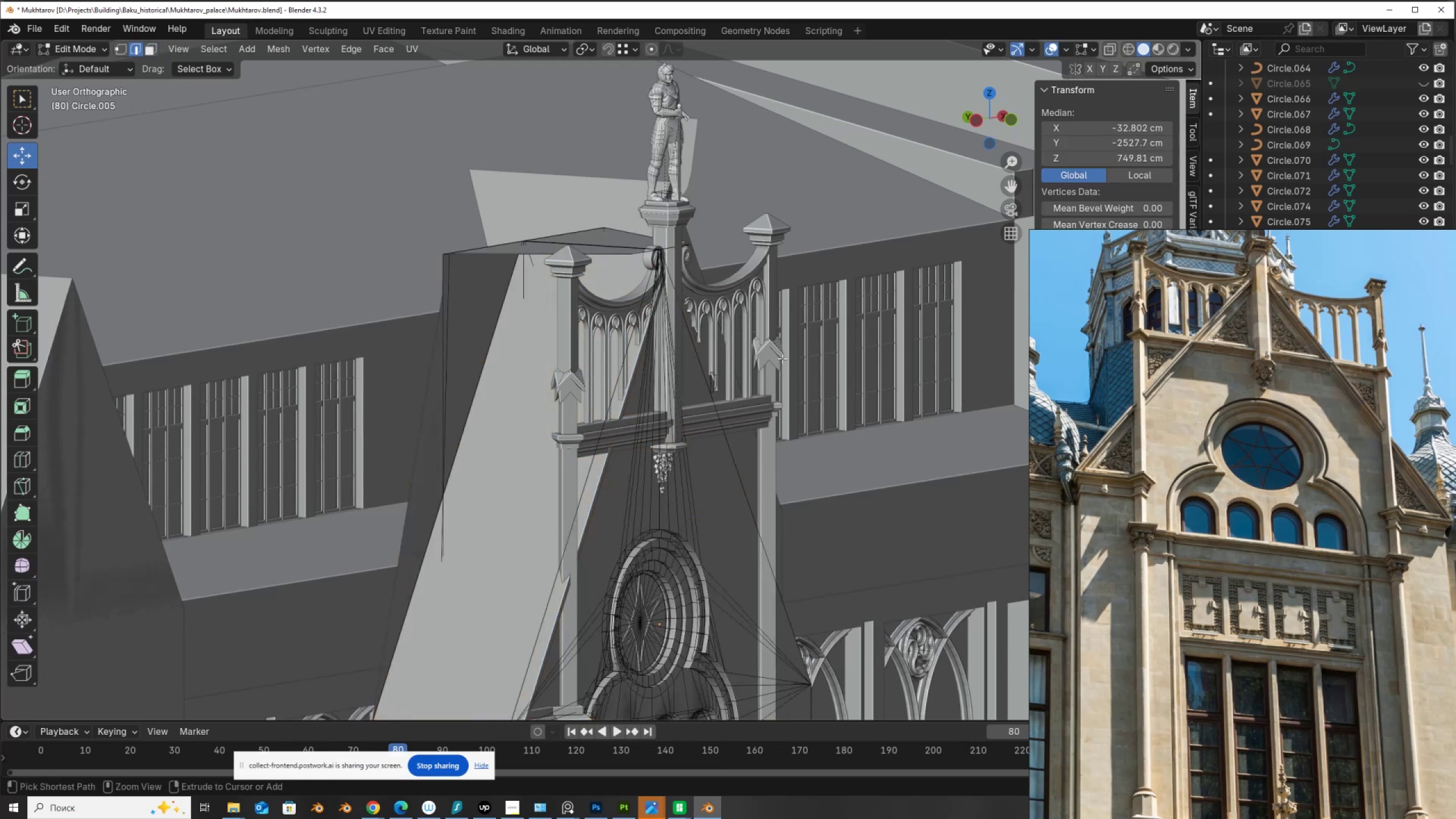 
key(Control+Z)
 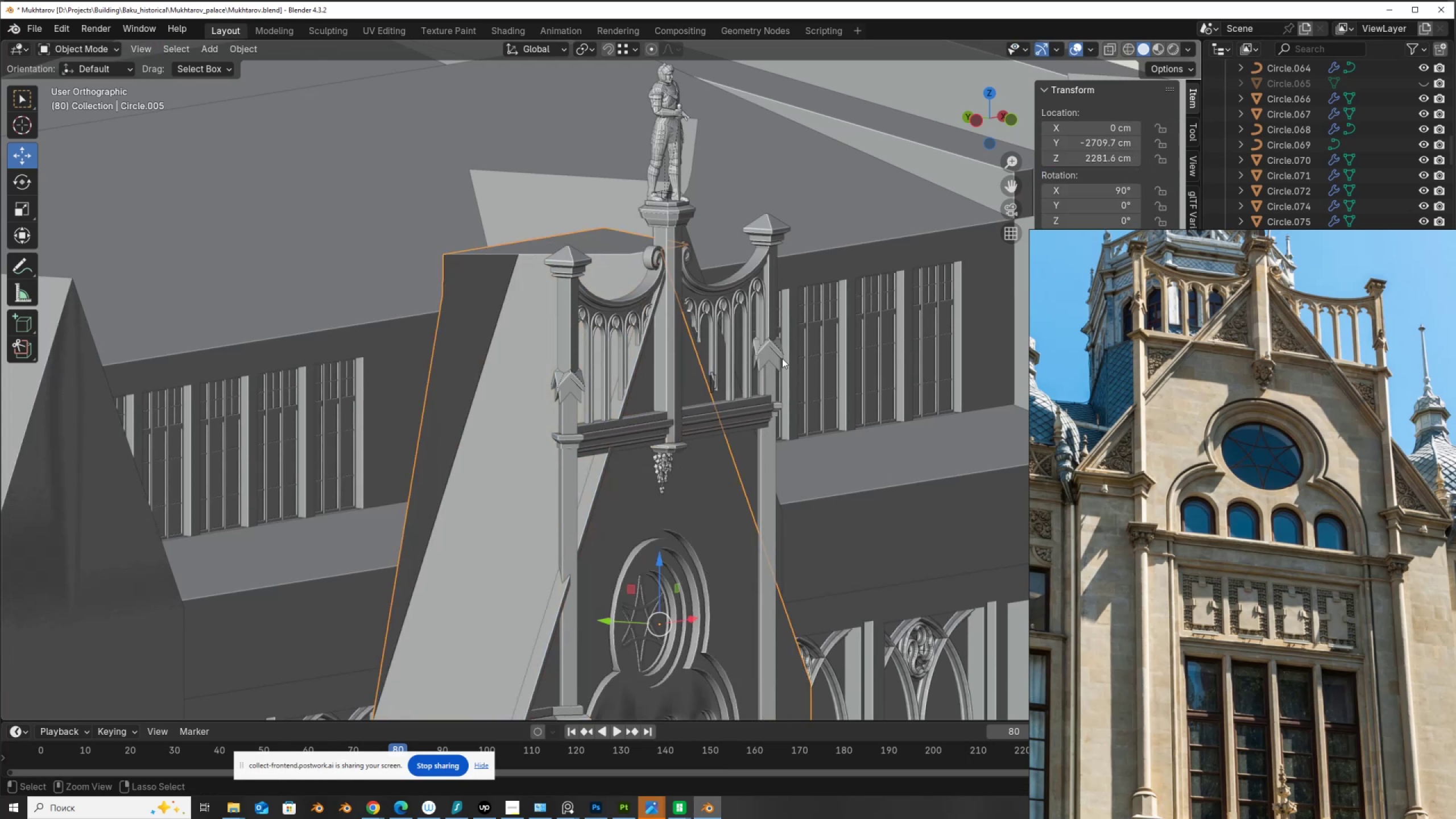 
key(Control+Z)
 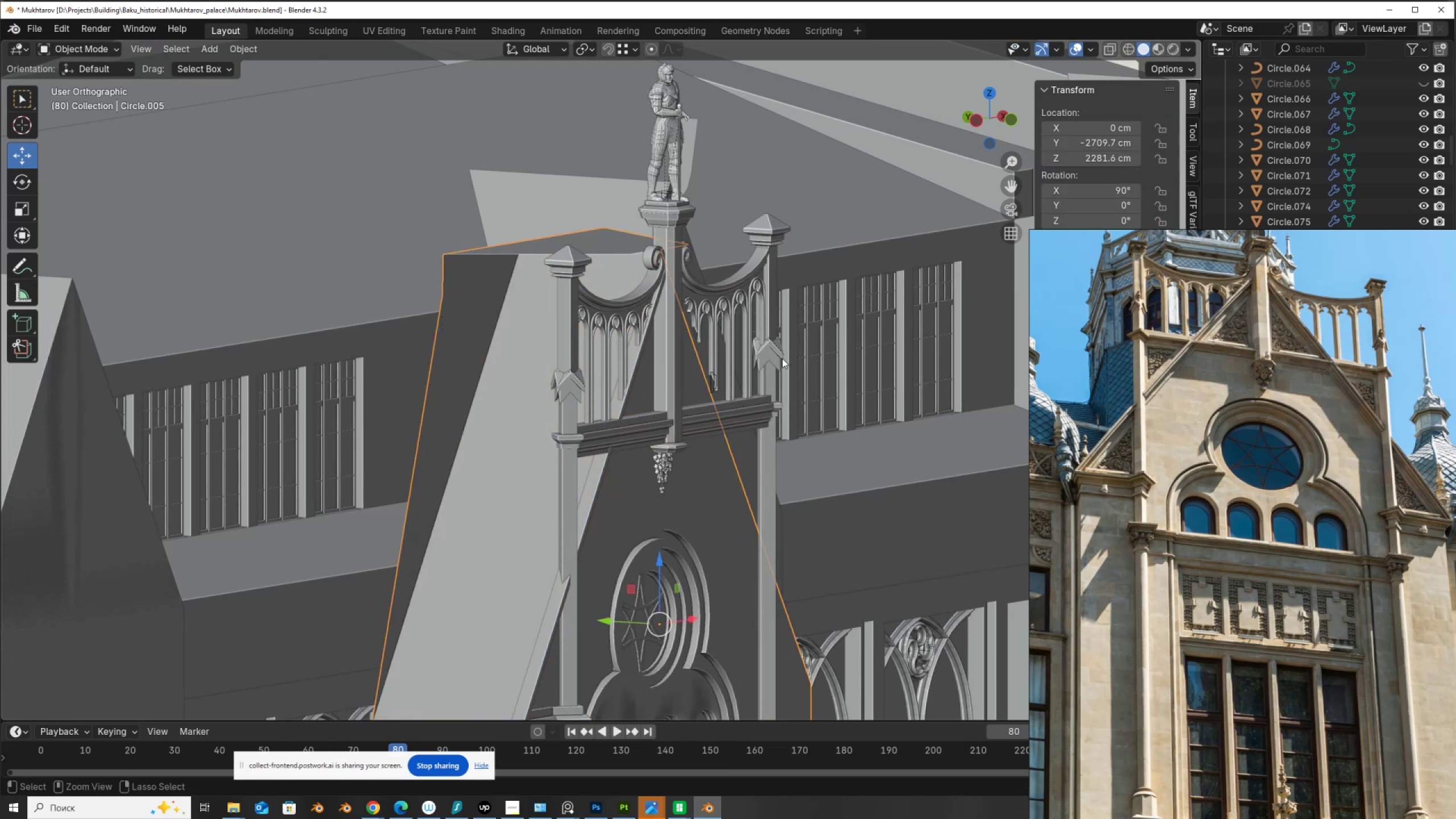 
key(Control+Z)
 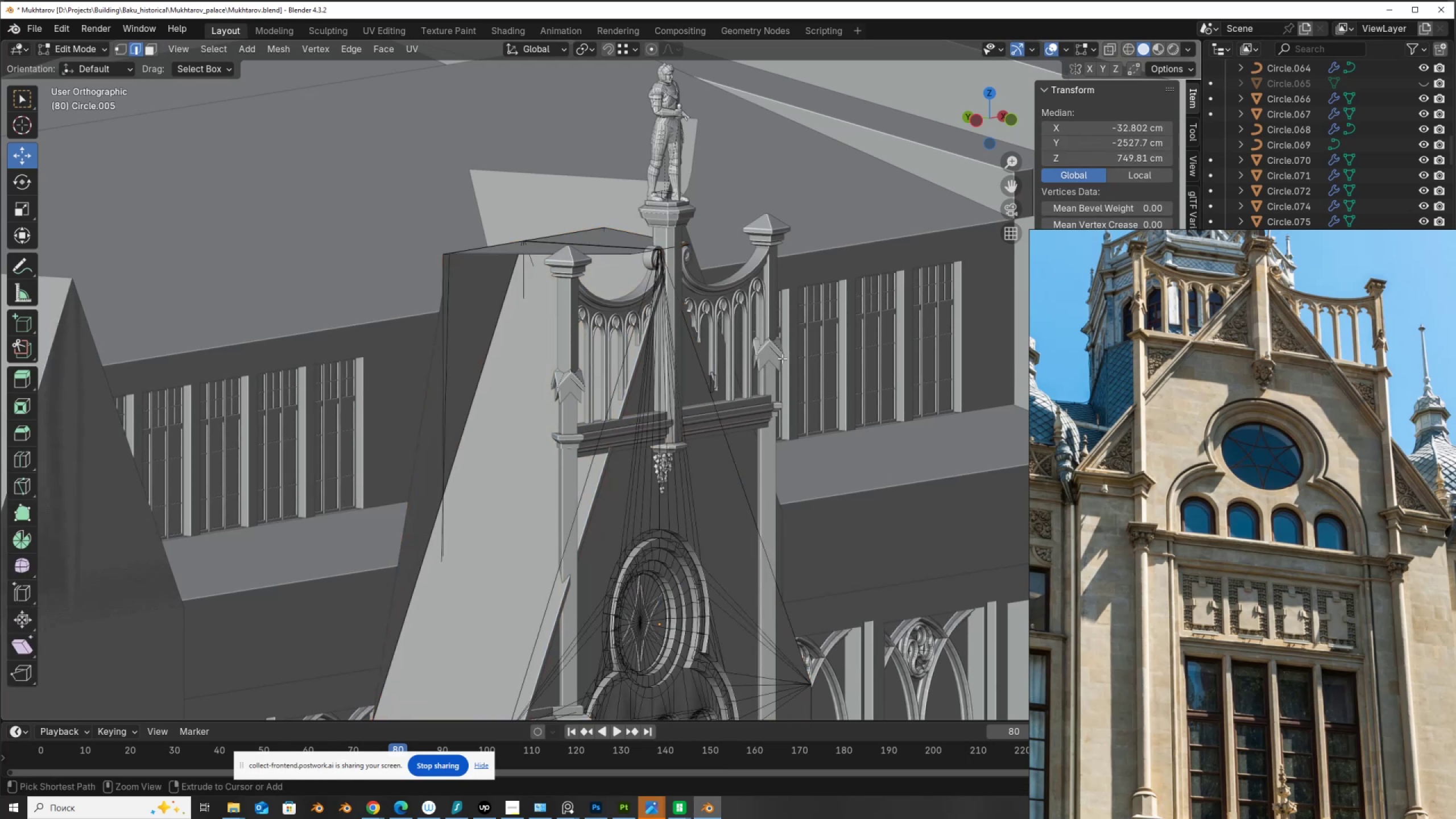 
key(Control+Z)
 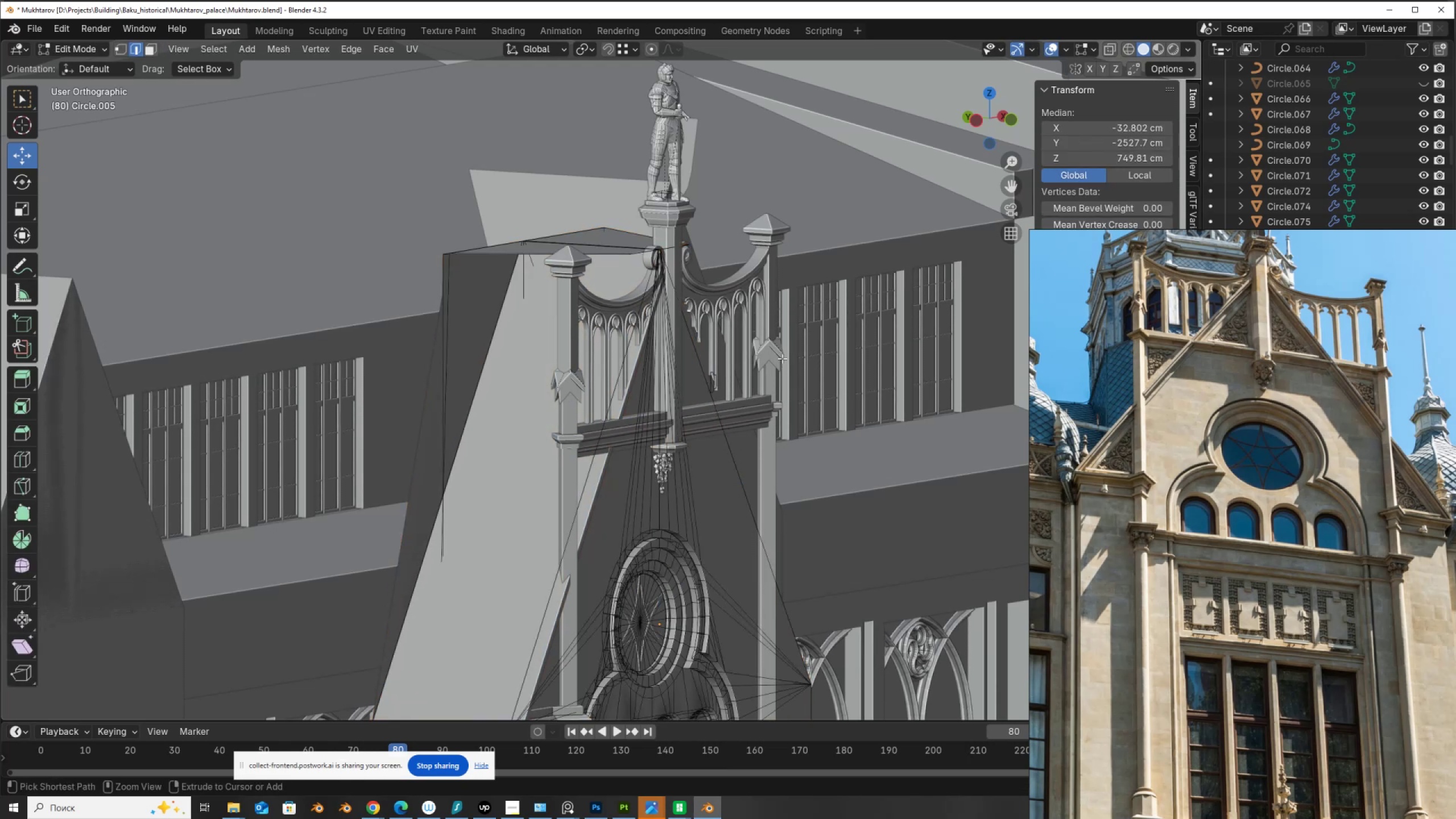 
key(Control+Z)
 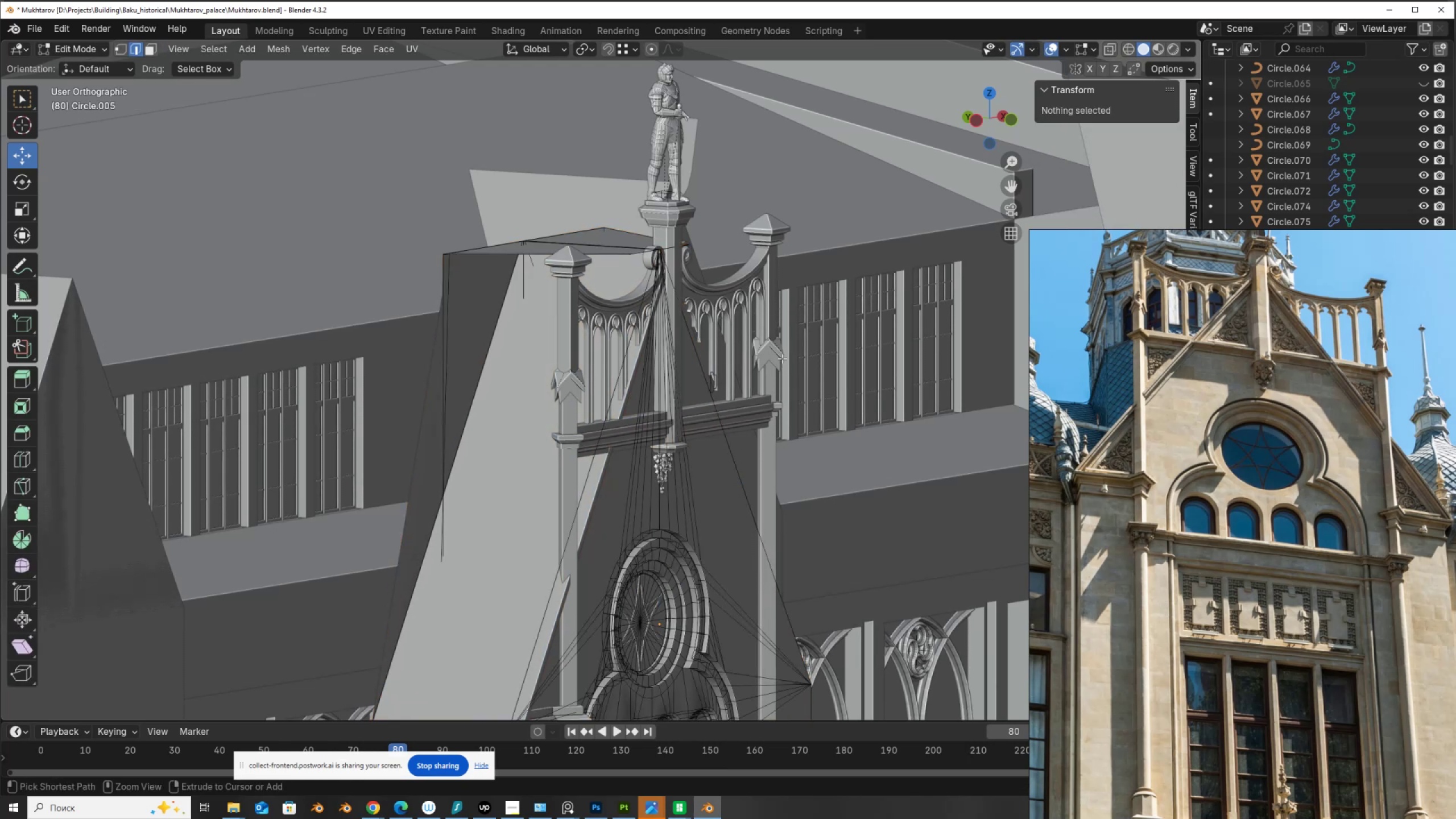 
key(Control+Z)
 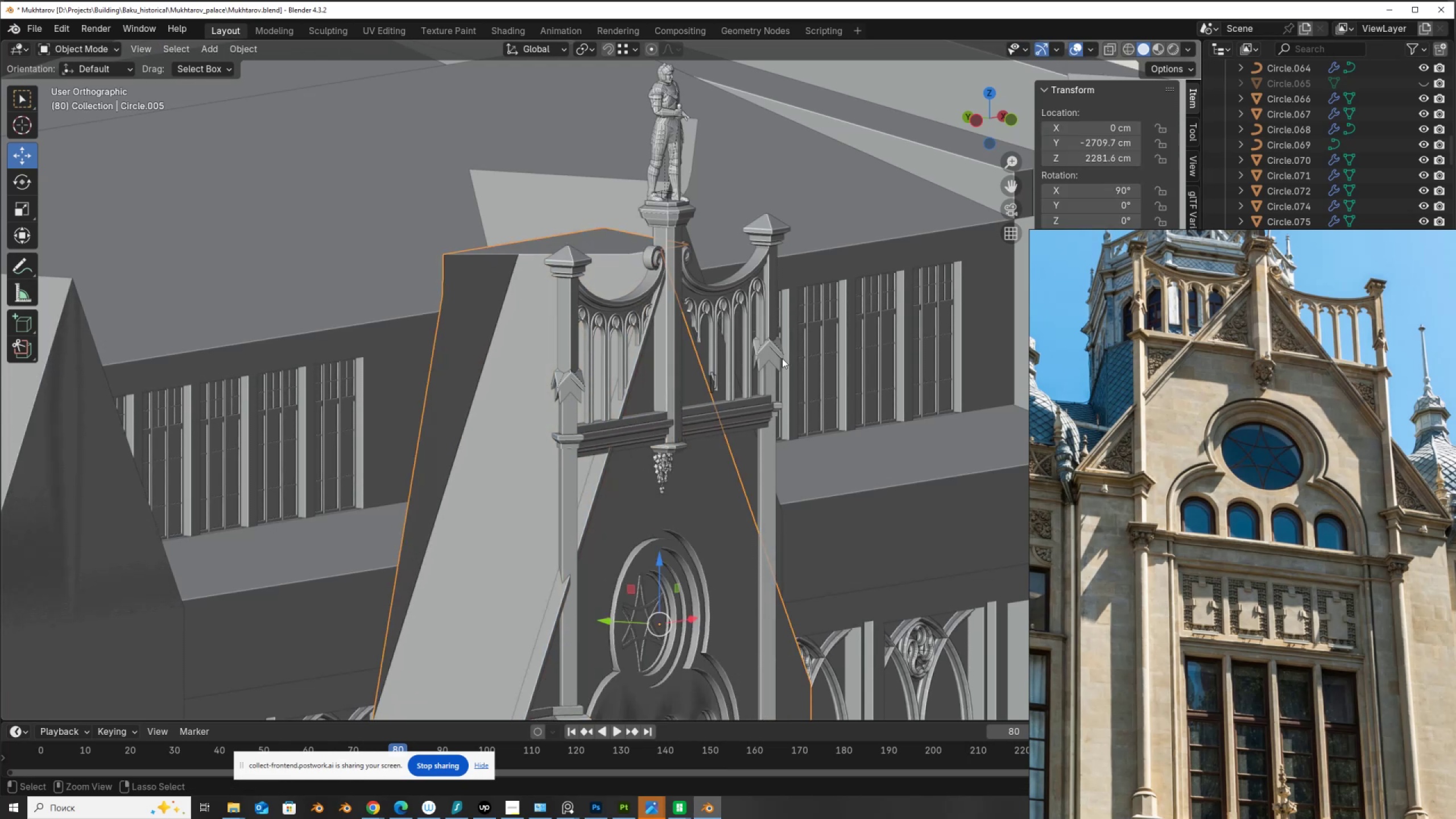 
key(Control+Z)
 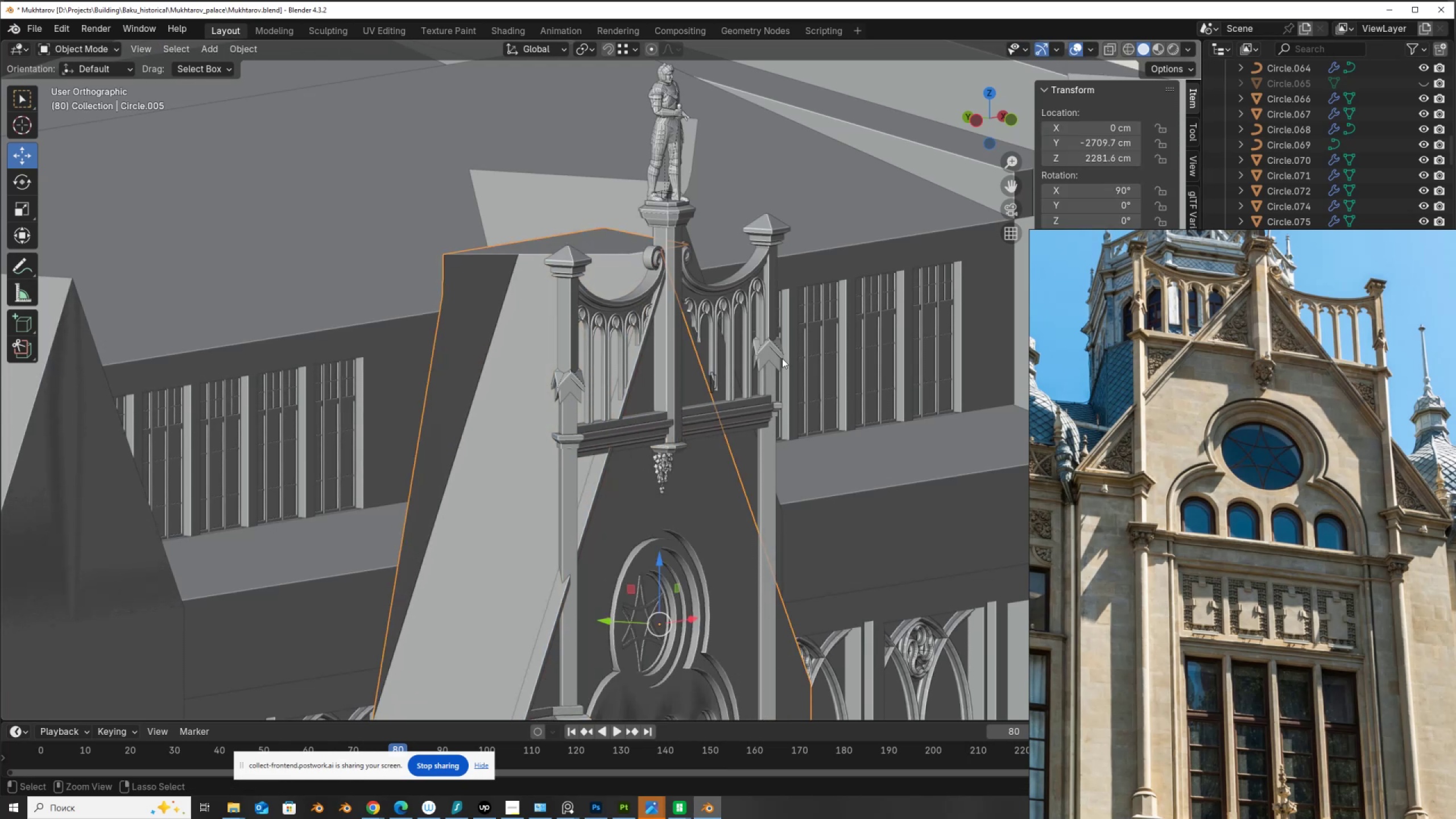 
key(Control+Z)
 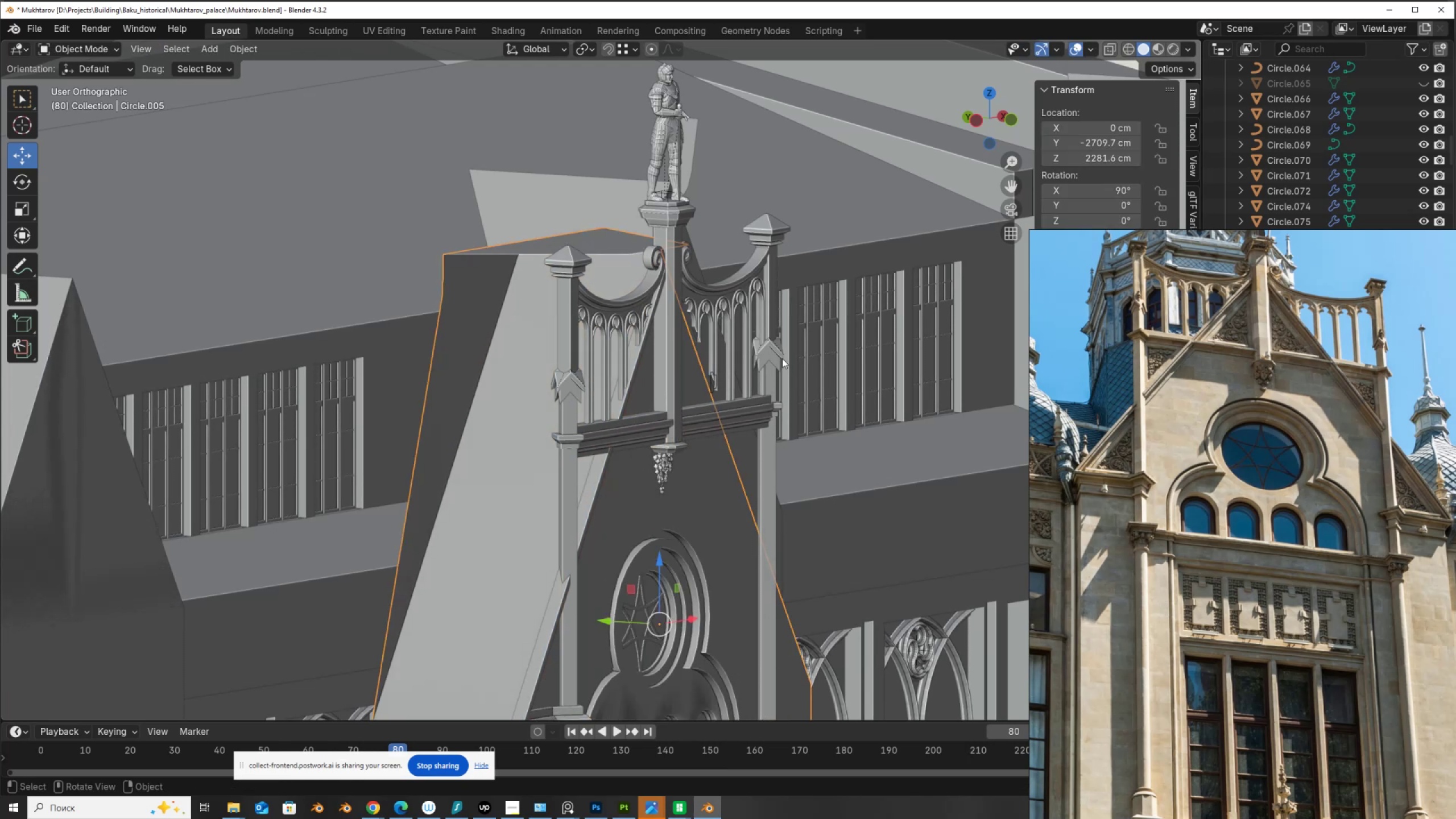 
key(Control+Shift+Z)
 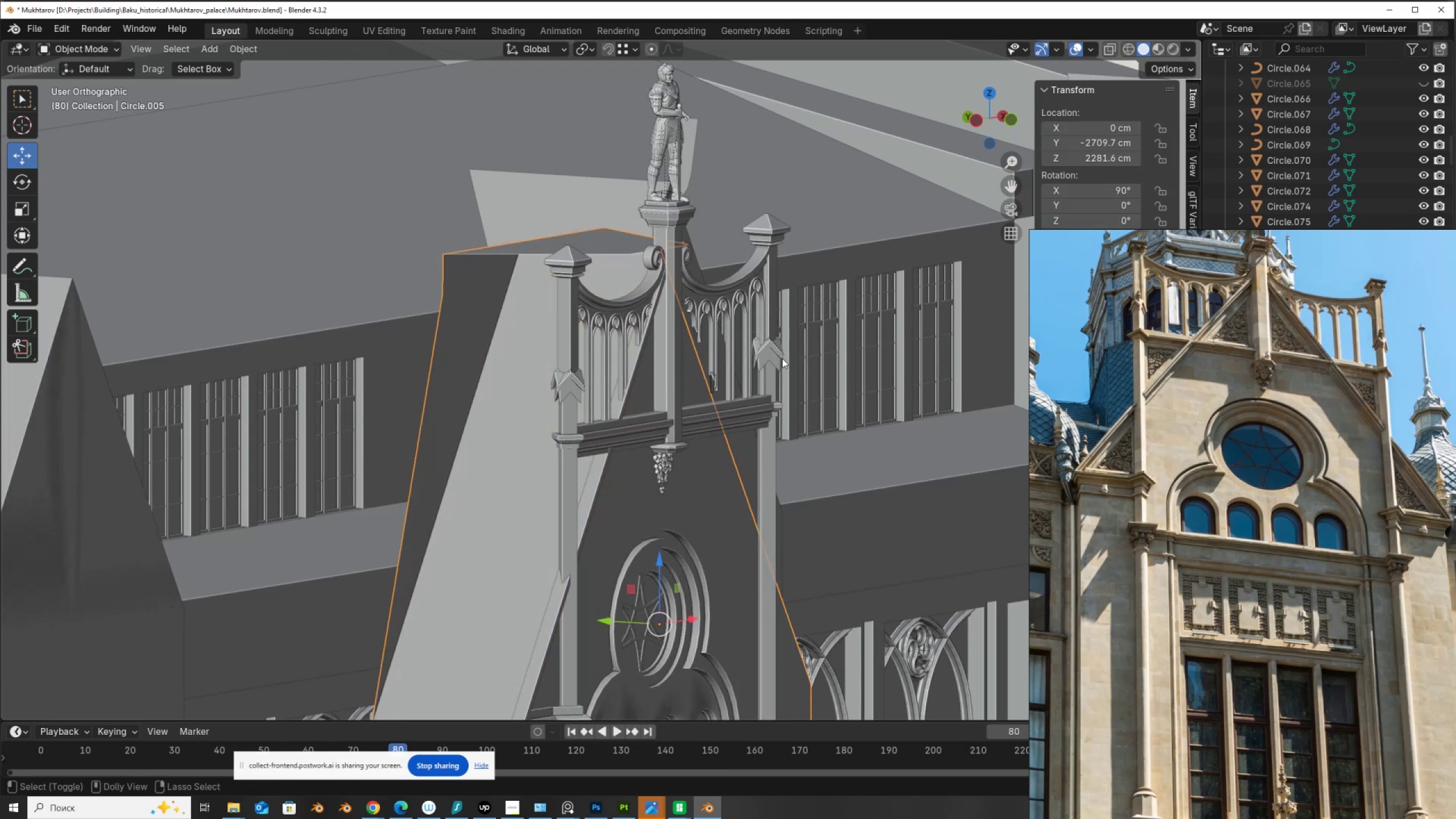 
key(Control+Shift+Z)
 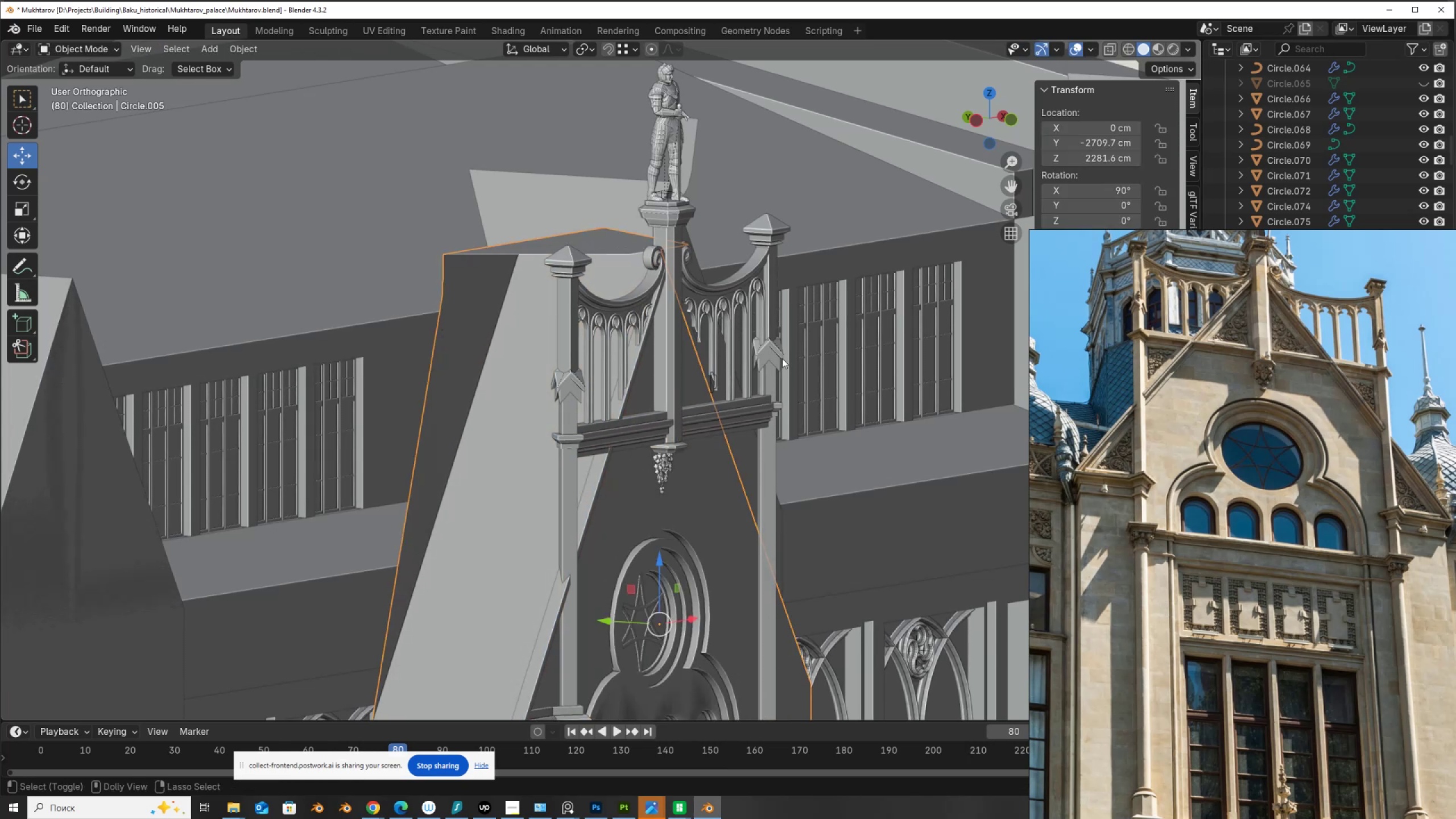 
key(Control+Shift+Z)
 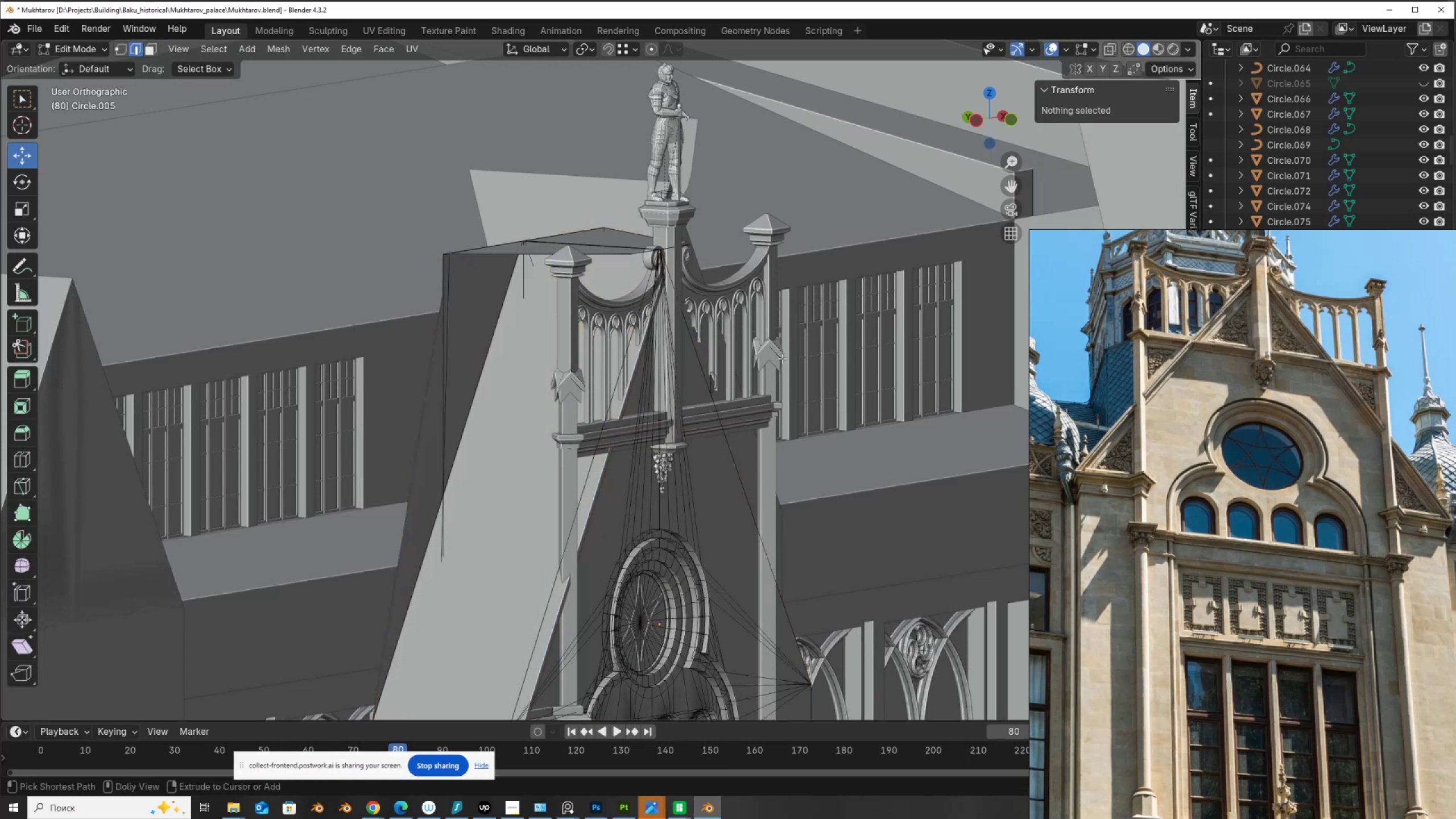 
key(Control+Shift+Z)
 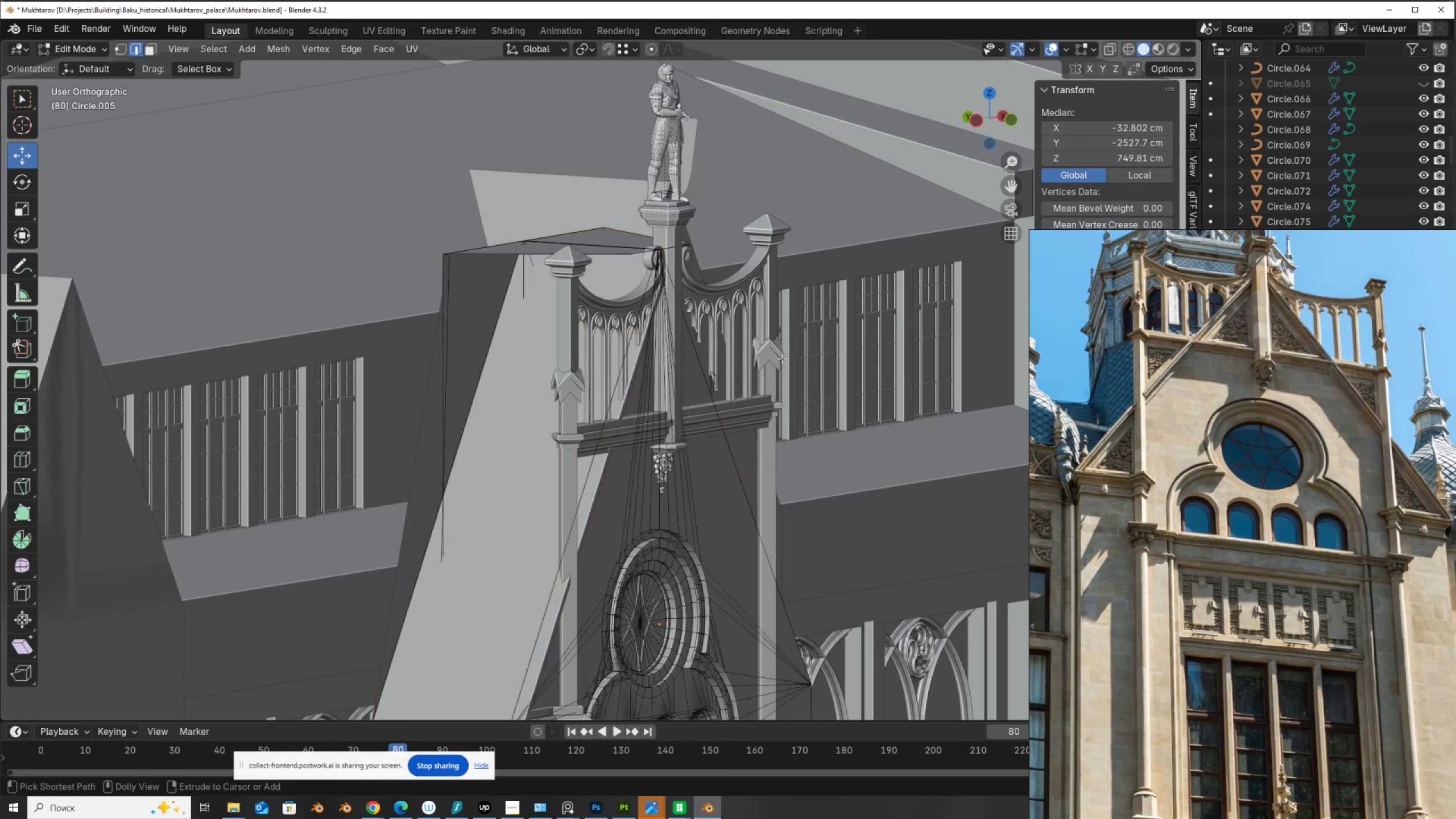 
key(Control+Shift+Z)
 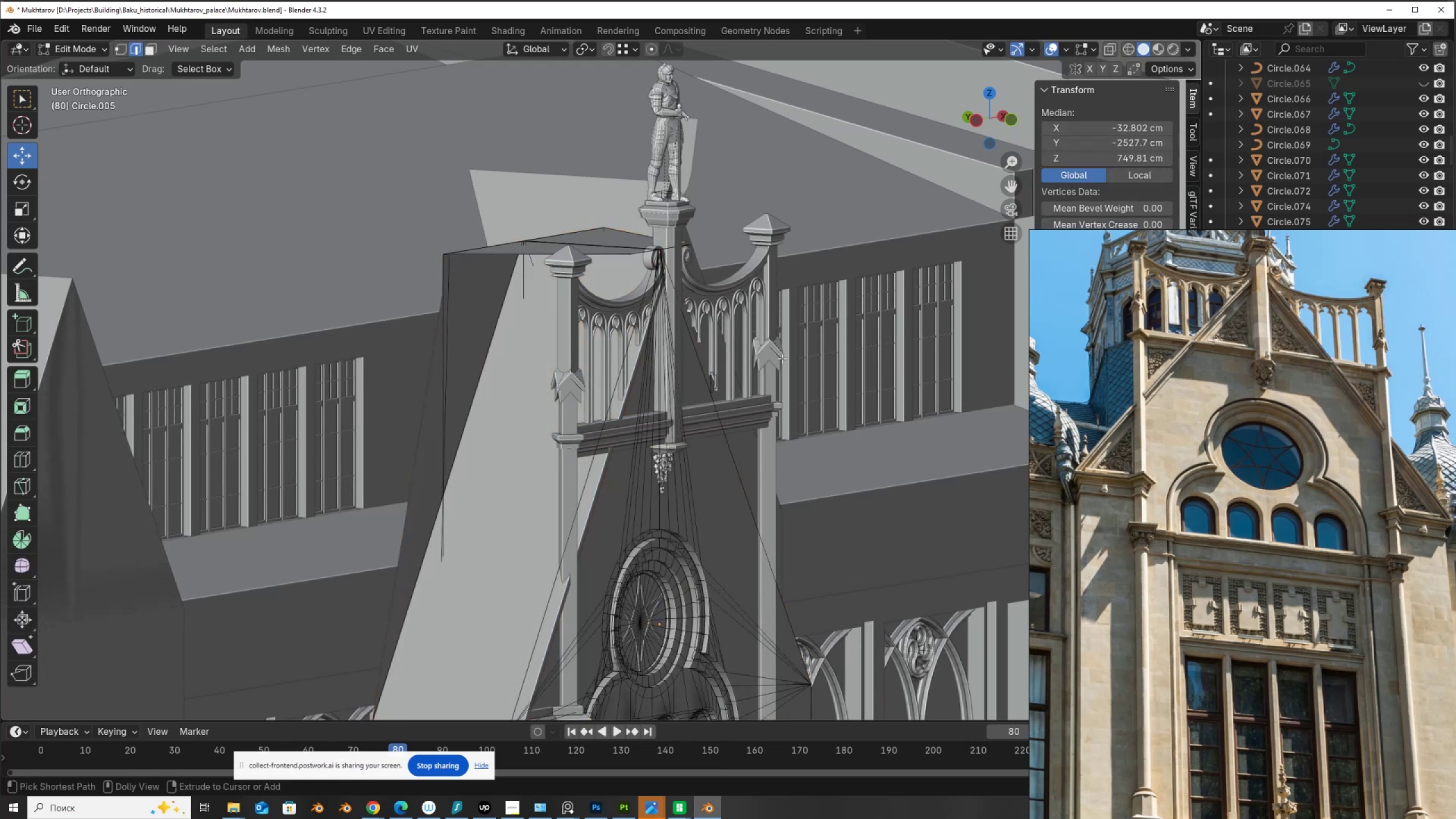 
key(Control+Shift+Z)
 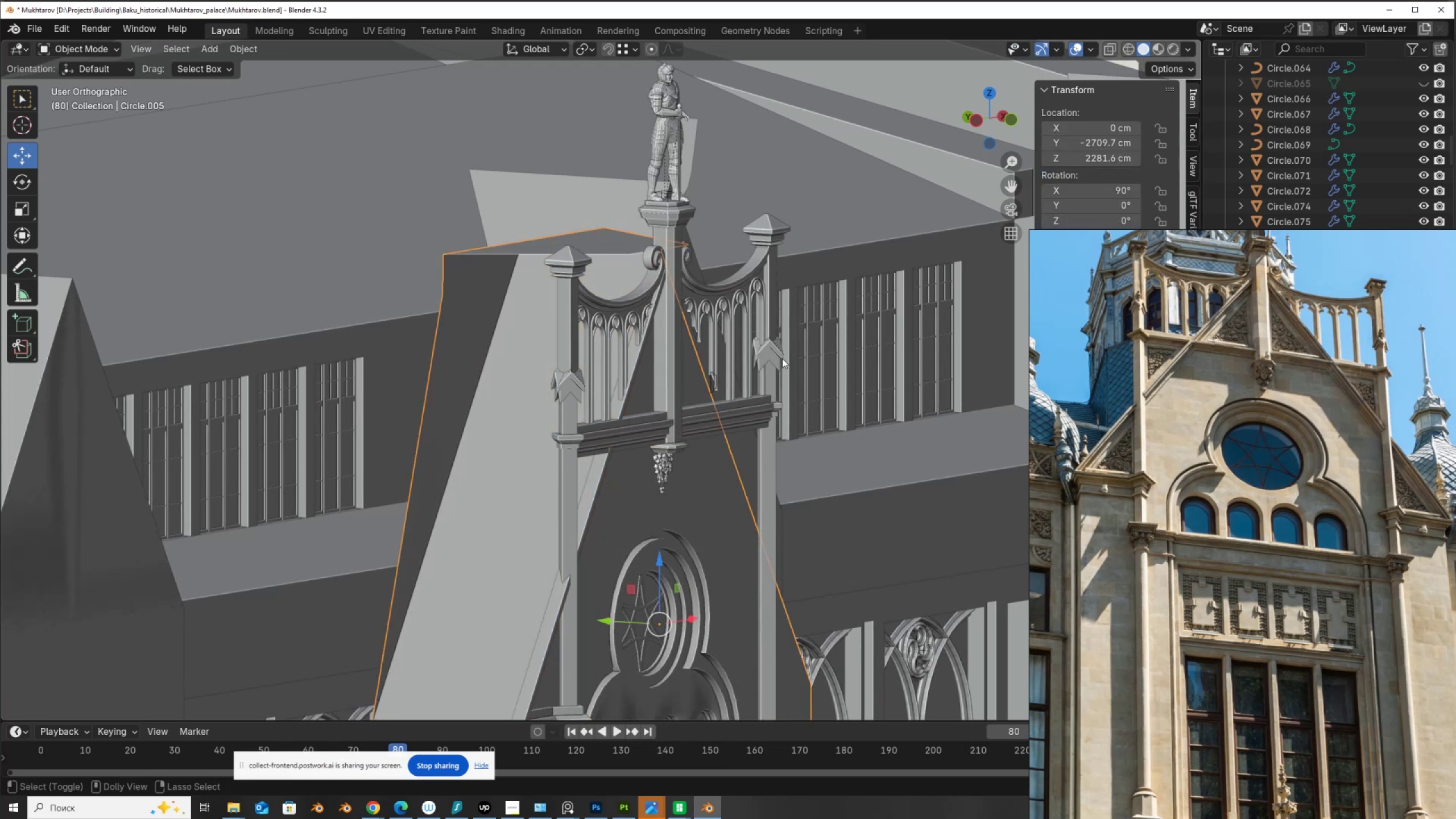 
key(Control+Shift+Z)
 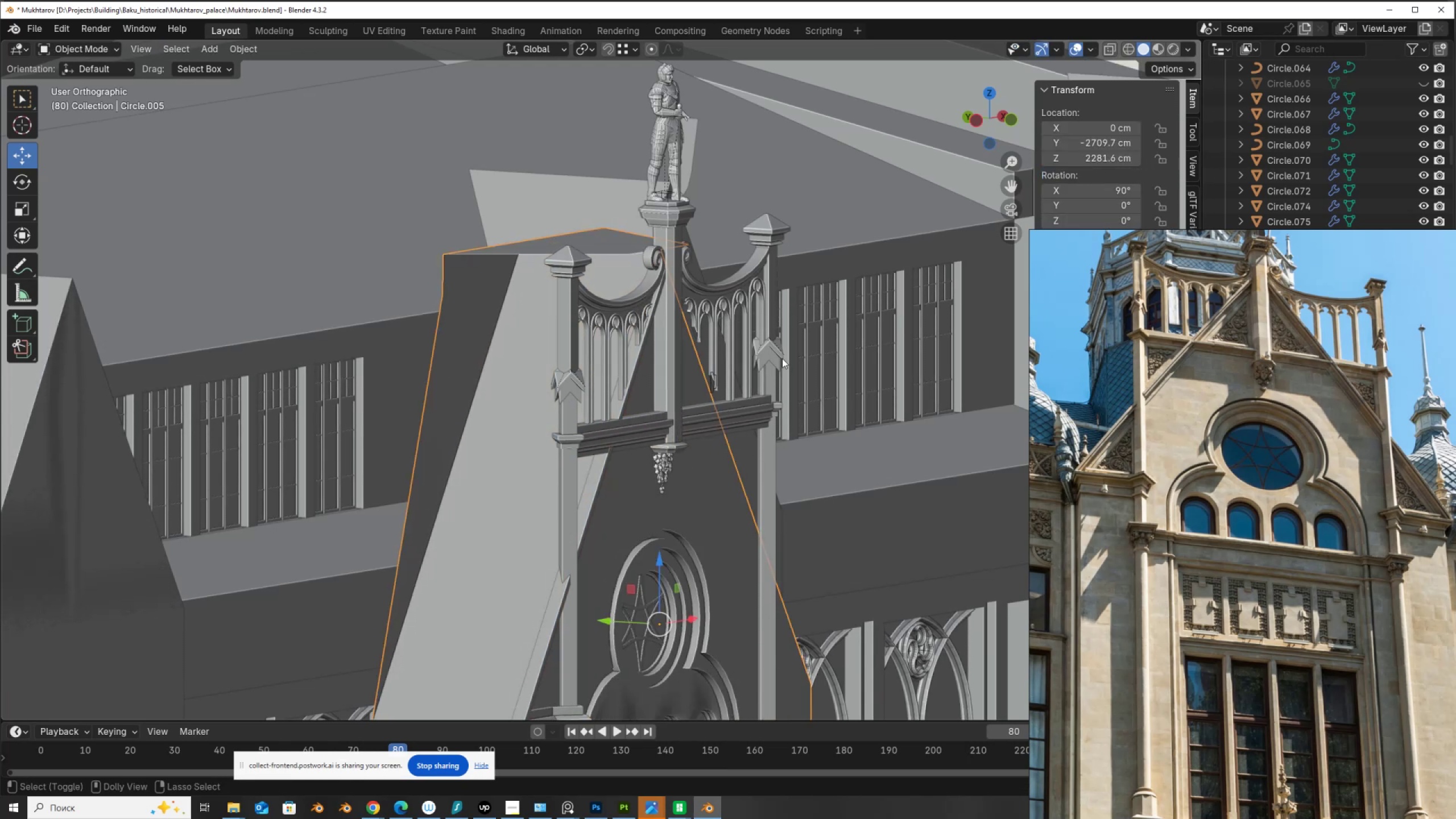 
key(Control+Shift+Z)
 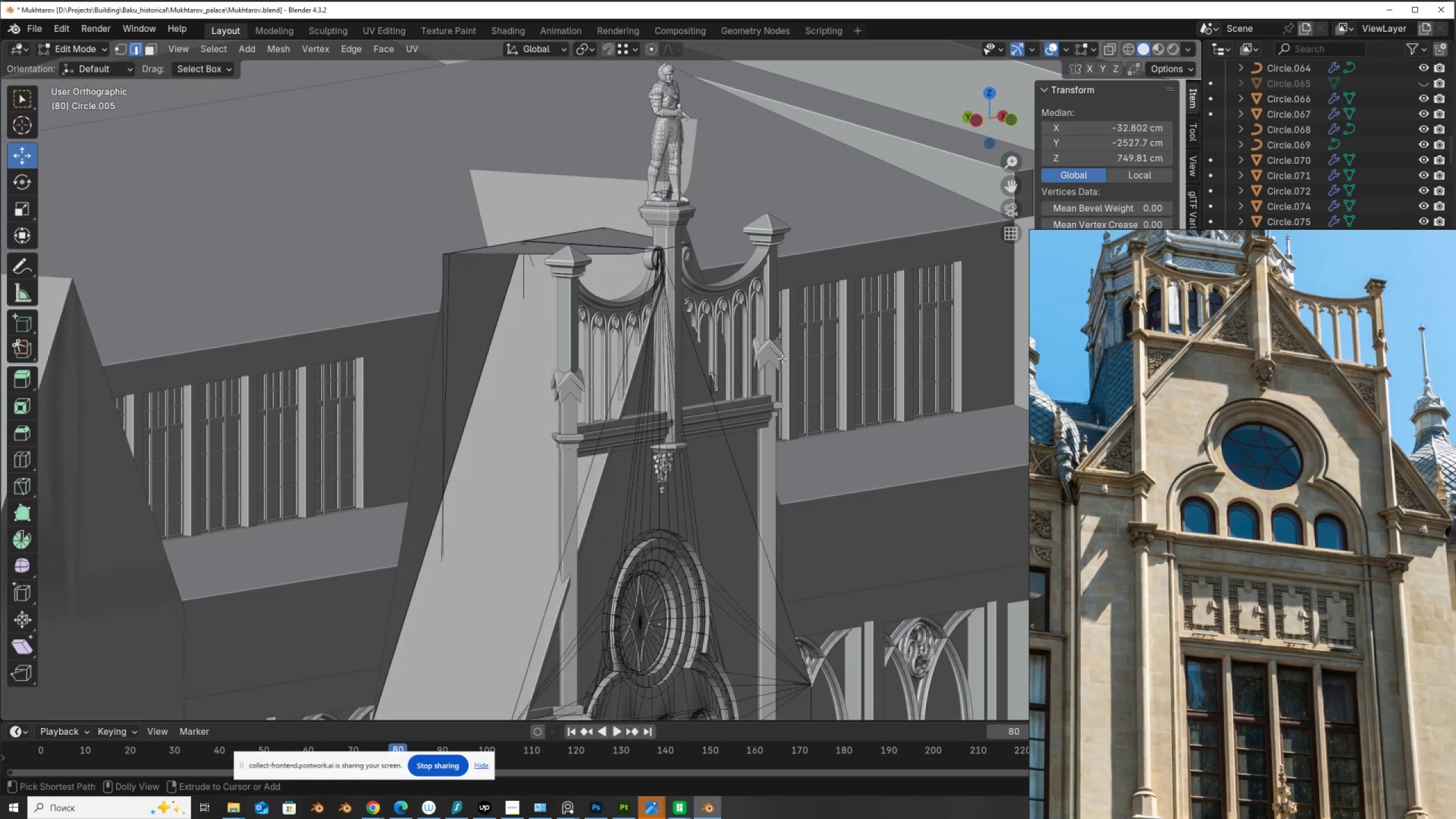 
key(Control+Shift+Z)
 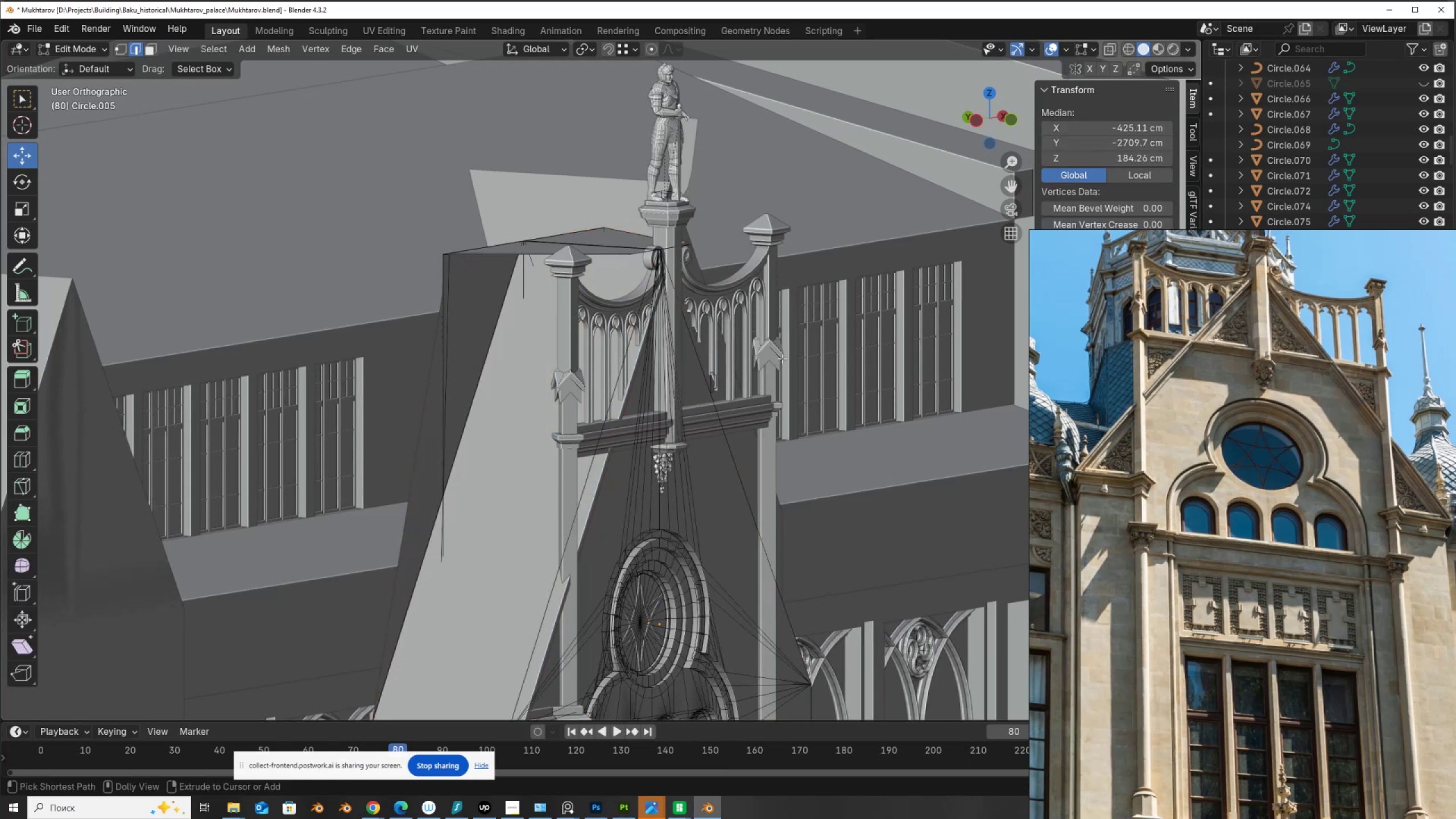 
key(Control+Shift+Z)
 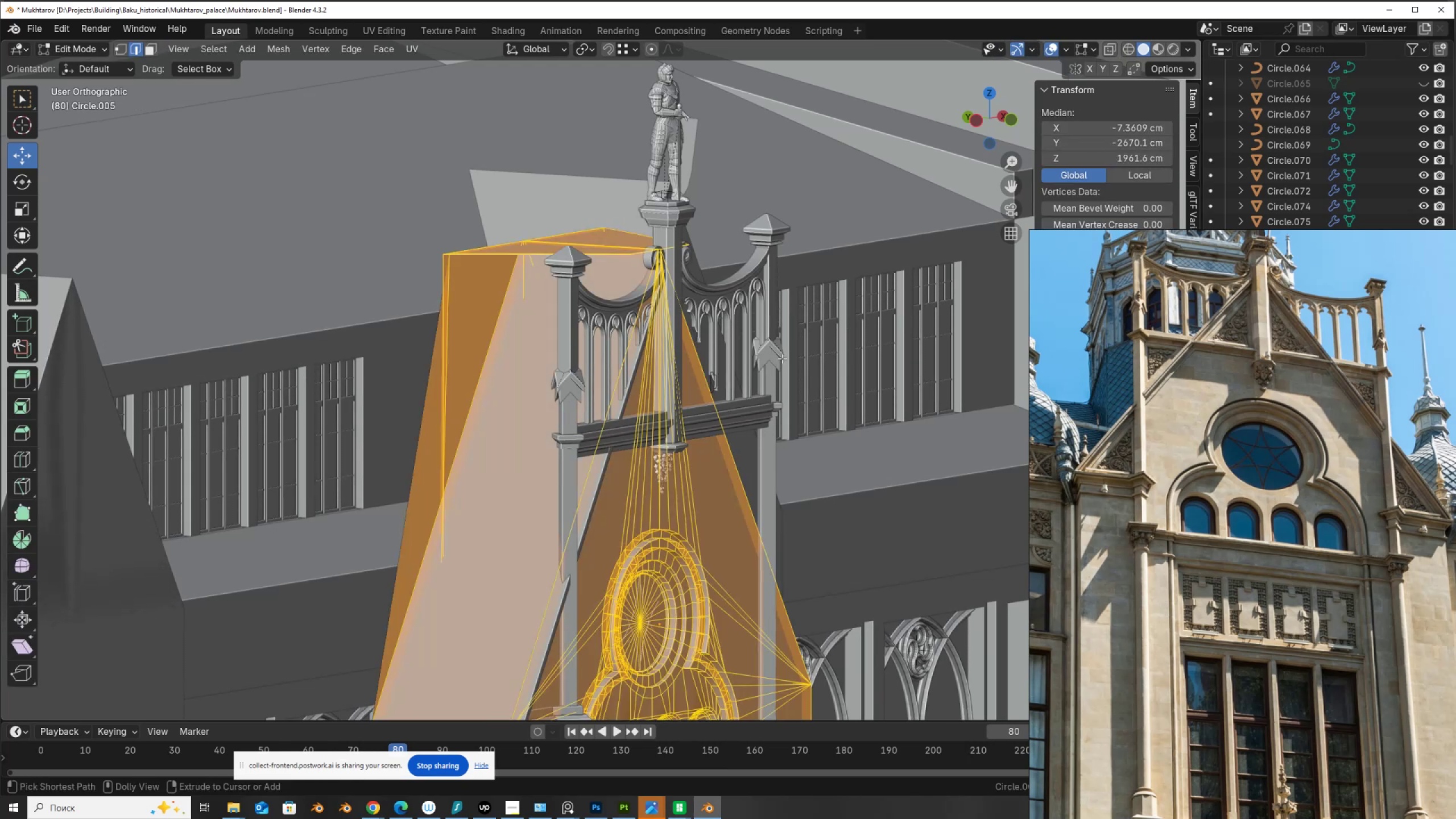 
hold_key(key=Z, duration=1.53)
 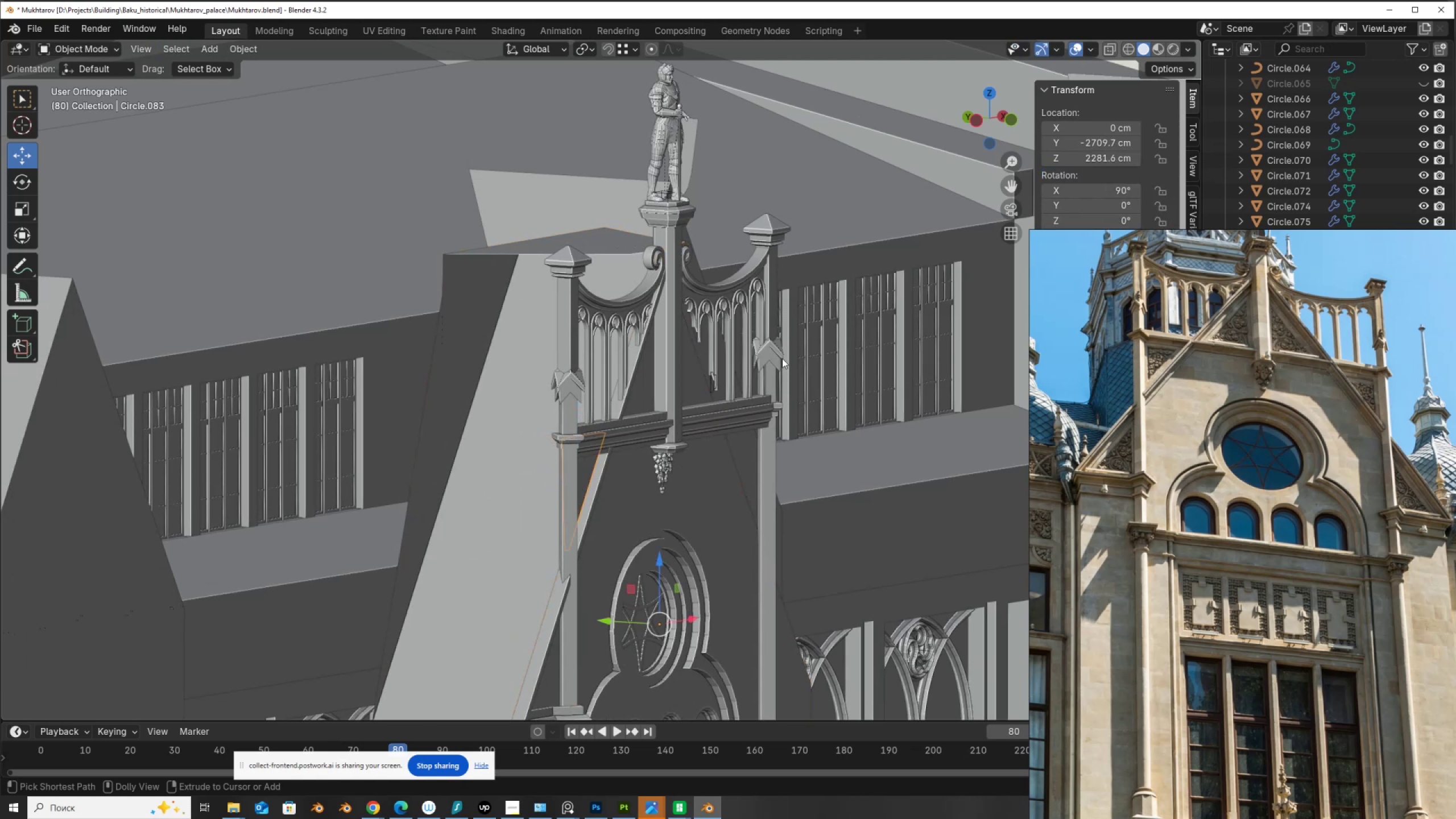 
hold_key(key=Z, duration=1.45)
 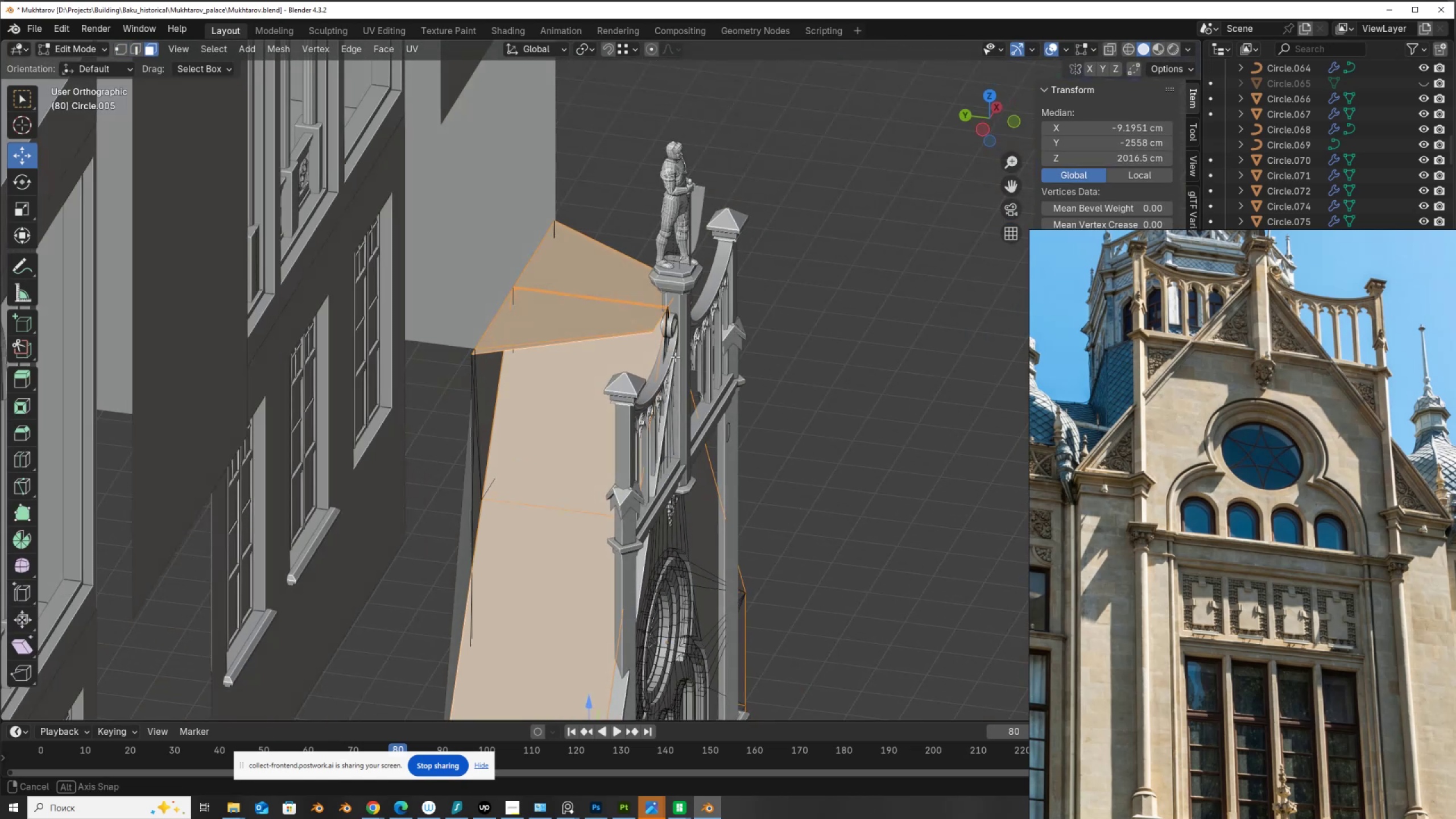 
scroll: coordinate [656, 343], scroll_direction: up, amount: 6.0
 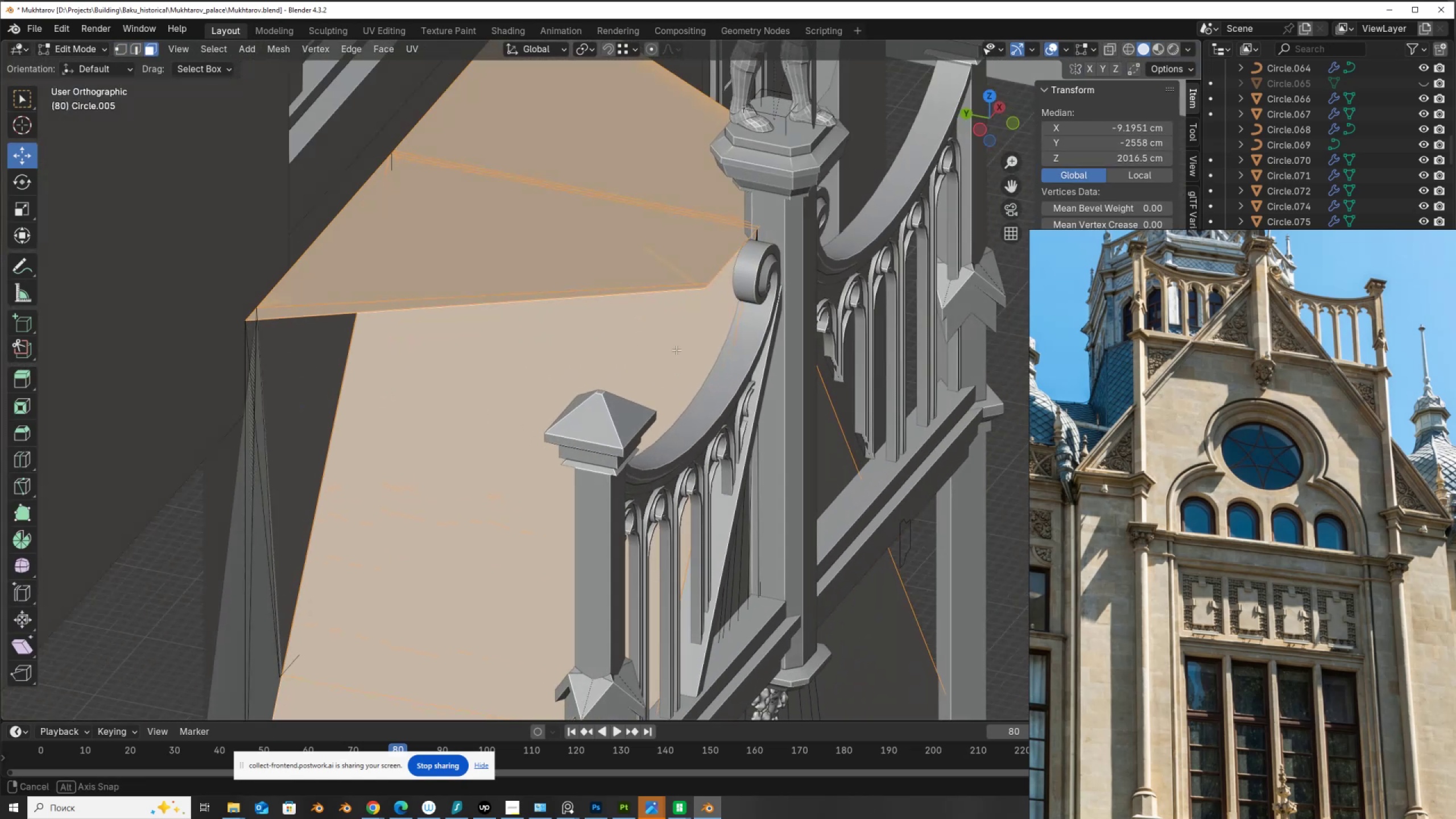 
scroll: coordinate [759, 323], scroll_direction: down, amount: 13.0
 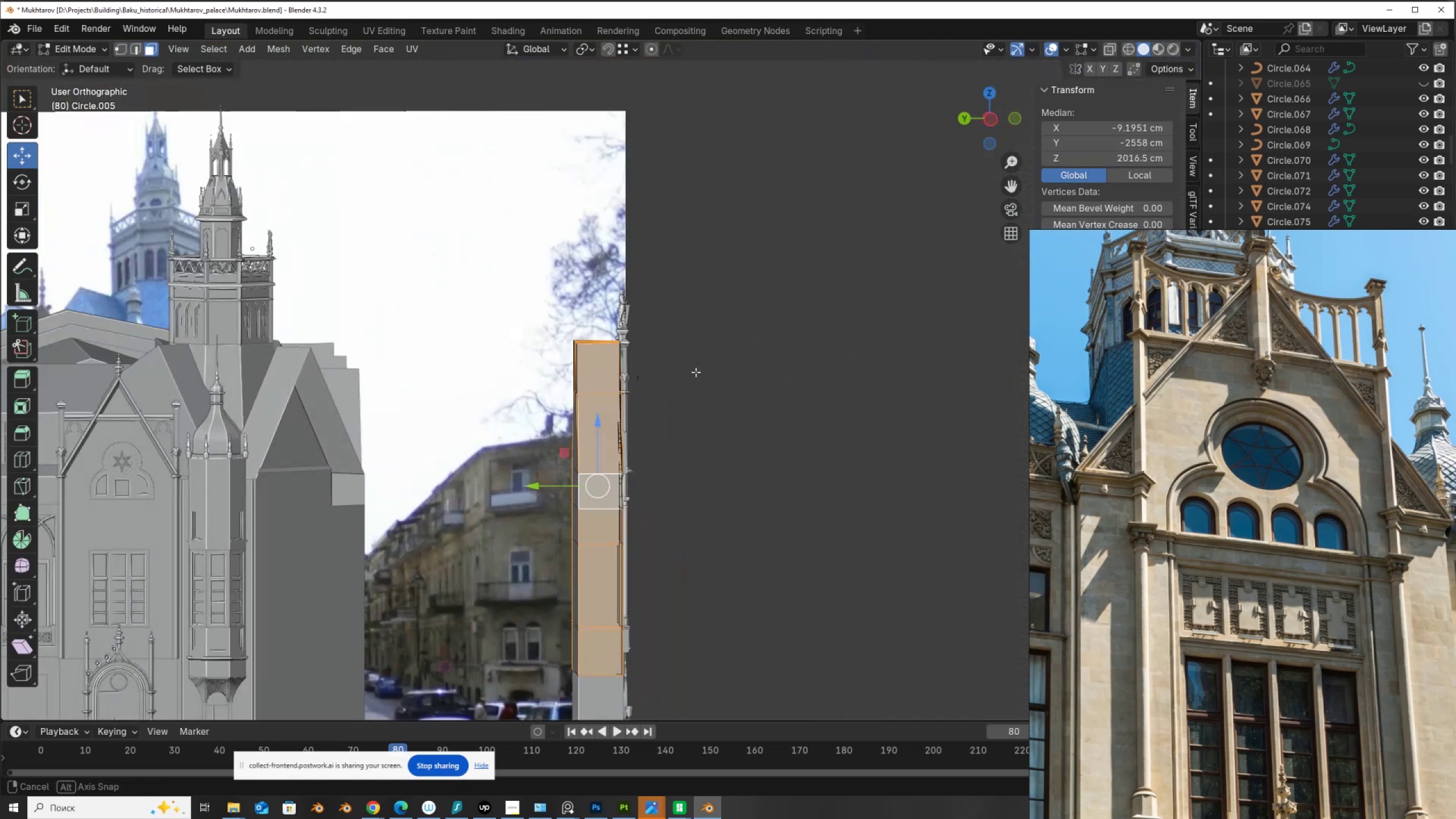 
scroll: coordinate [698, 391], scroll_direction: up, amount: 4.0
 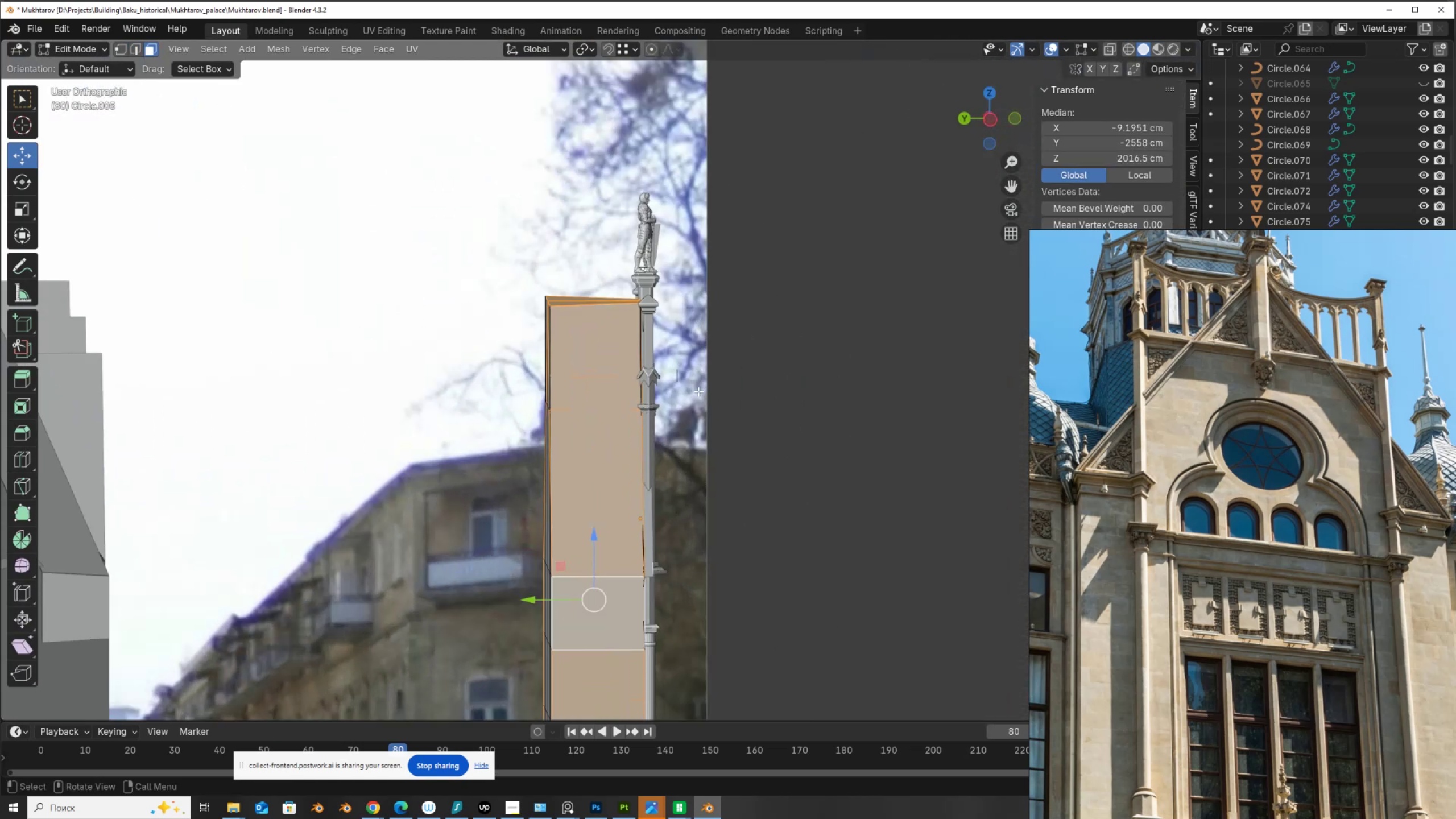 
key(Alt+AltLeft)
 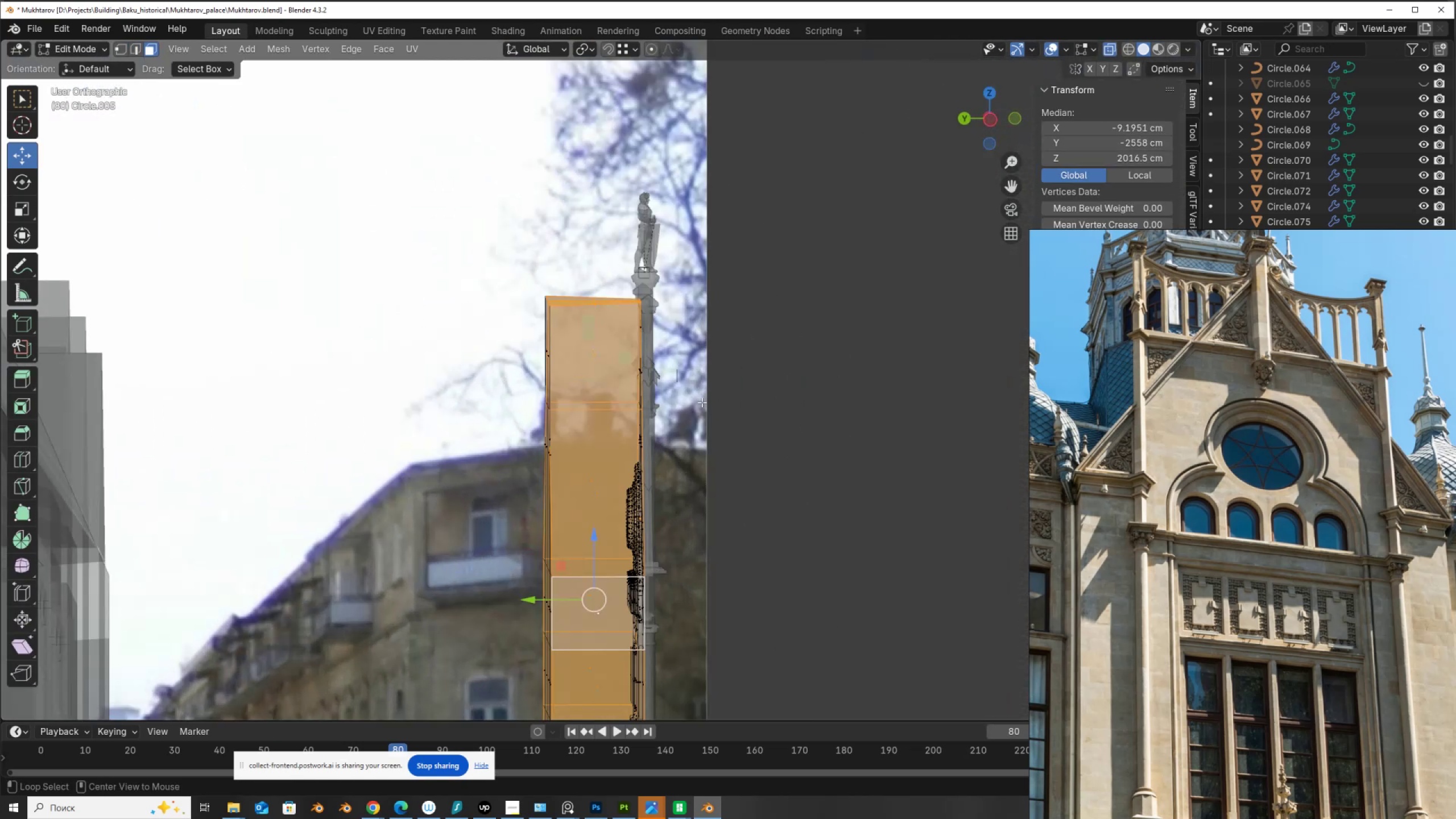 
key(Alt+Z)
 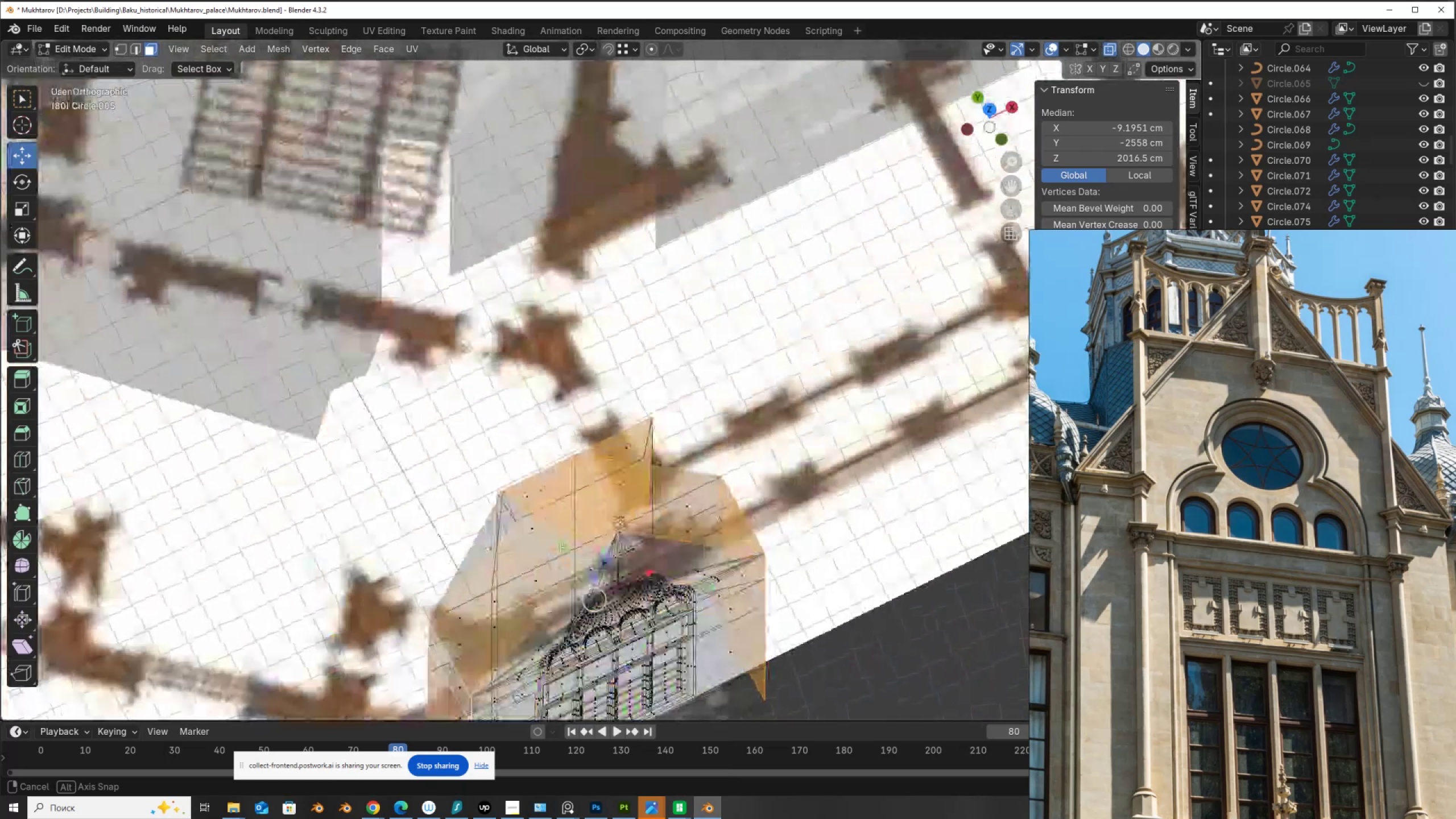 
scroll: coordinate [649, 374], scroll_direction: up, amount: 6.0
 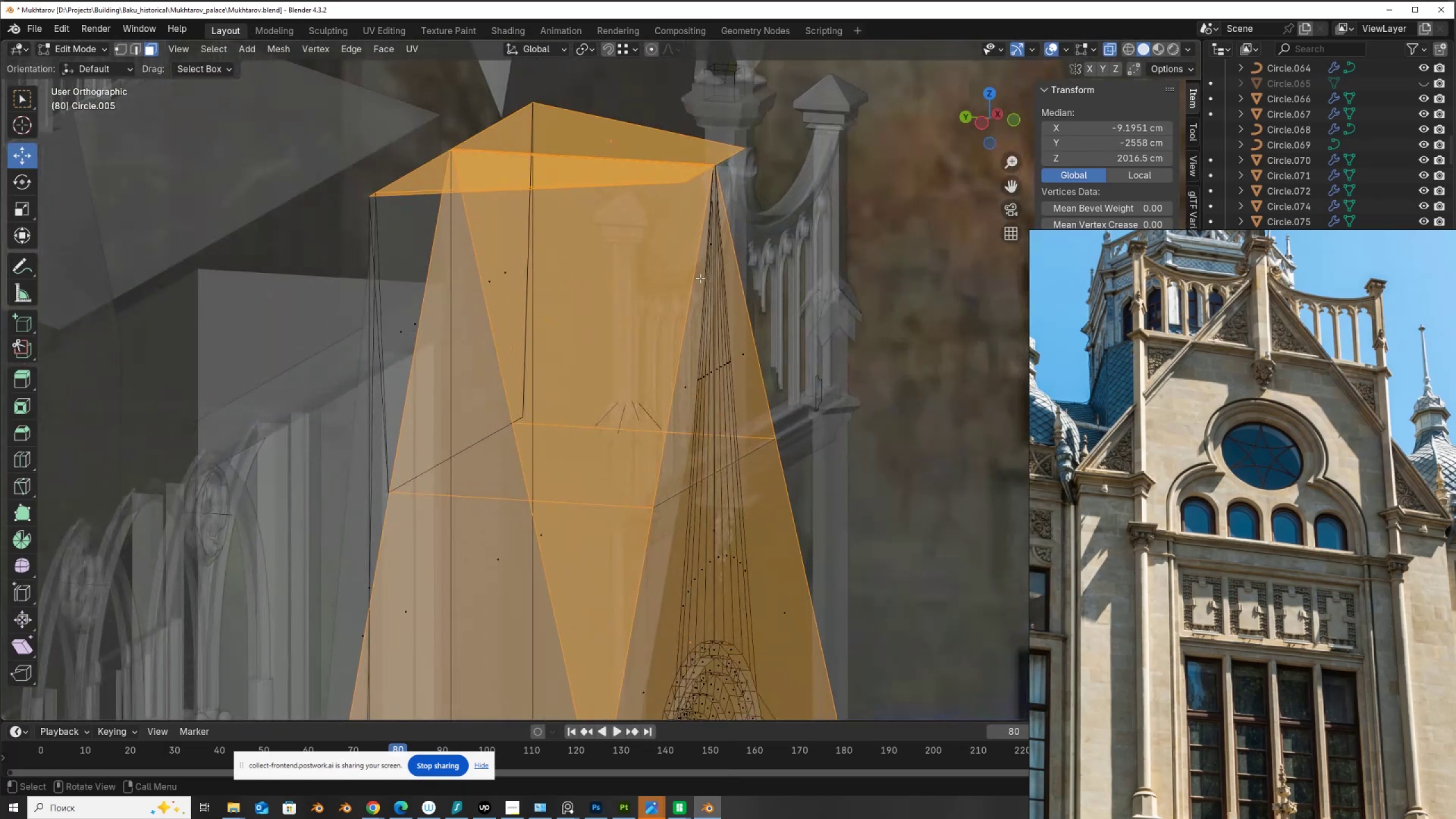 
hold_key(key=ShiftLeft, duration=0.45)
 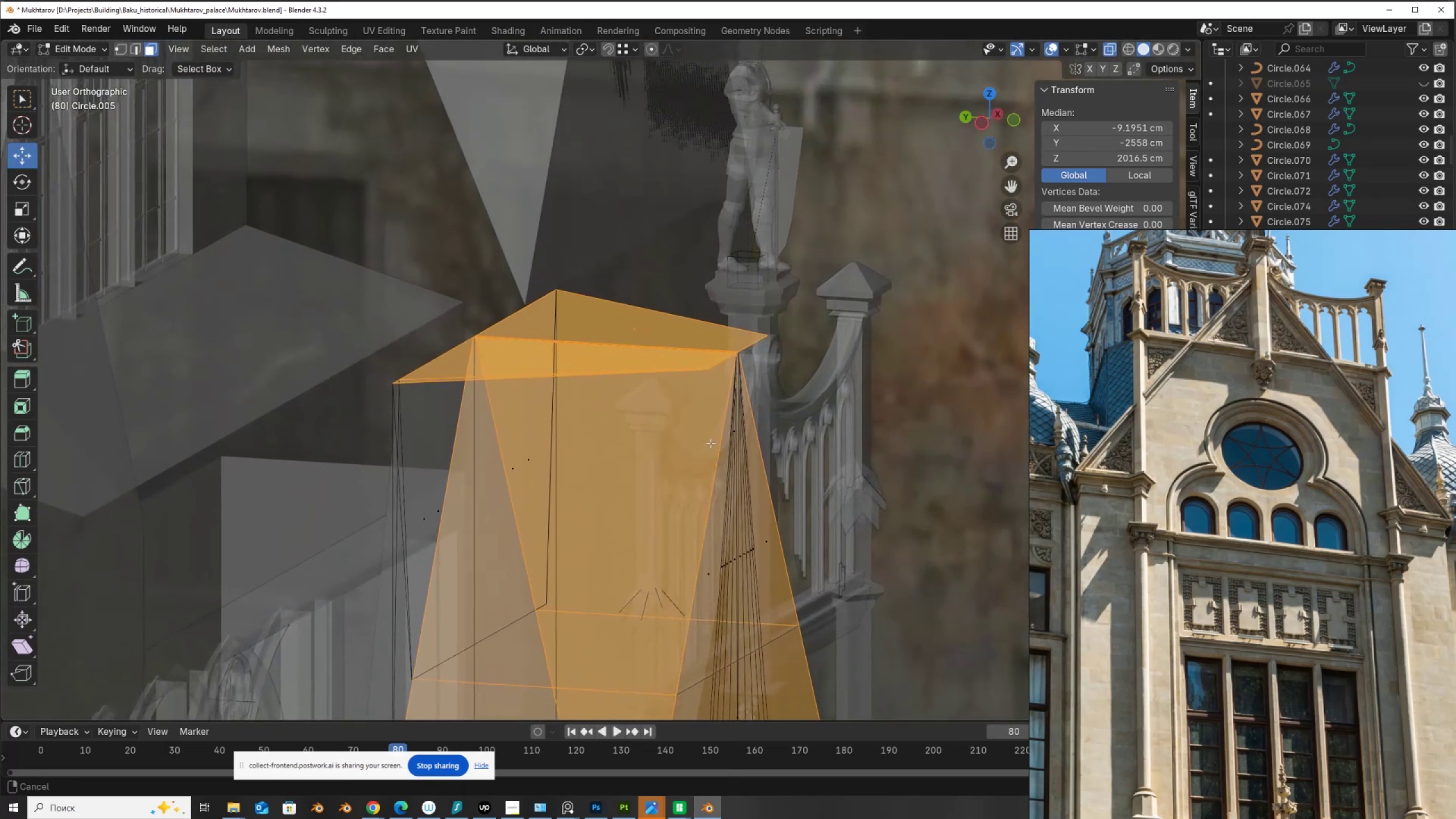 
scroll: coordinate [585, 388], scroll_direction: up, amount: 2.0
 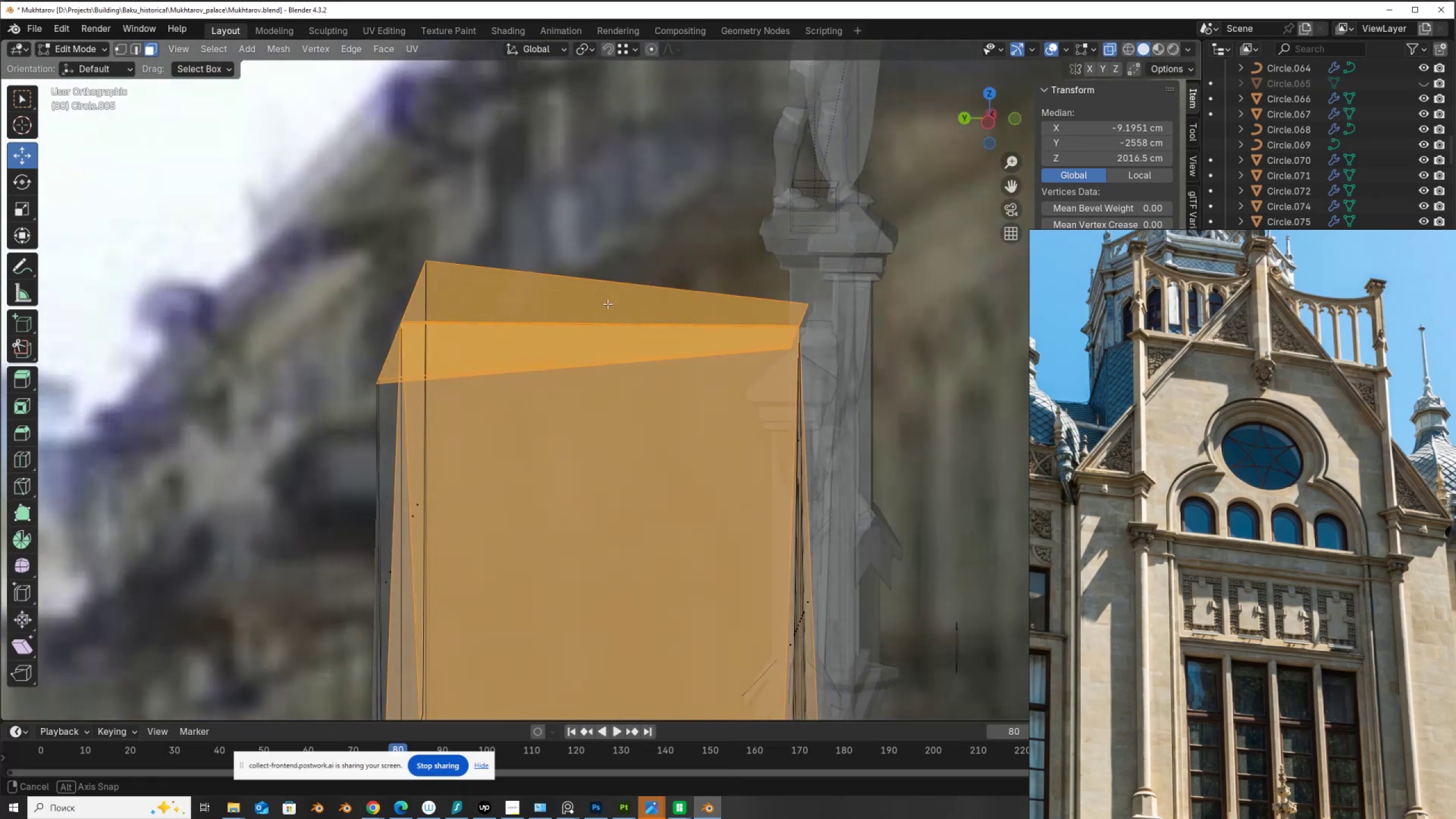 
left_click_drag(start_coordinate=[548, 271], to_coordinate=[656, 428])
 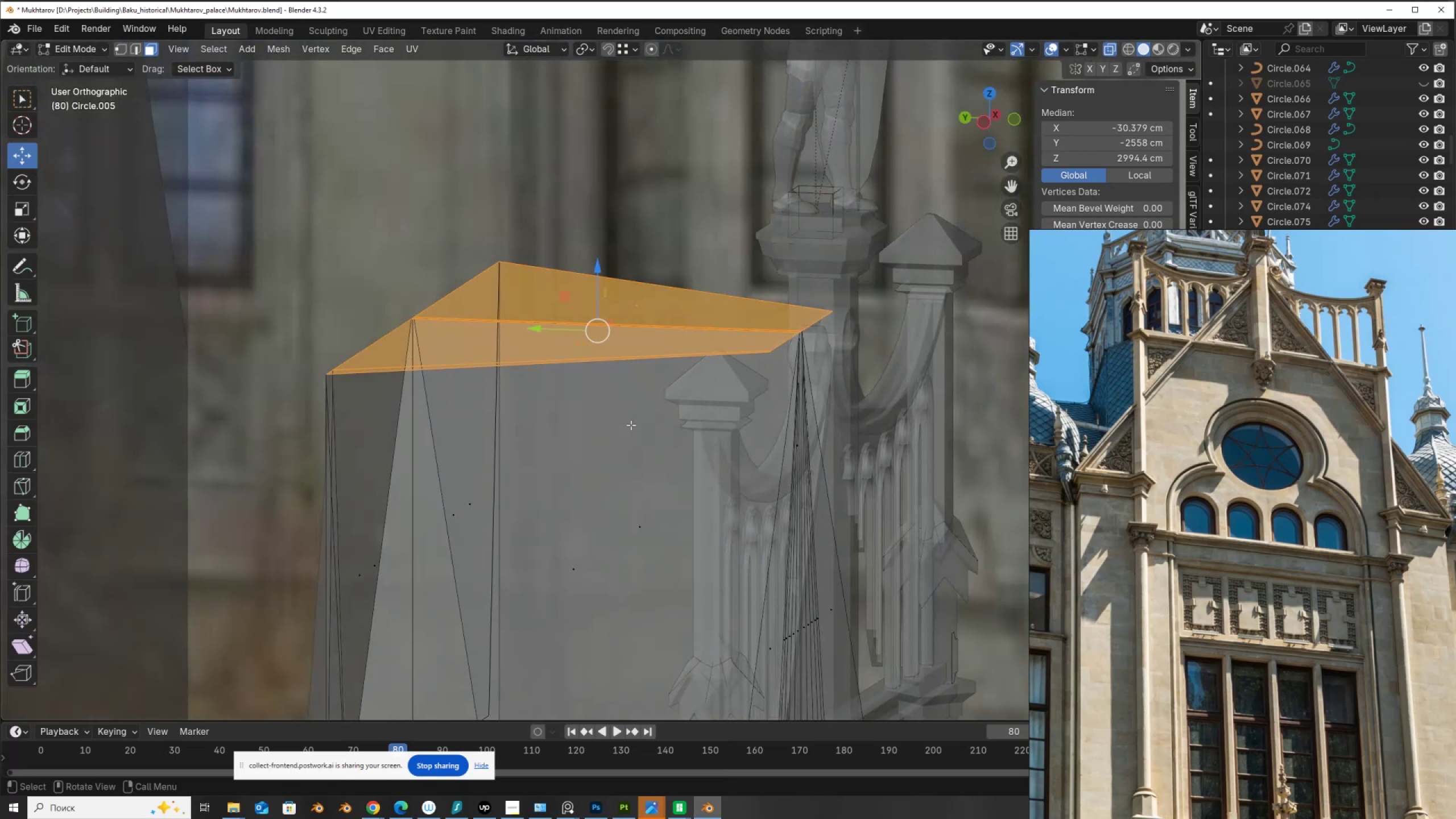 
key(X)
 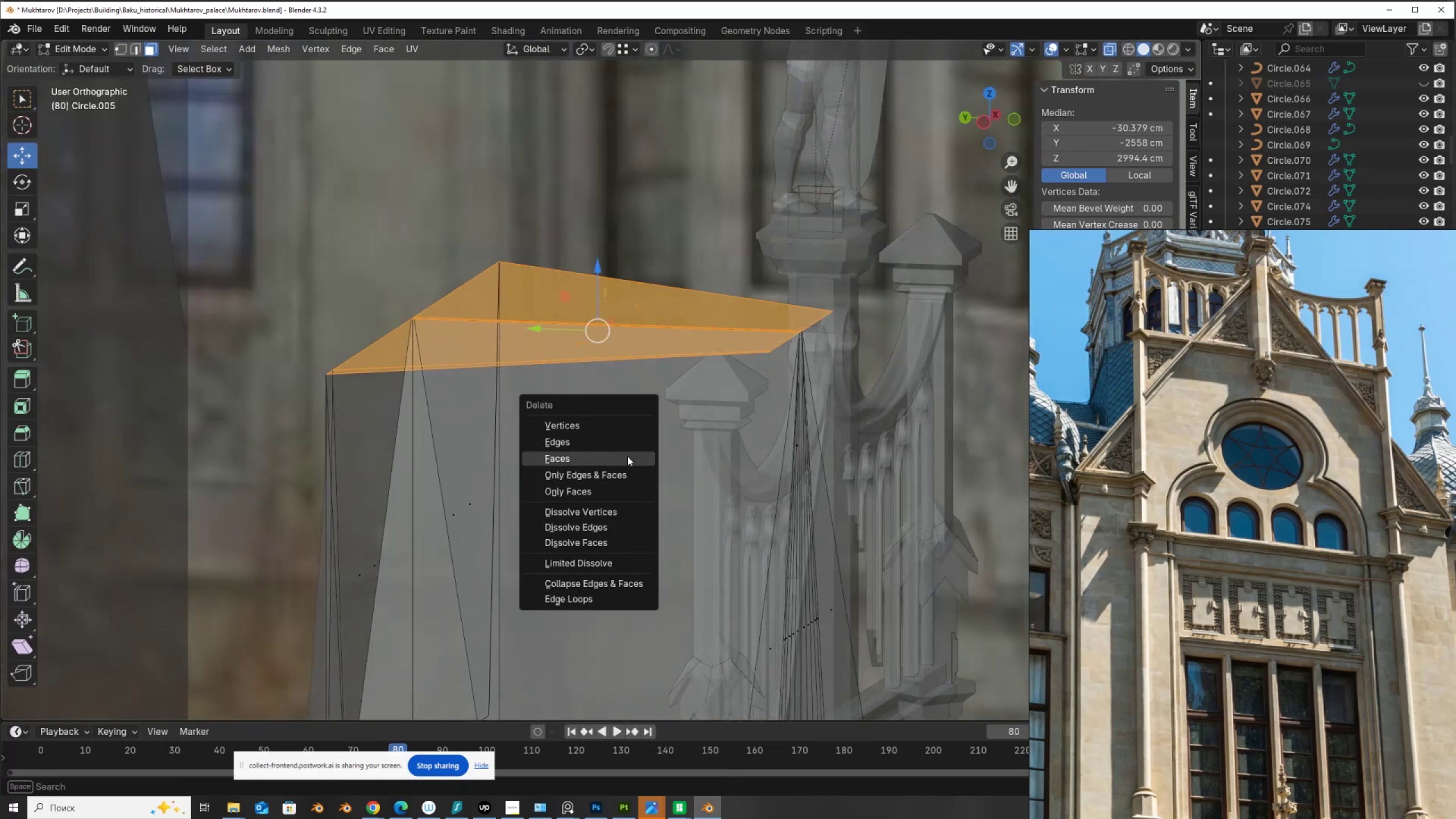 
left_click([628, 457])
 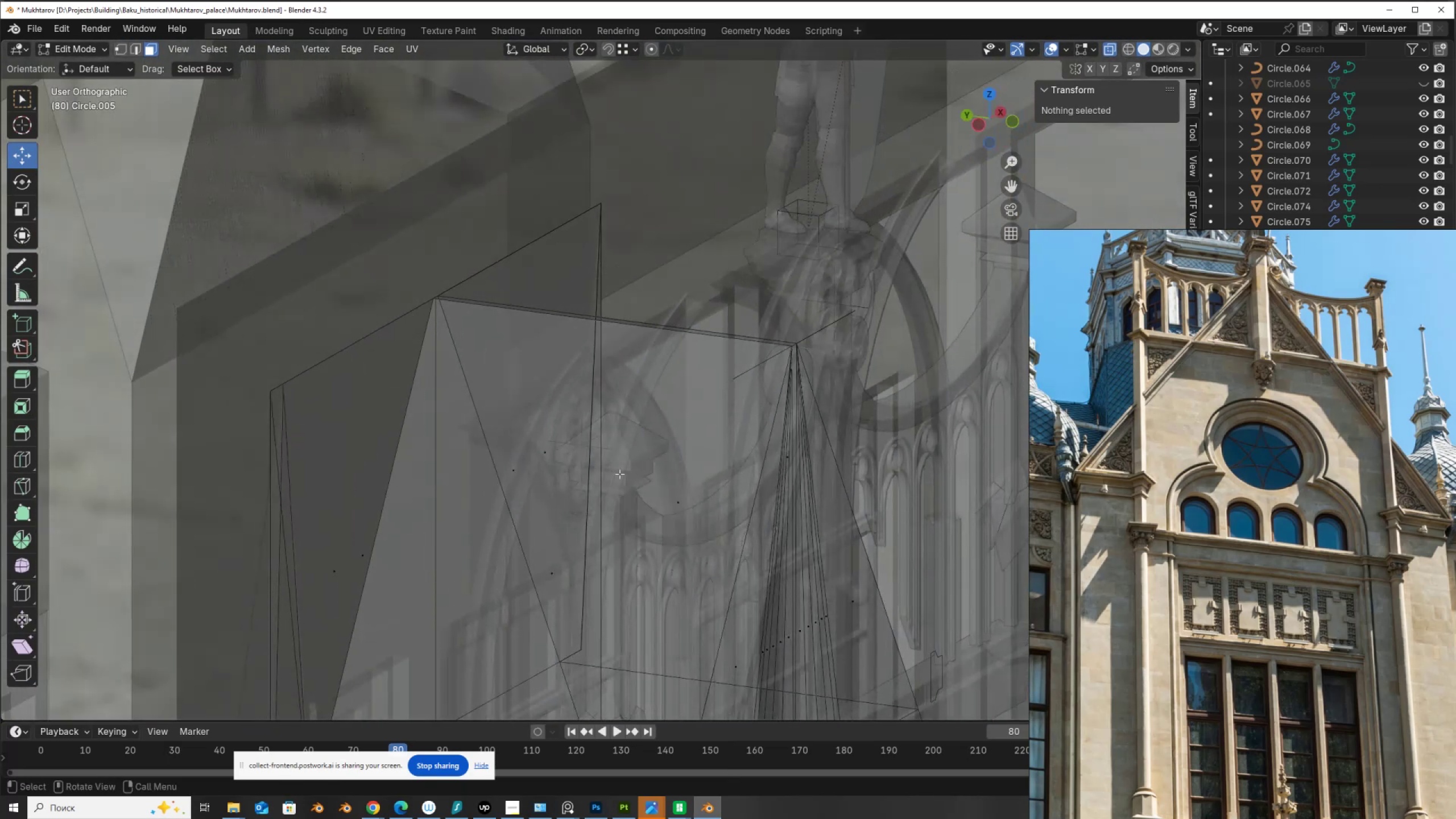 
type(1x)
 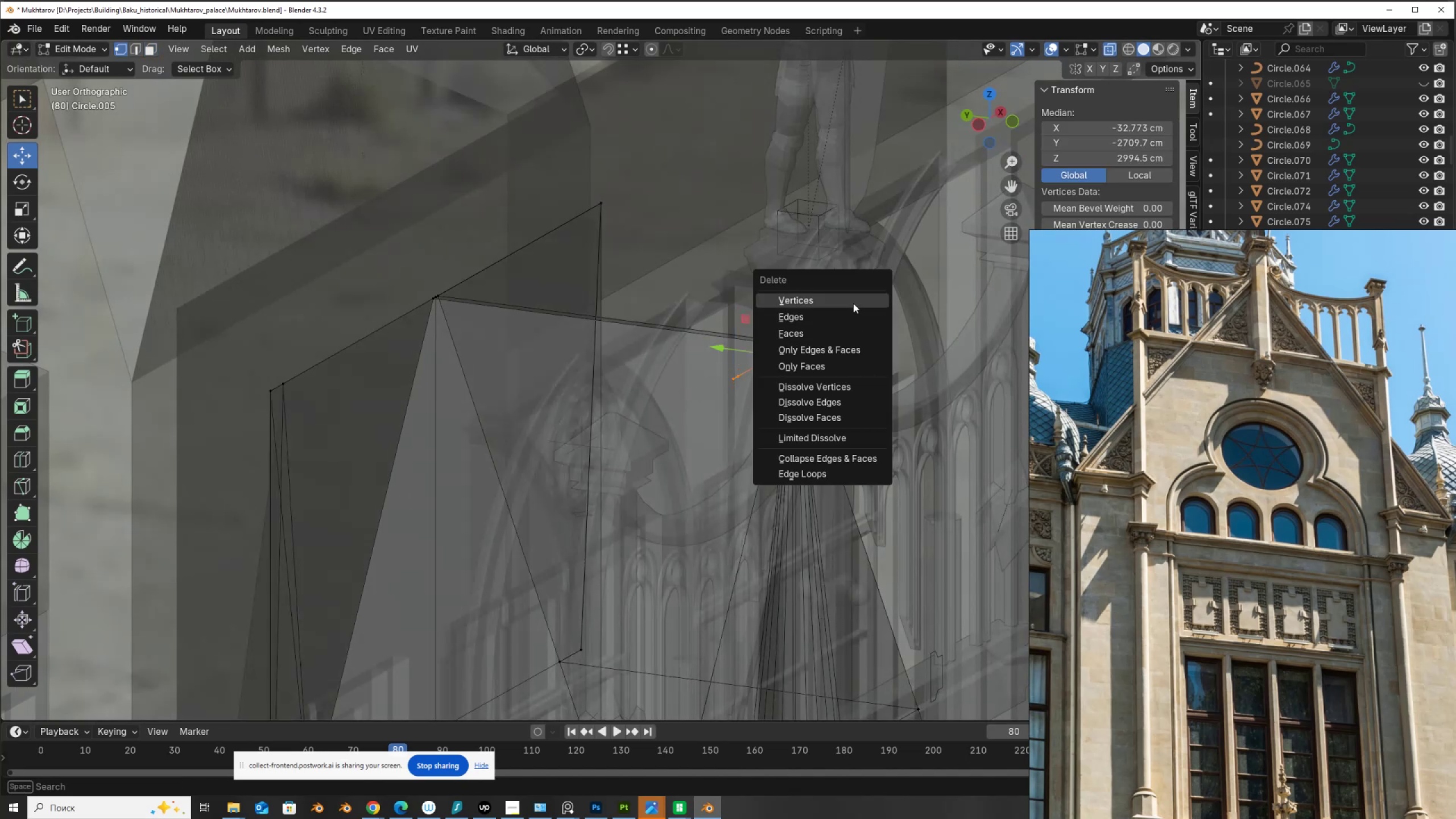 
left_click_drag(start_coordinate=[725, 370], to_coordinate=[750, 399])
 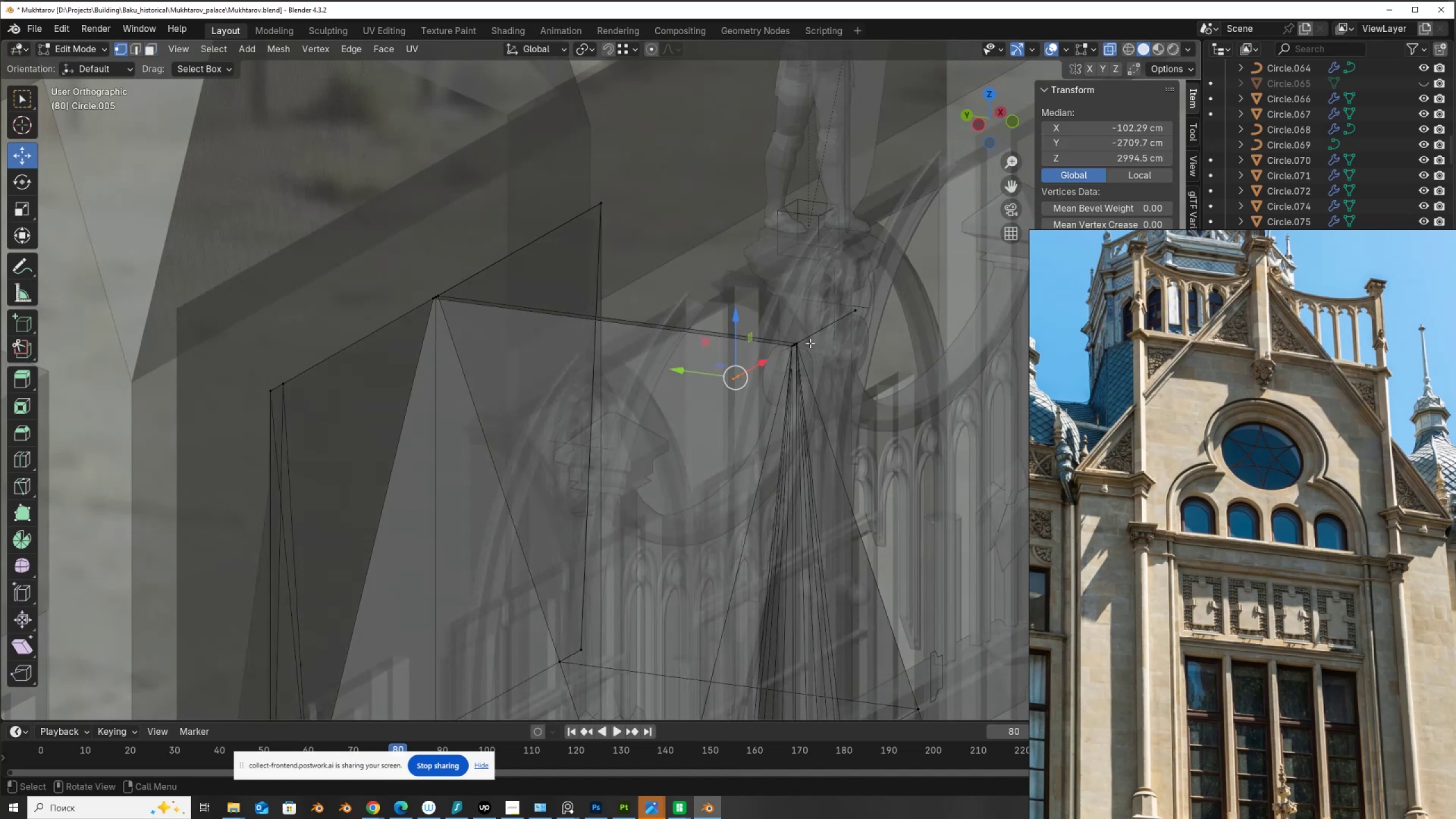 
left_click_drag(start_coordinate=[841, 303], to_coordinate=[871, 328])
 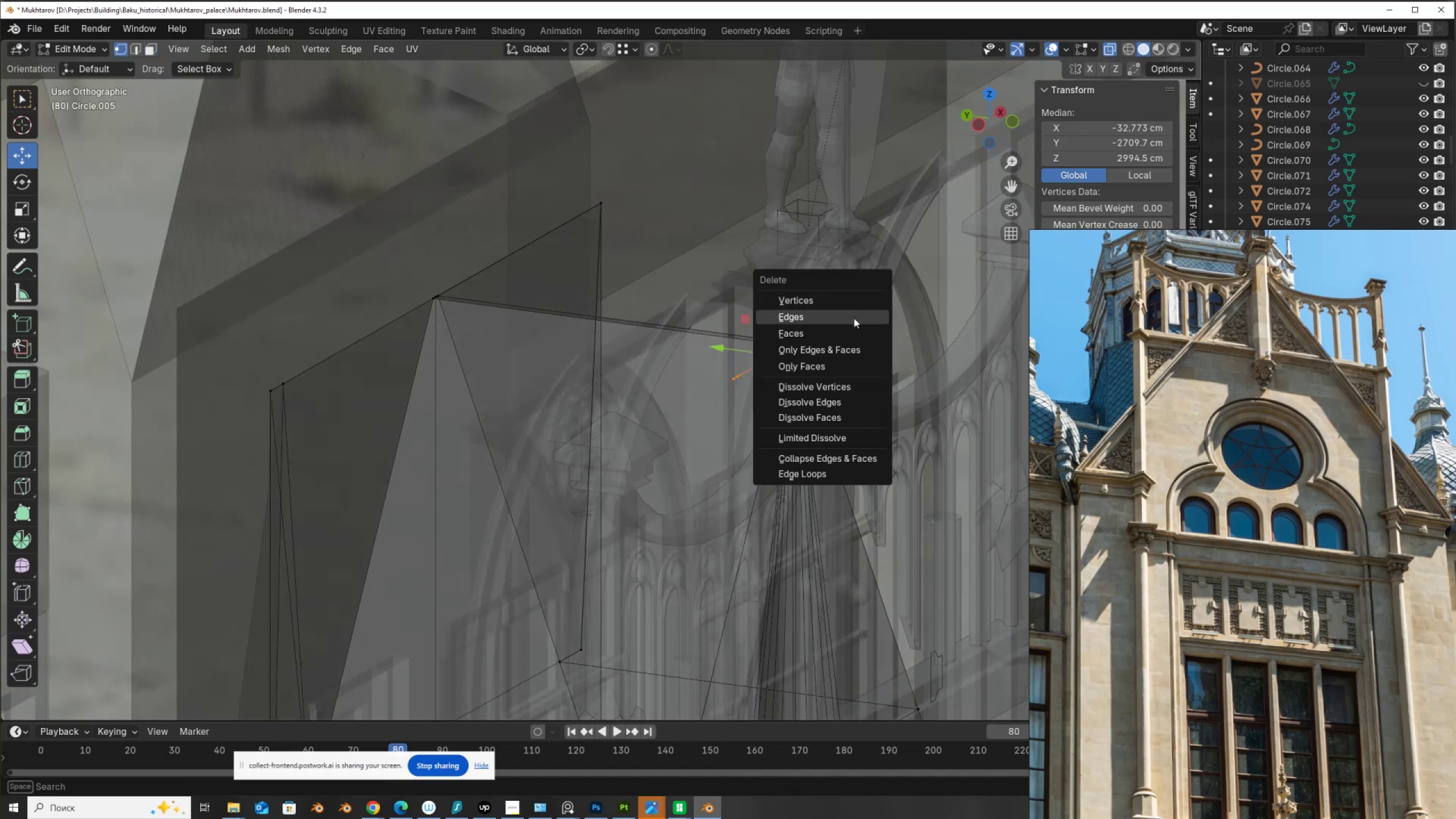 
left_click([853, 301])
 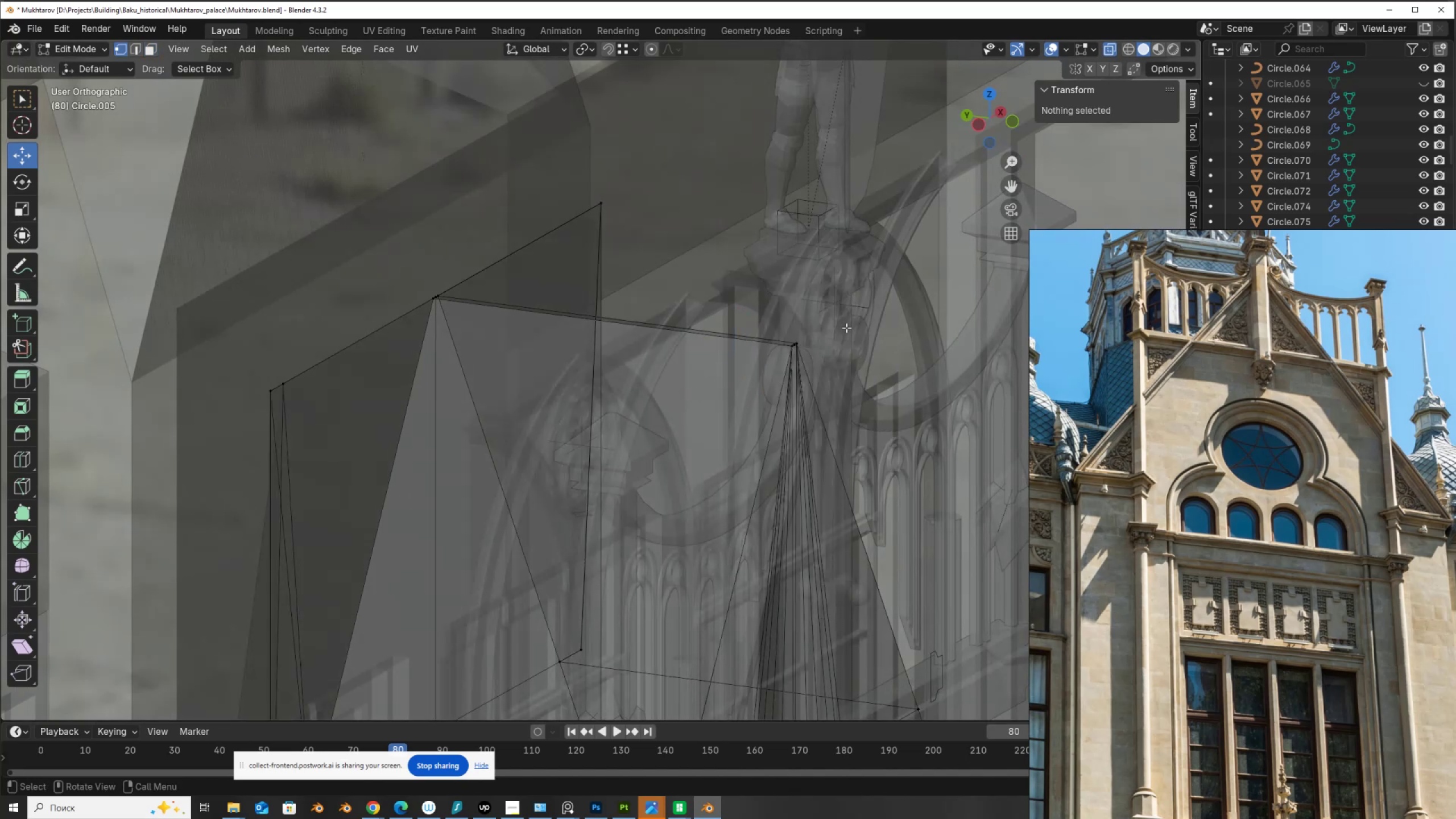 
scroll: coordinate [779, 341], scroll_direction: up, amount: 4.0
 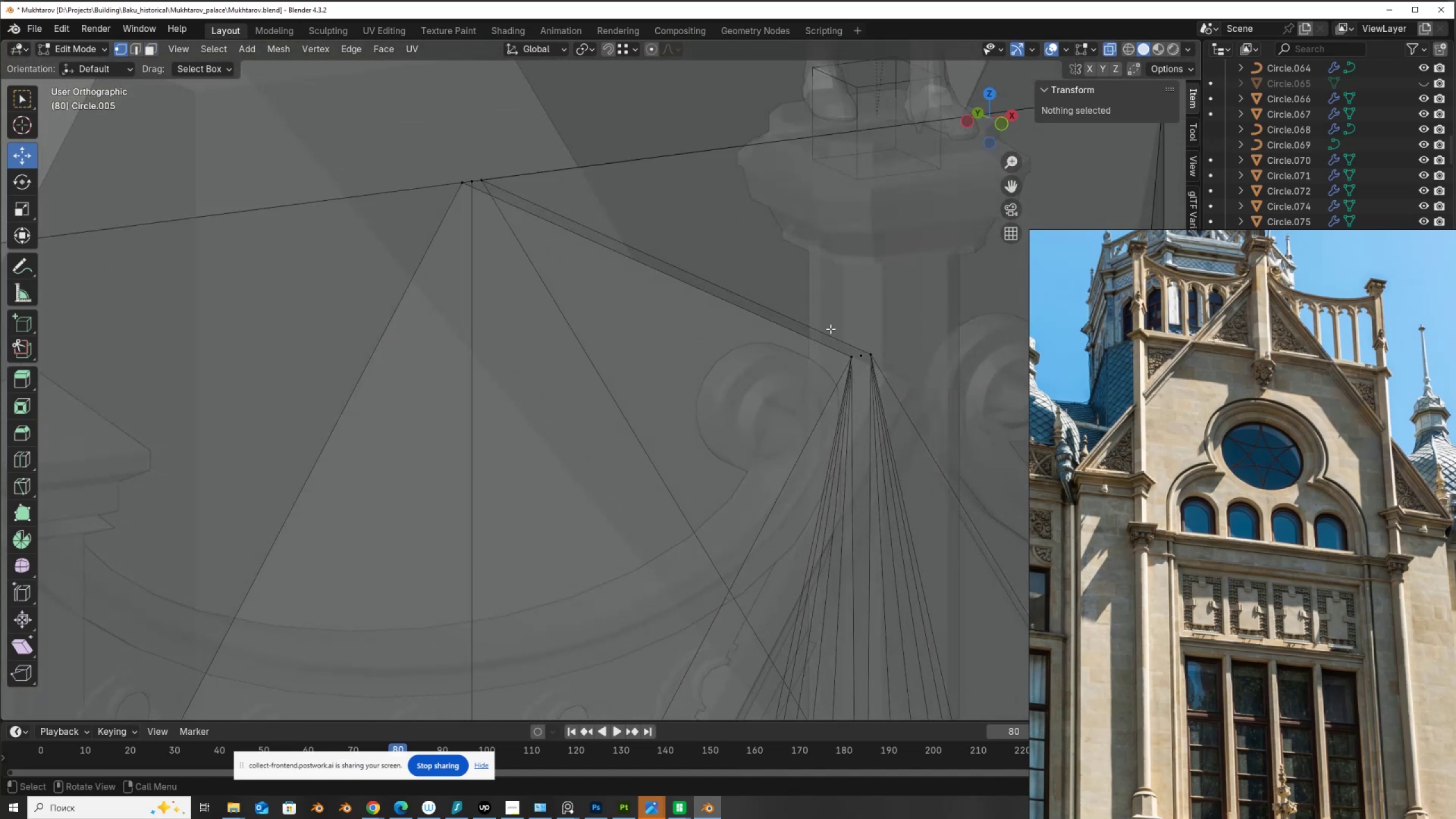 
left_click_drag(start_coordinate=[835, 332], to_coordinate=[888, 377])
 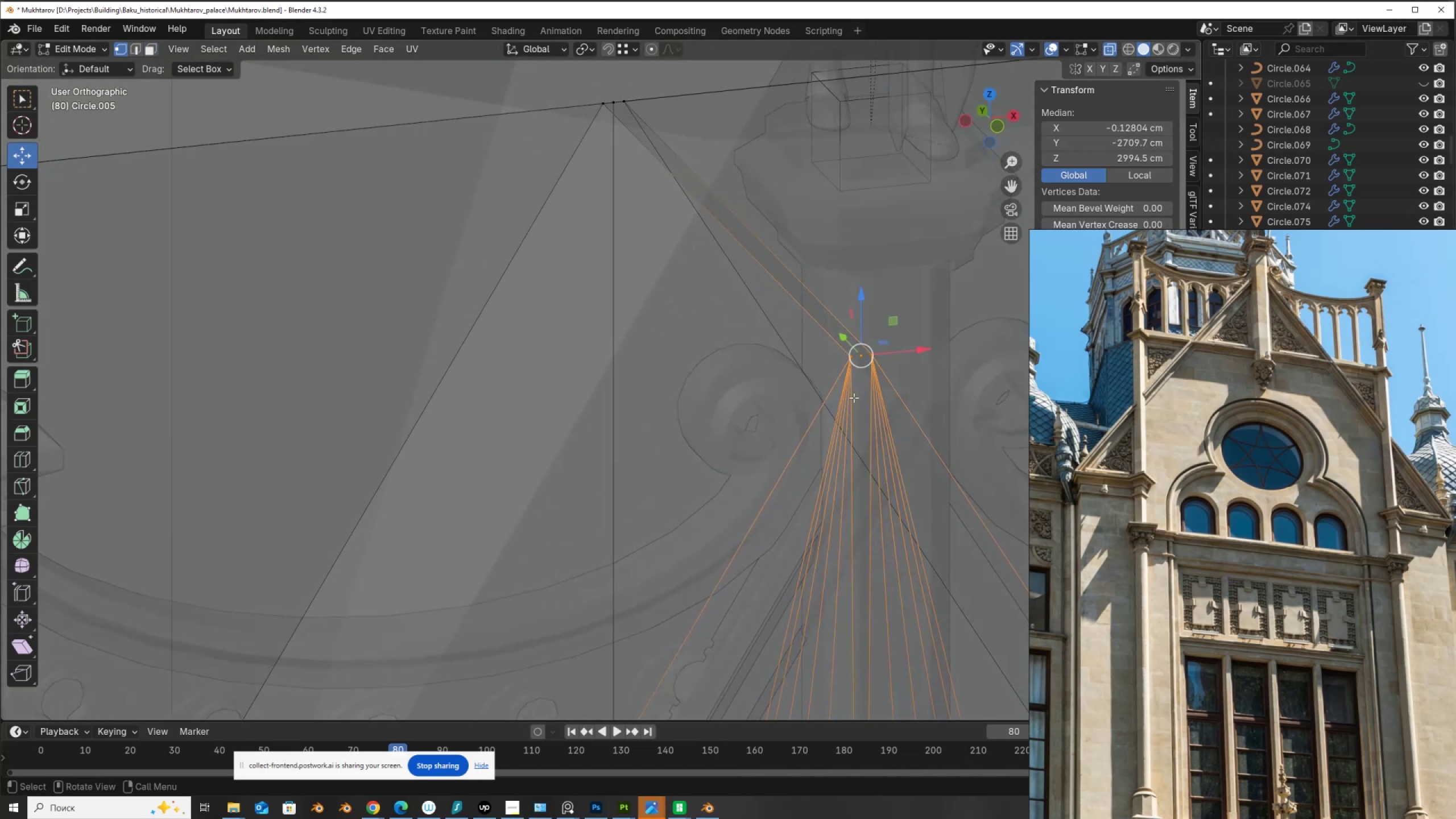 
key(Control+X)
 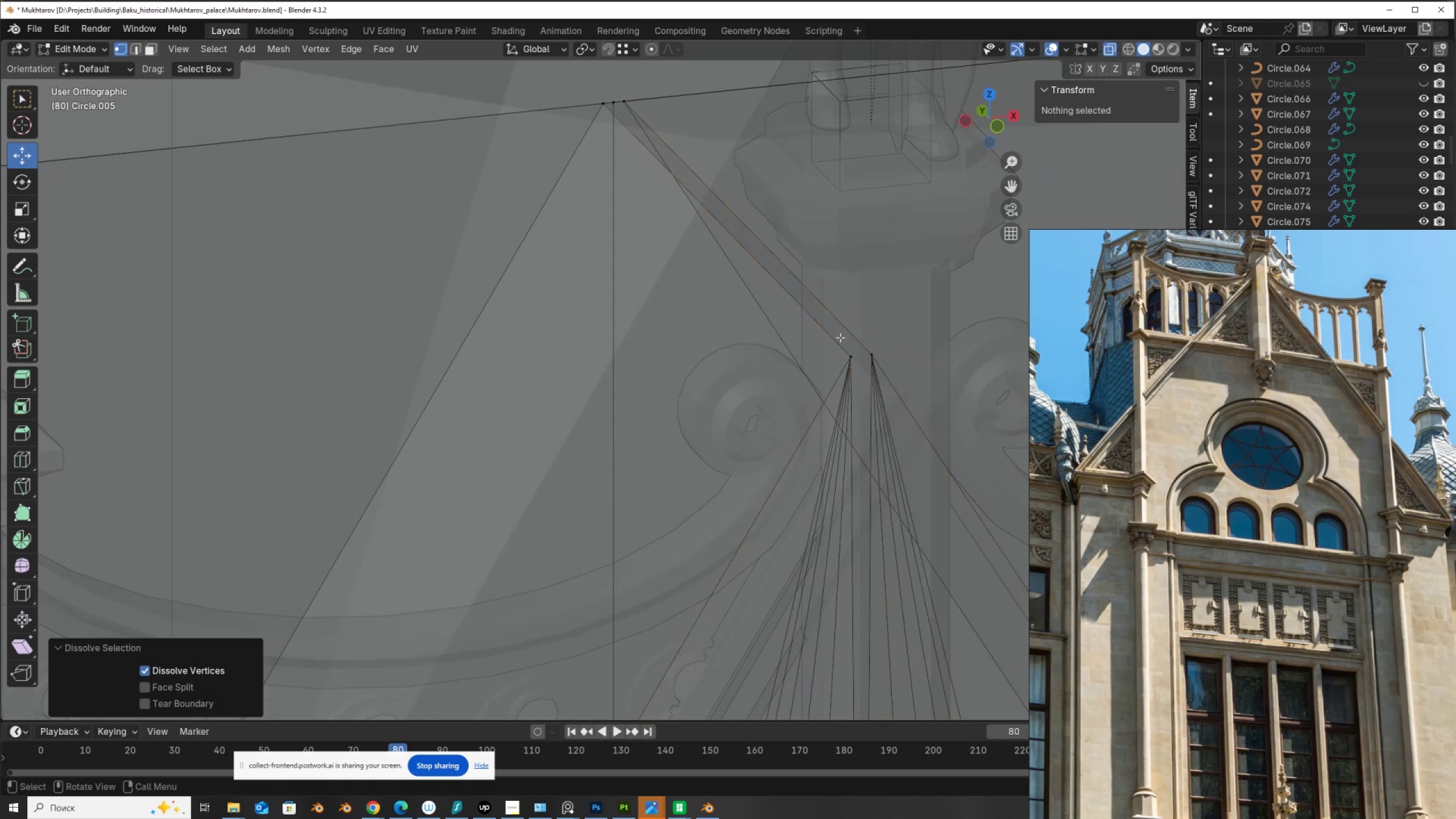 
left_click_drag(start_coordinate=[850, 342], to_coordinate=[885, 373])
 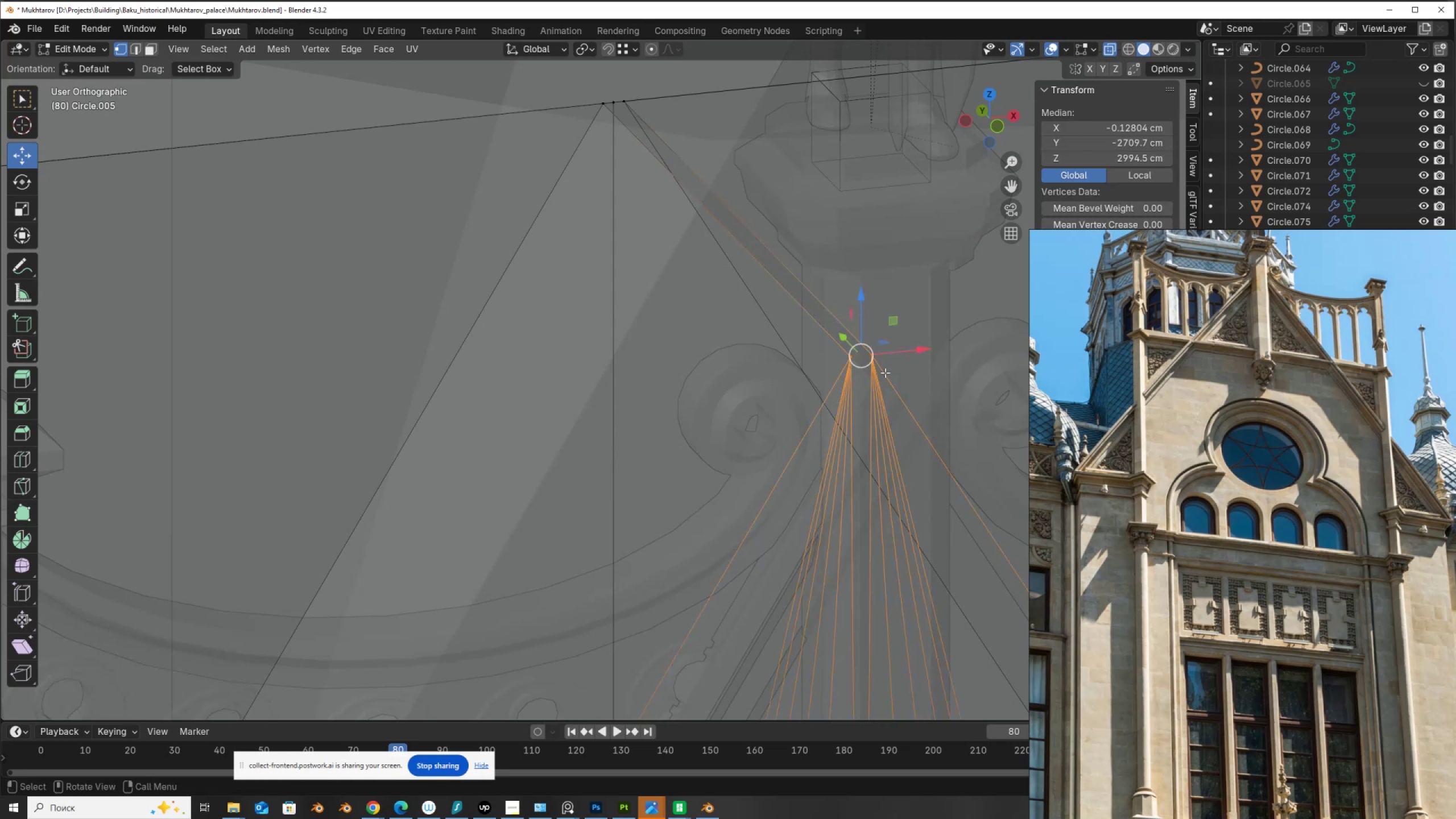 
type(f2f3)
 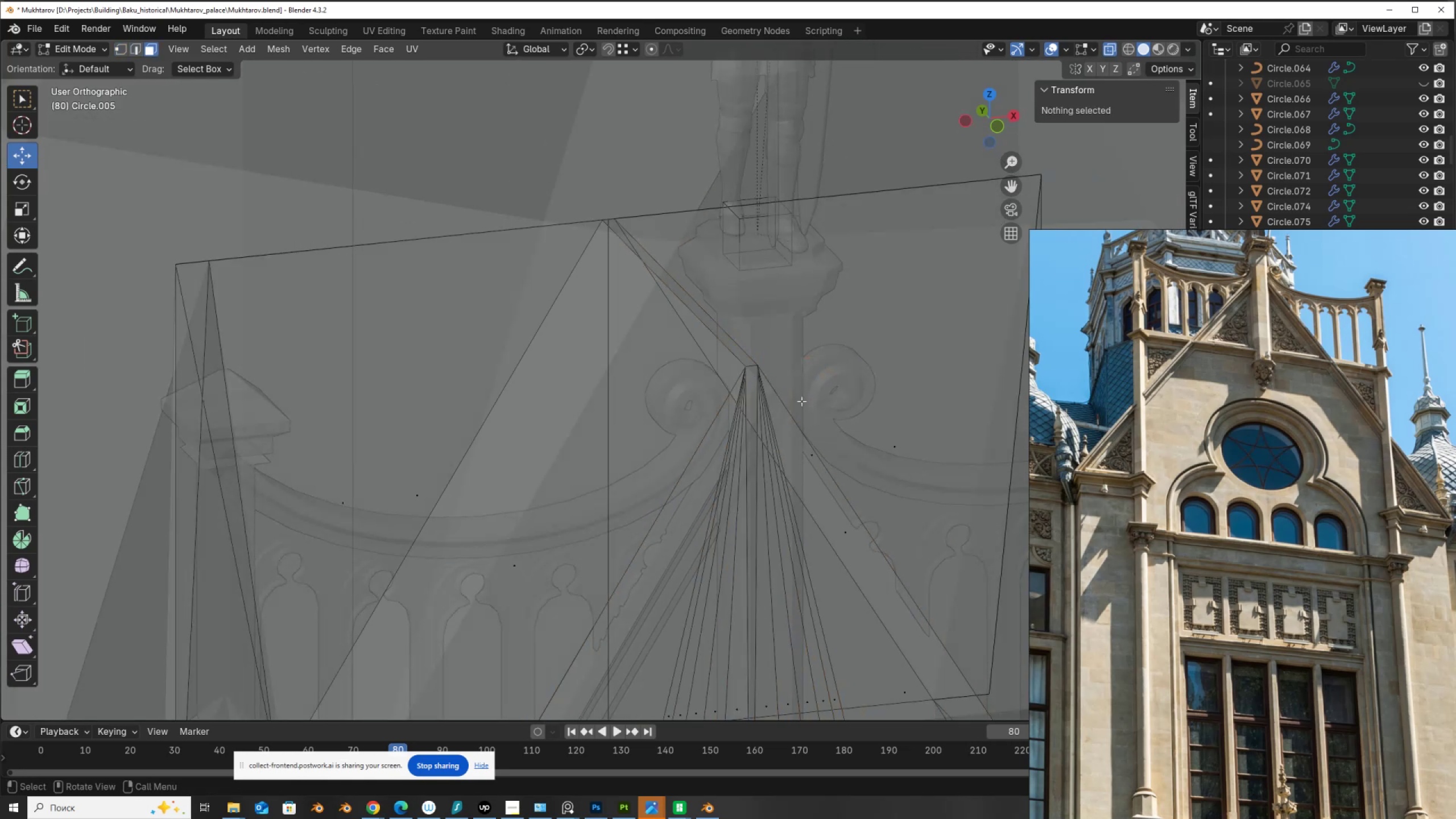 
scroll: coordinate [878, 394], scroll_direction: down, amount: 3.0
 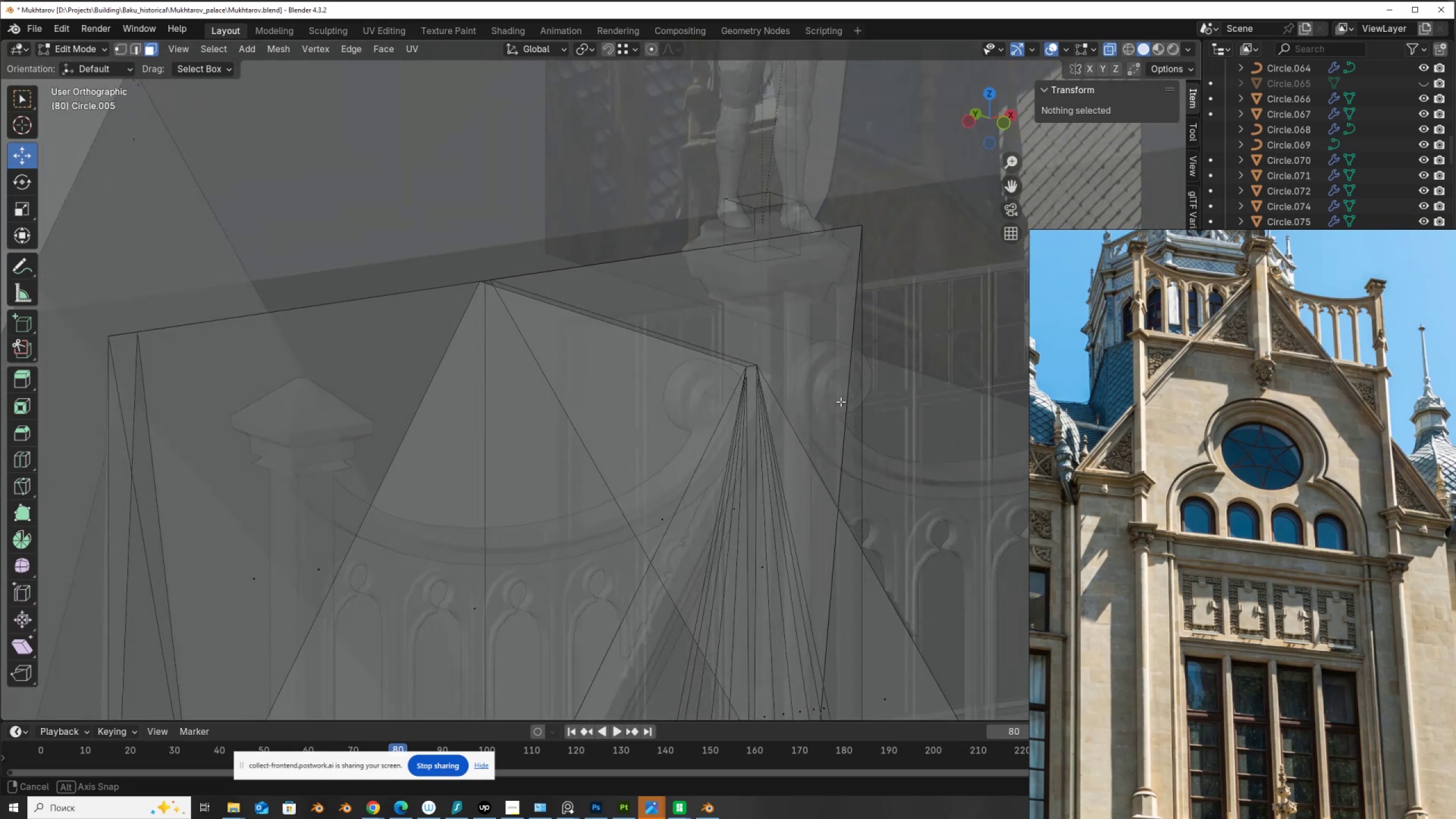 
wait(7.42)
 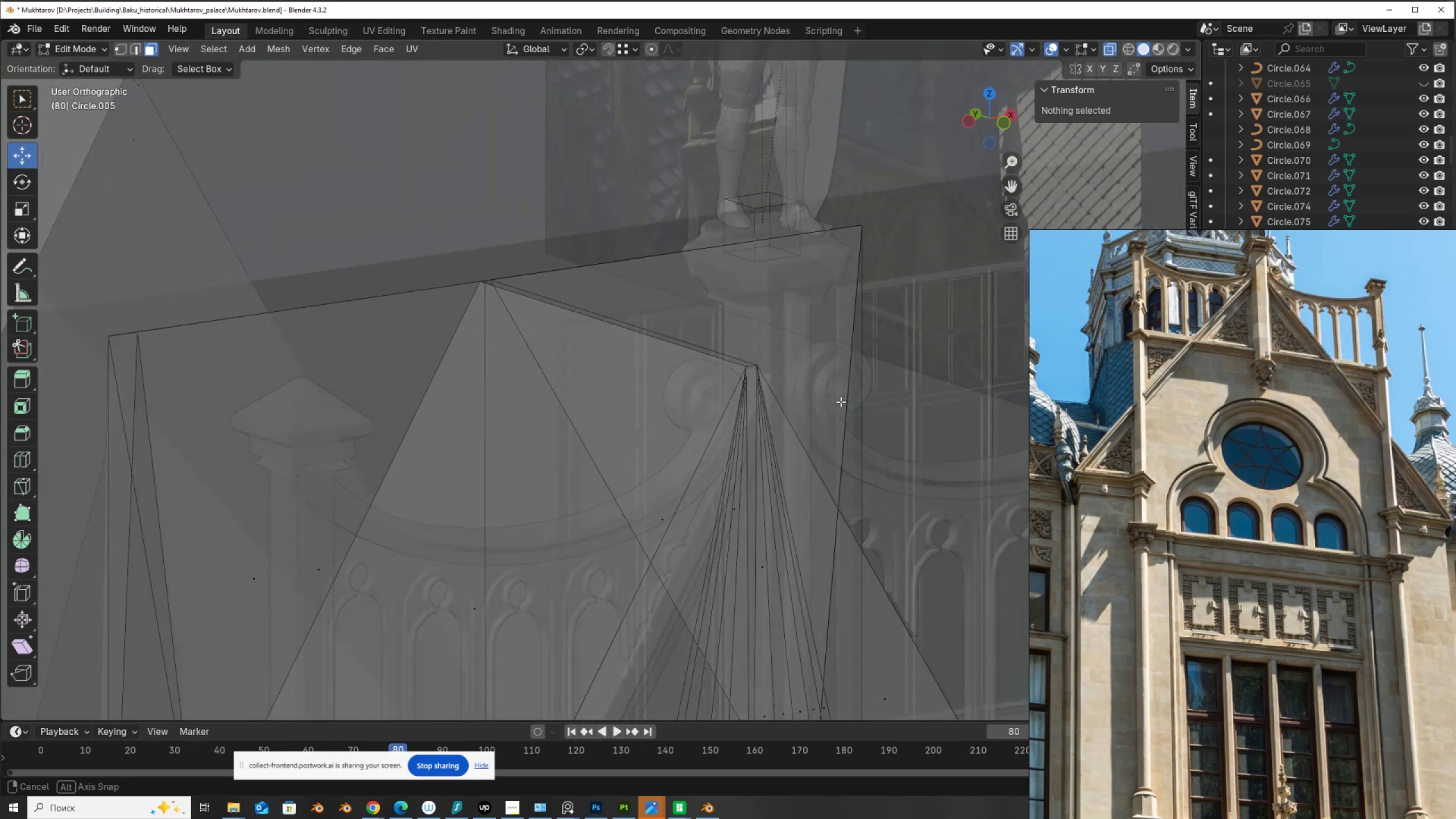 
type(2f)
 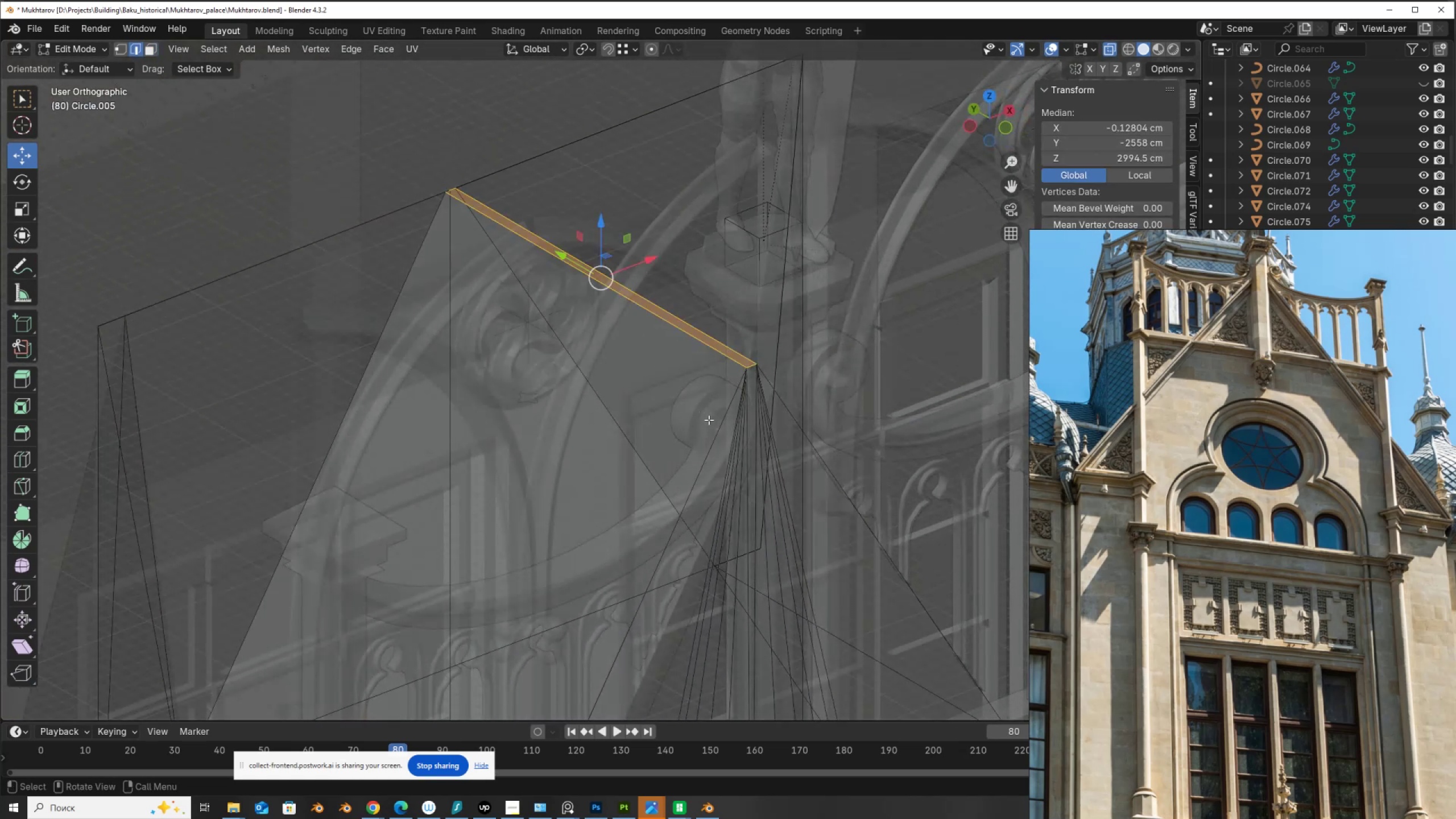 
left_click_drag(start_coordinate=[622, 272], to_coordinate=[615, 300])
 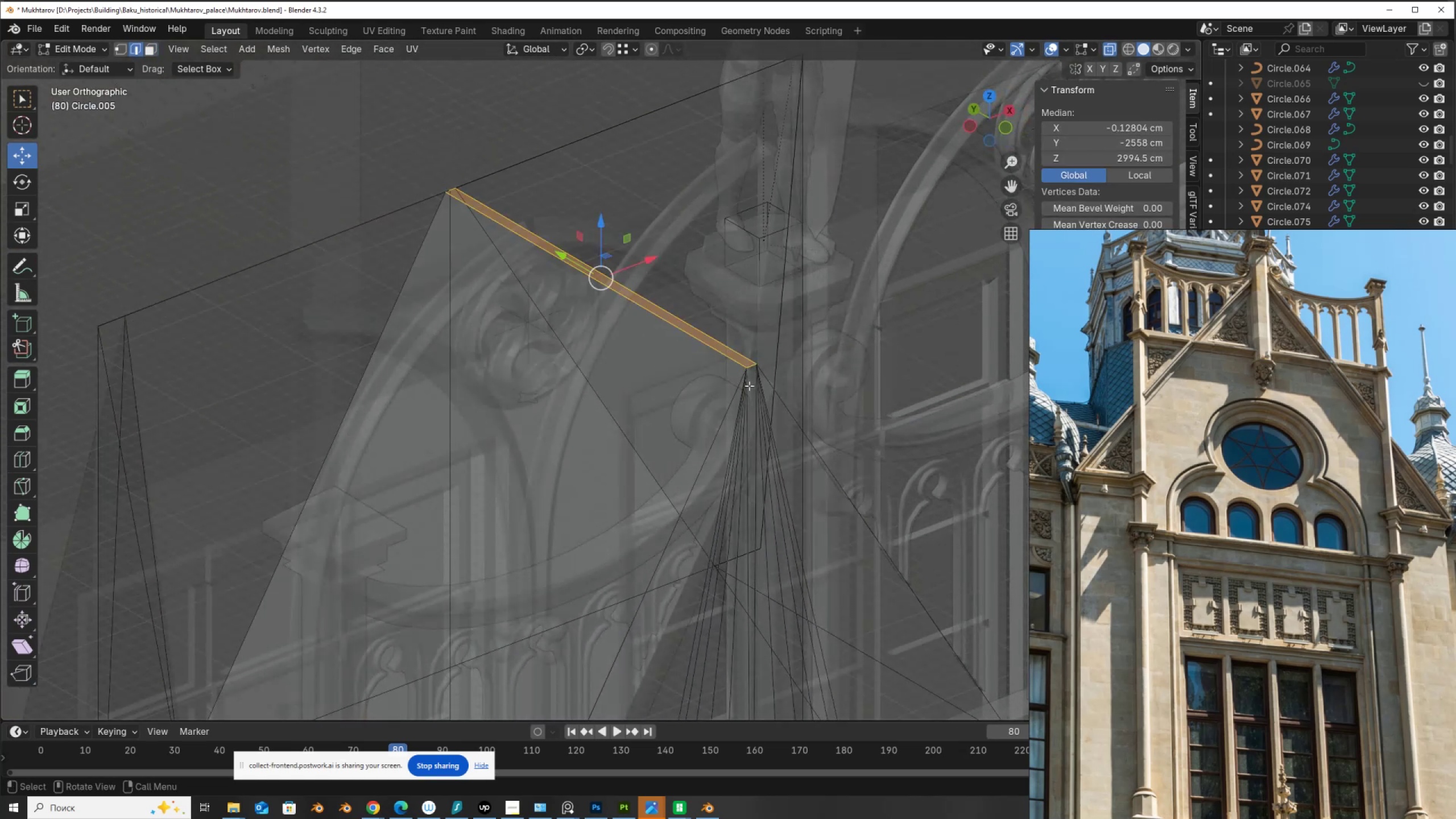 
left_click([752, 365])
 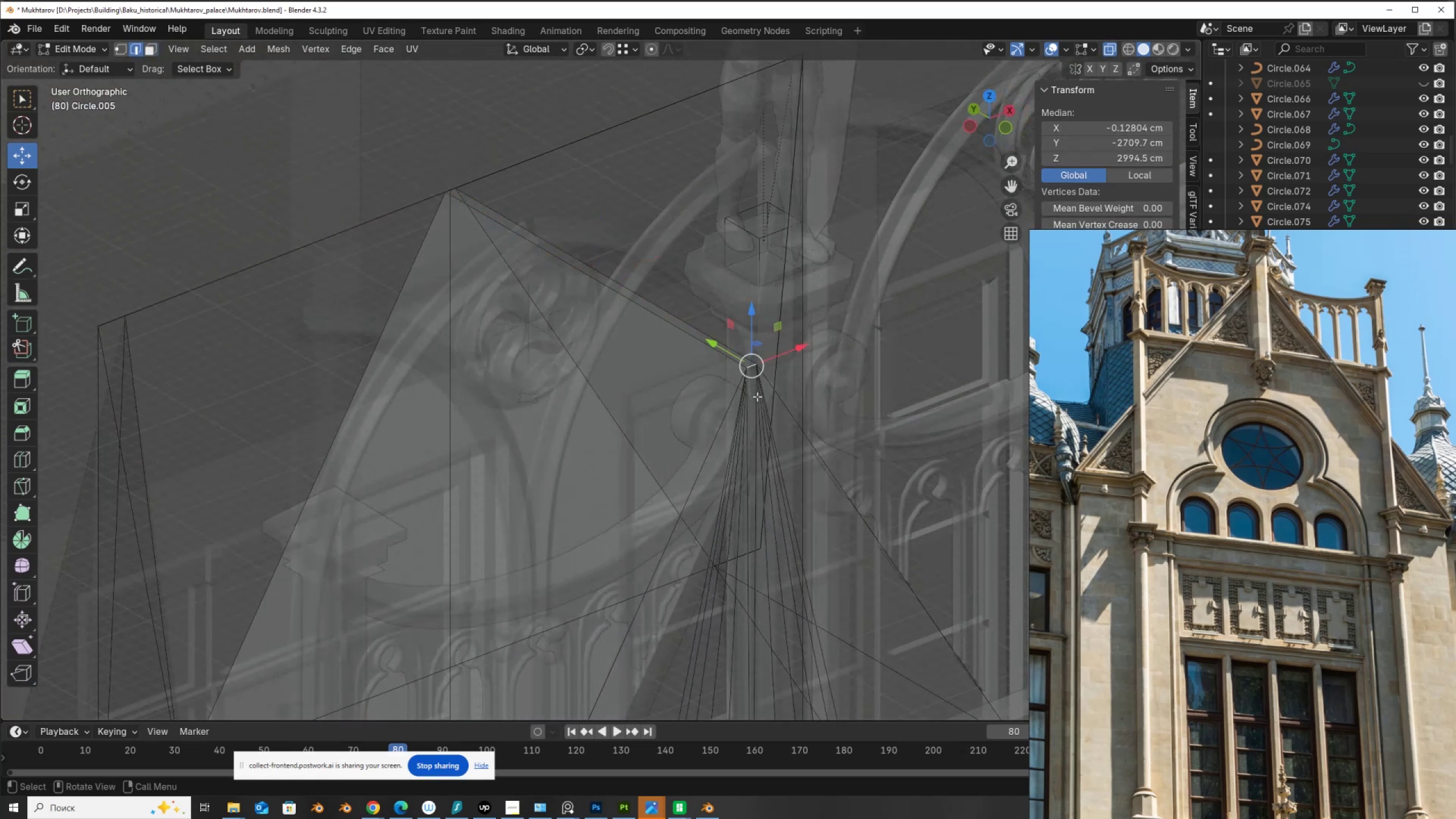 
type(f3)
 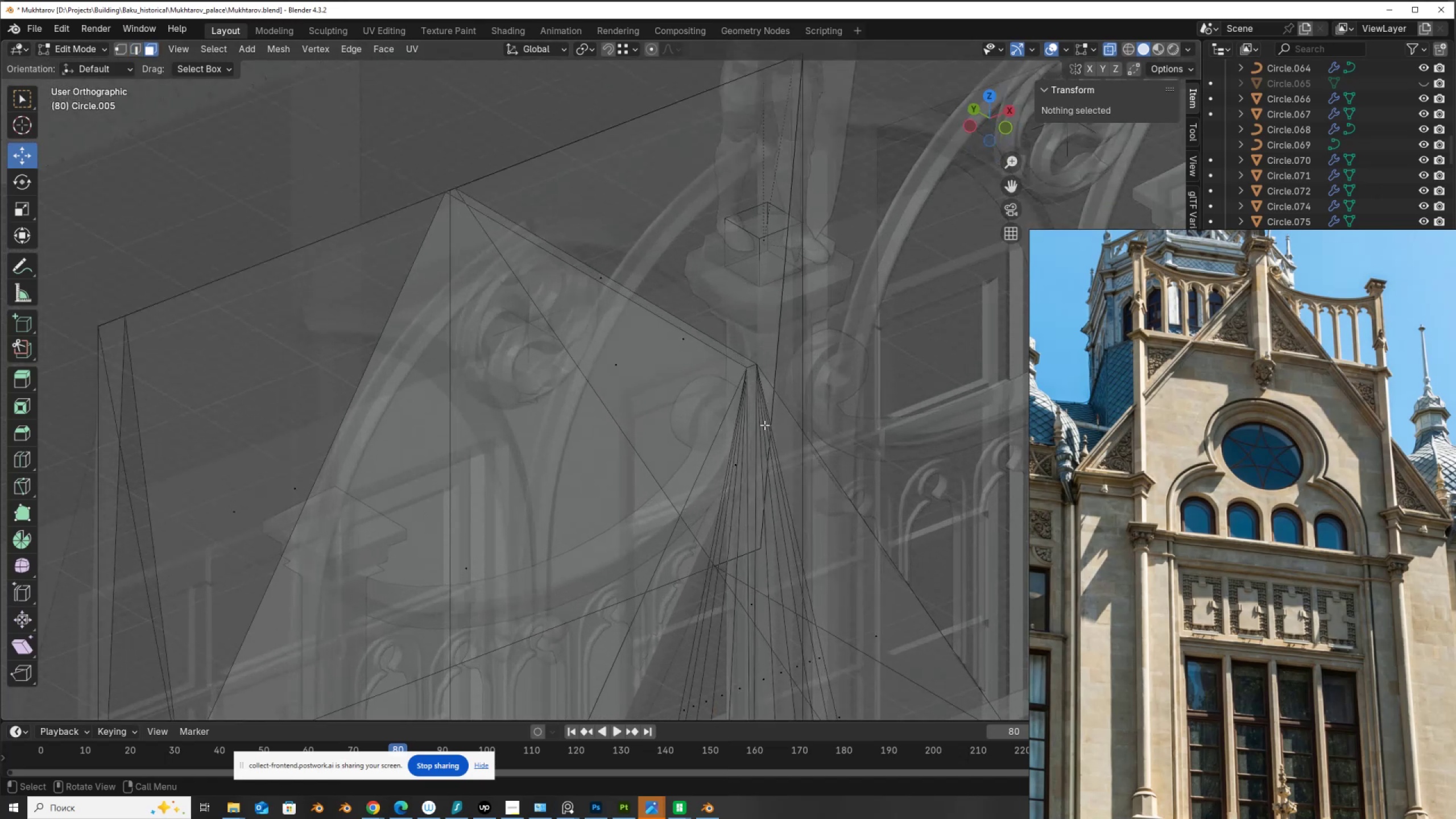 
scroll: coordinate [757, 399], scroll_direction: down, amount: 3.0
 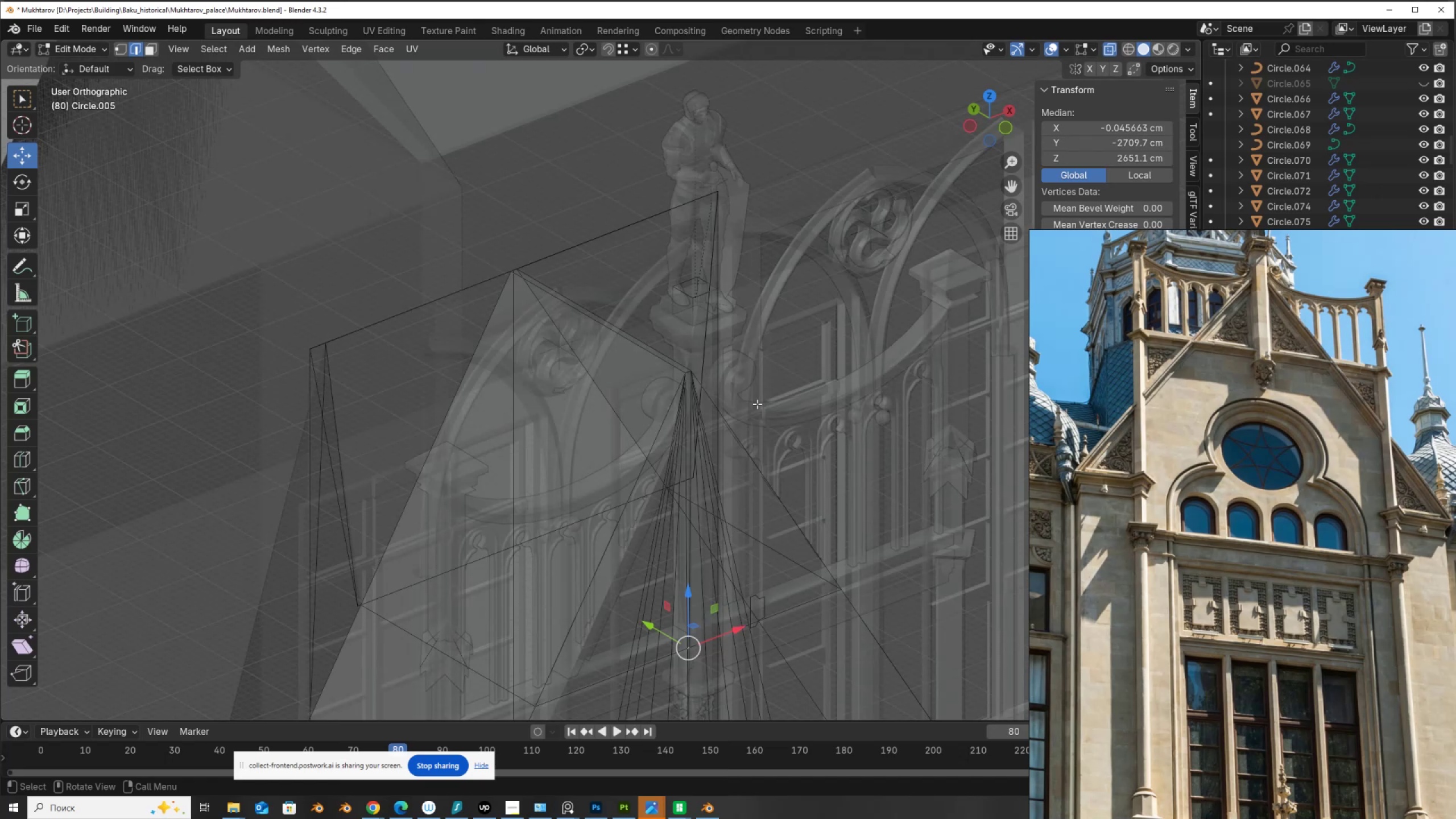 
scroll: coordinate [757, 404], scroll_direction: up, amount: 3.0
 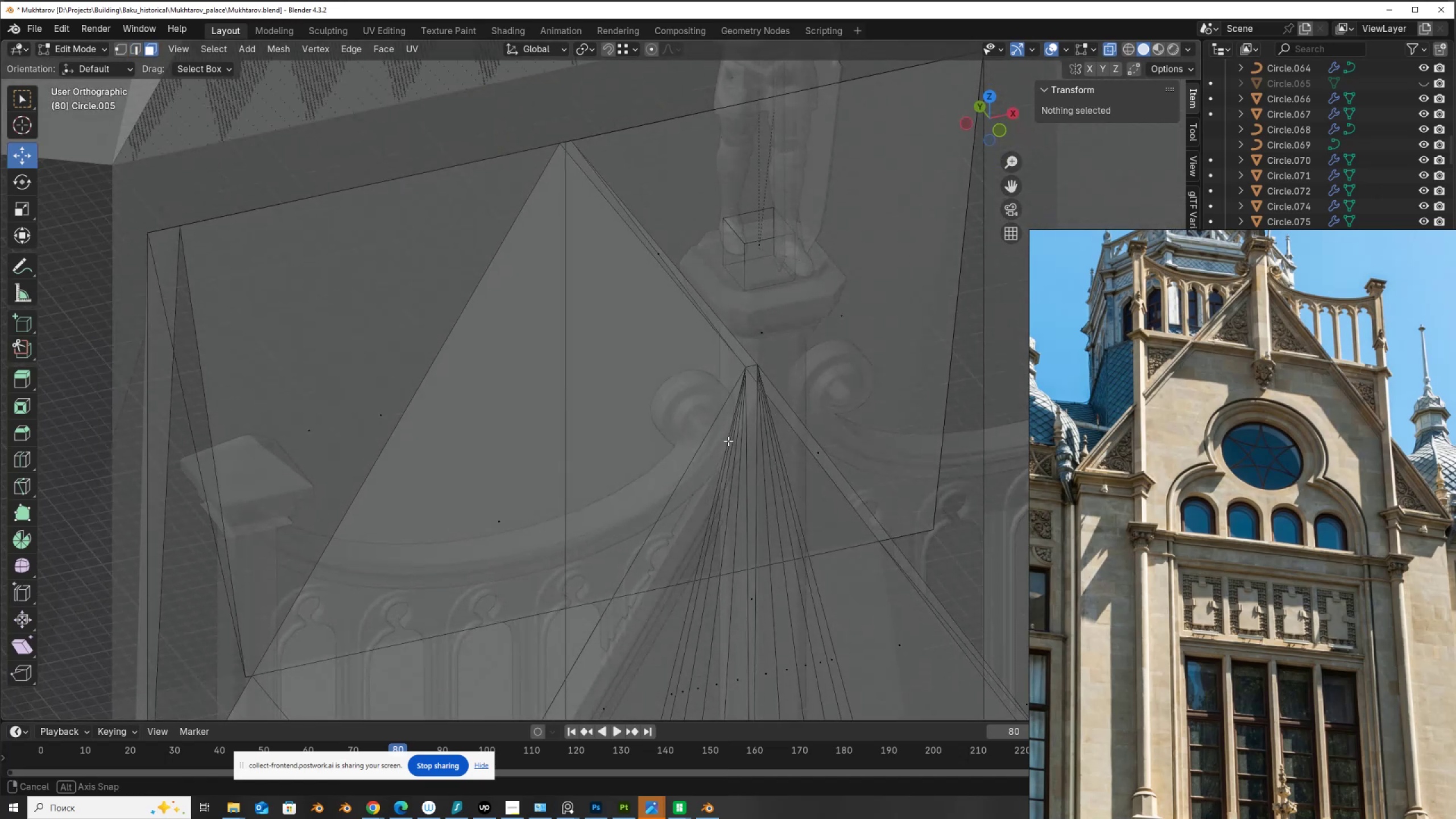 
hold_key(key=ShiftLeft, duration=0.59)
 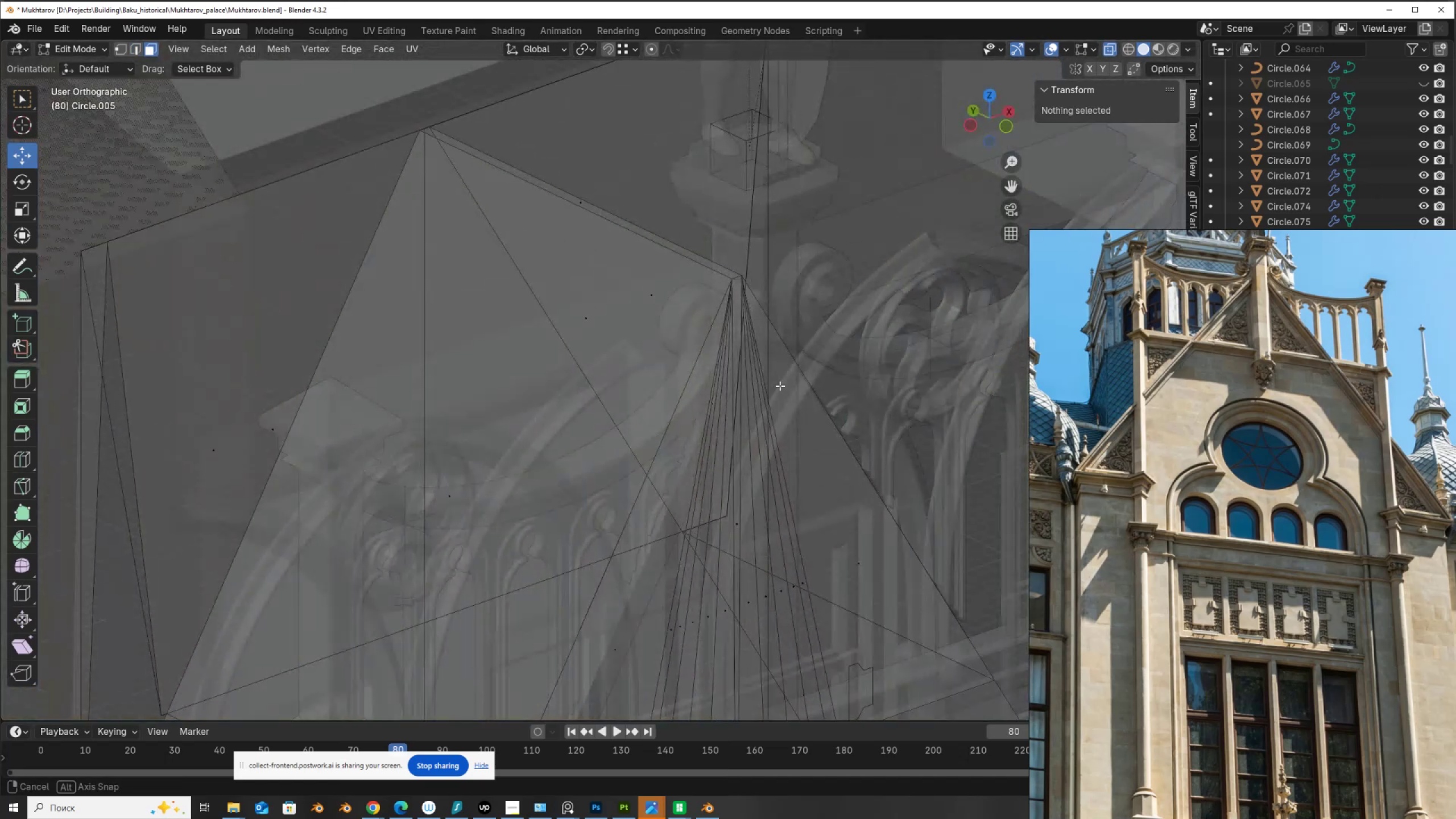 
scroll: coordinate [780, 386], scroll_direction: down, amount: 3.0
 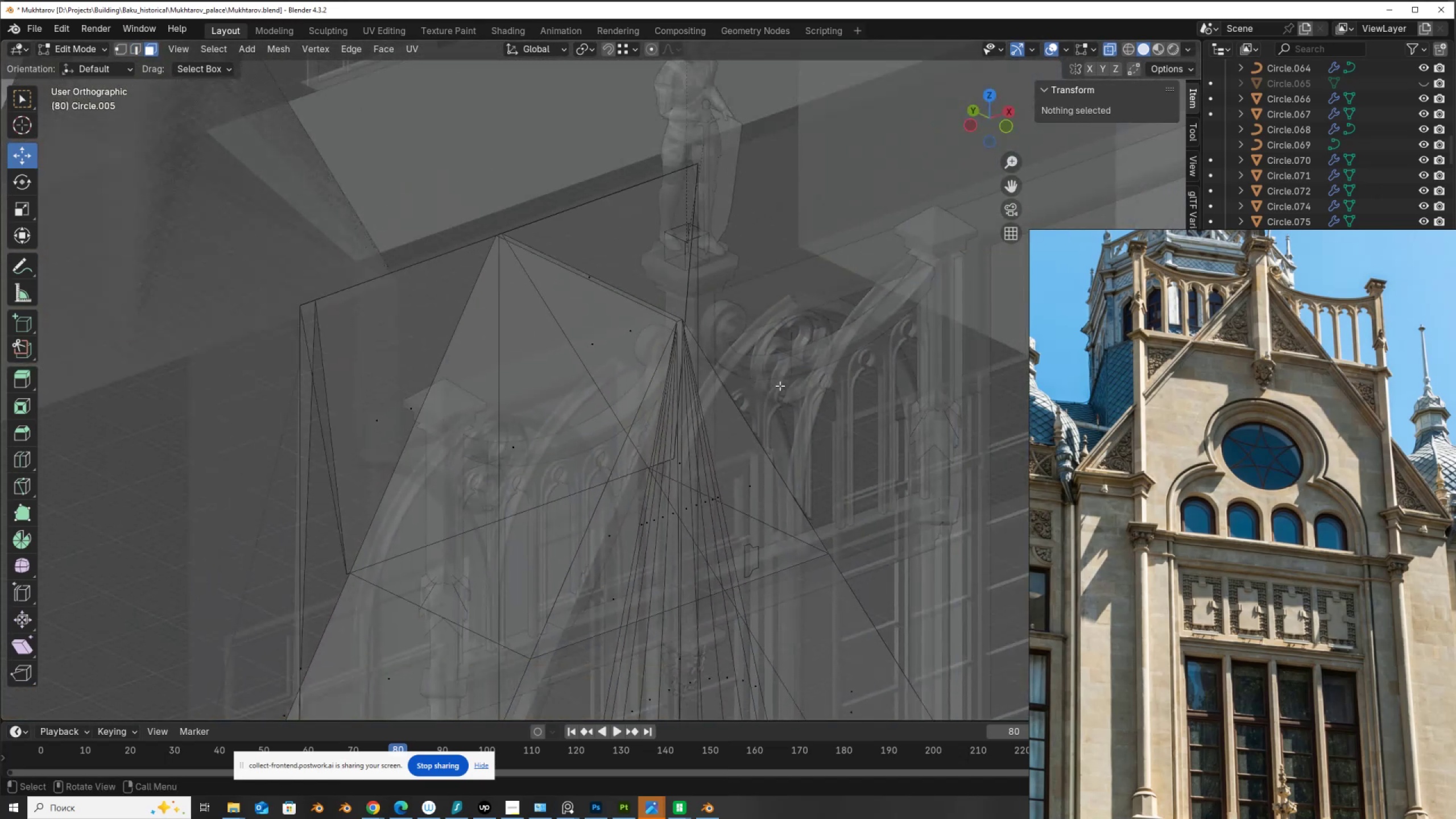 
key(Alt+AltLeft)
 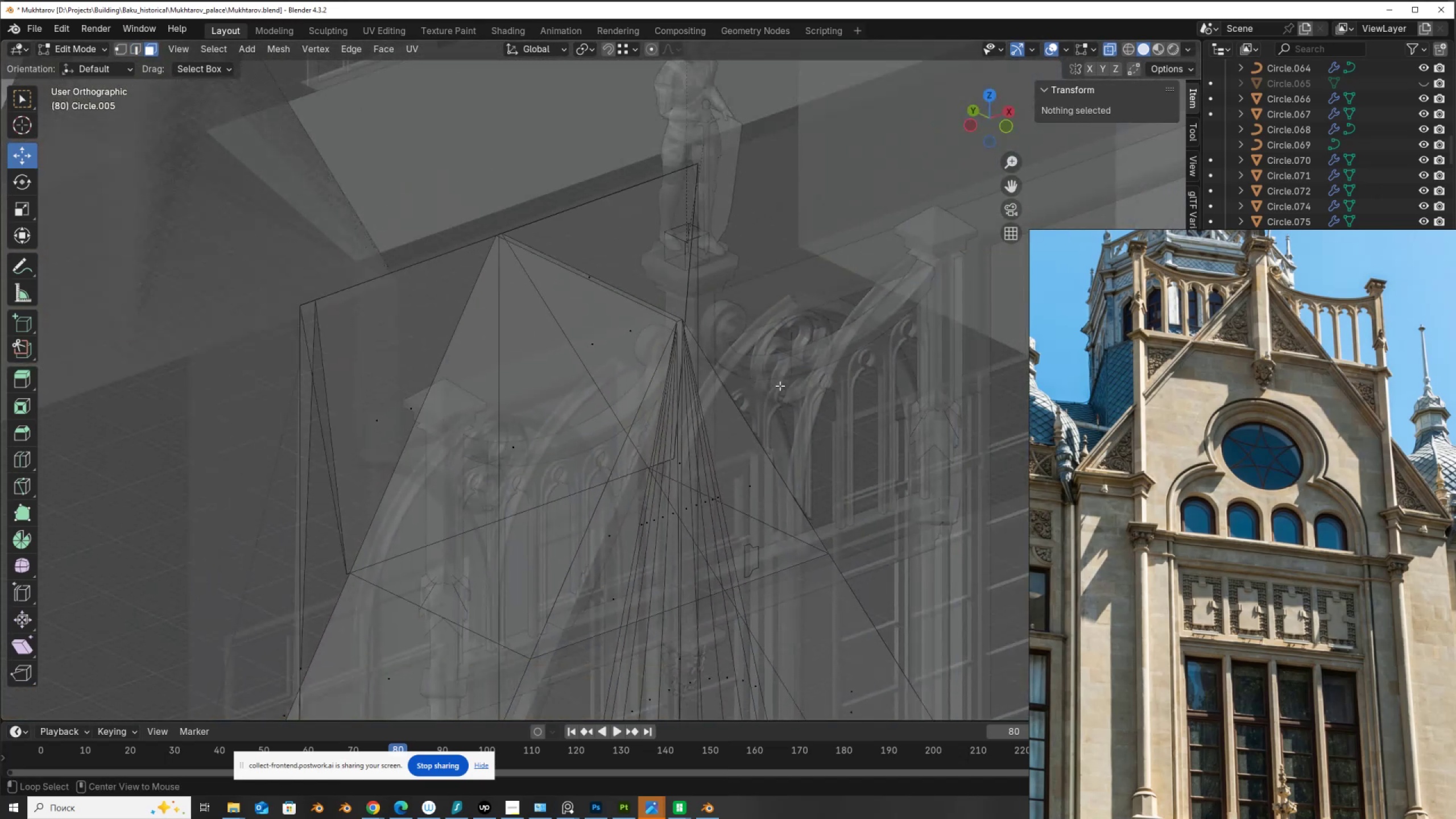 
key(Alt+Z)
 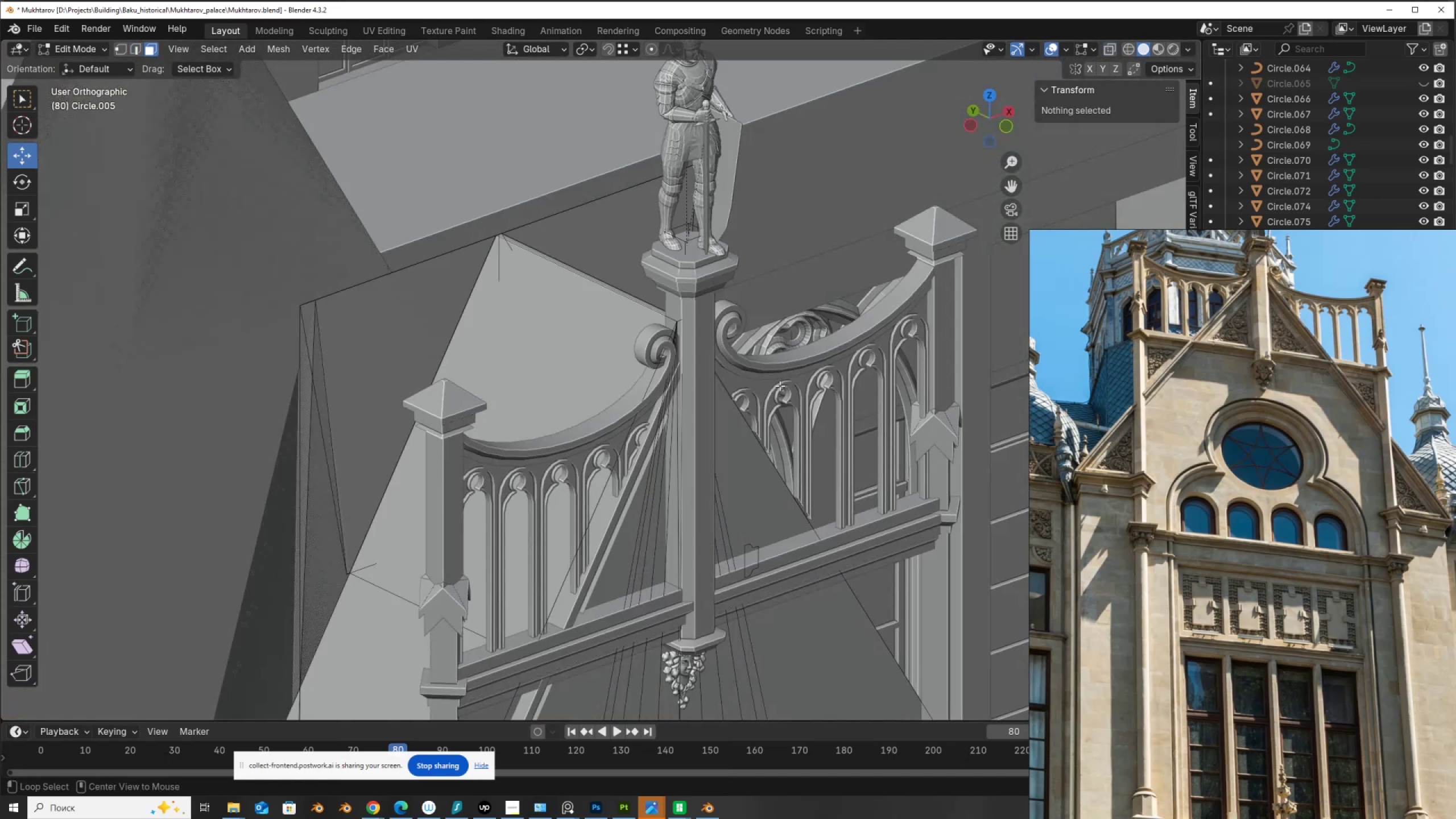 
scroll: coordinate [684, 403], scroll_direction: down, amount: 8.0
 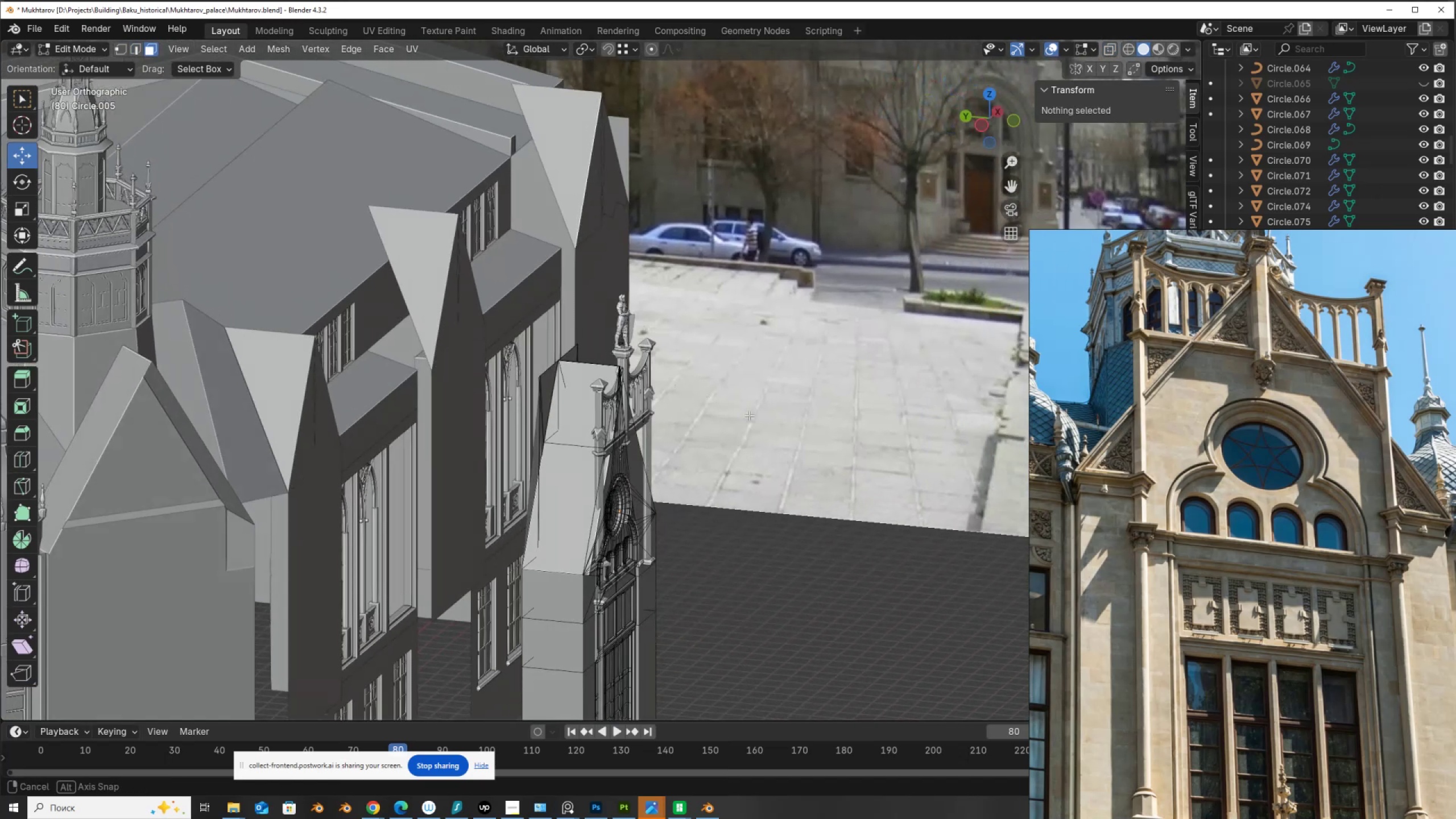 
hold_key(key=ShiftLeft, duration=0.58)
 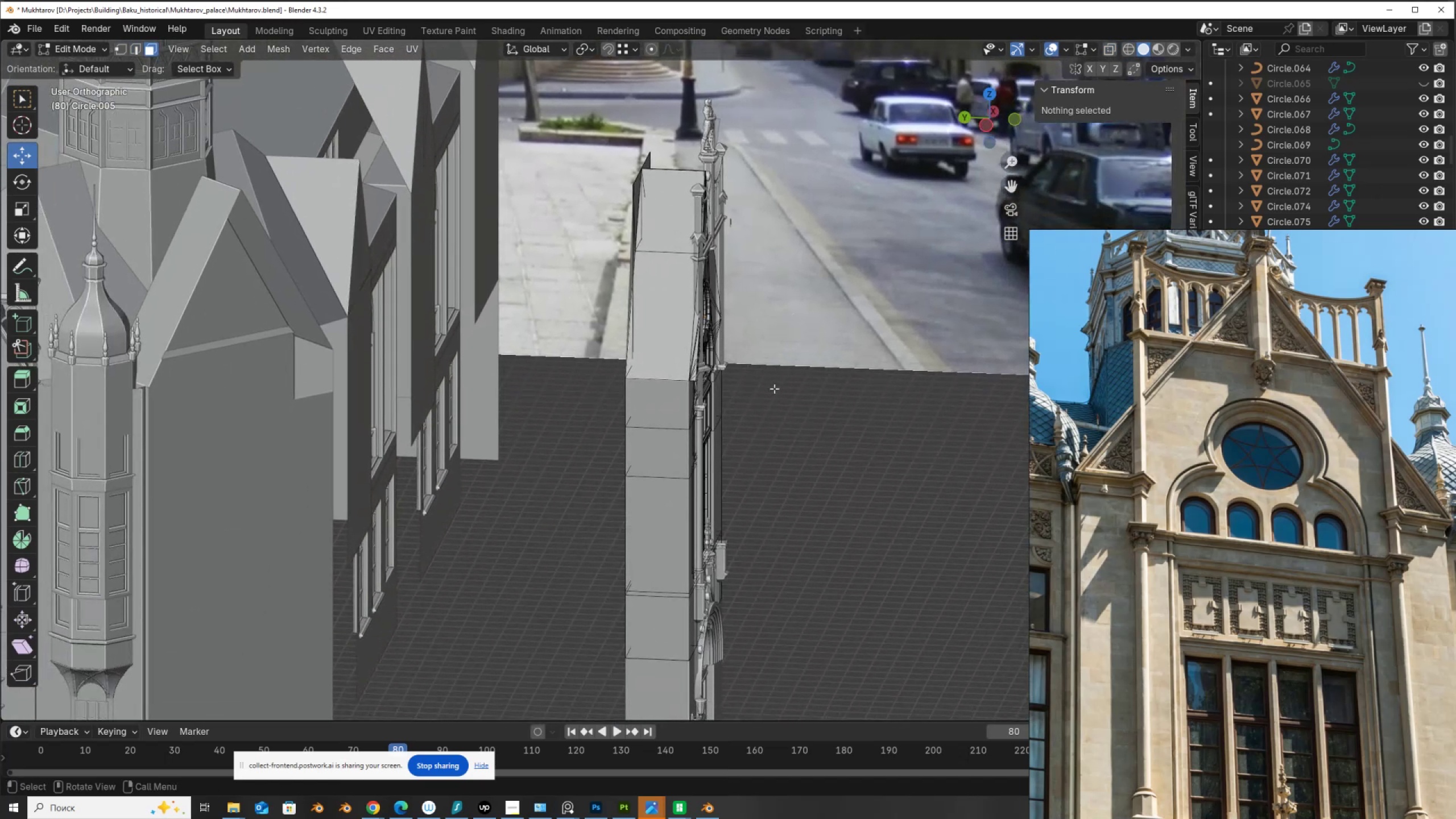 
key(1)
 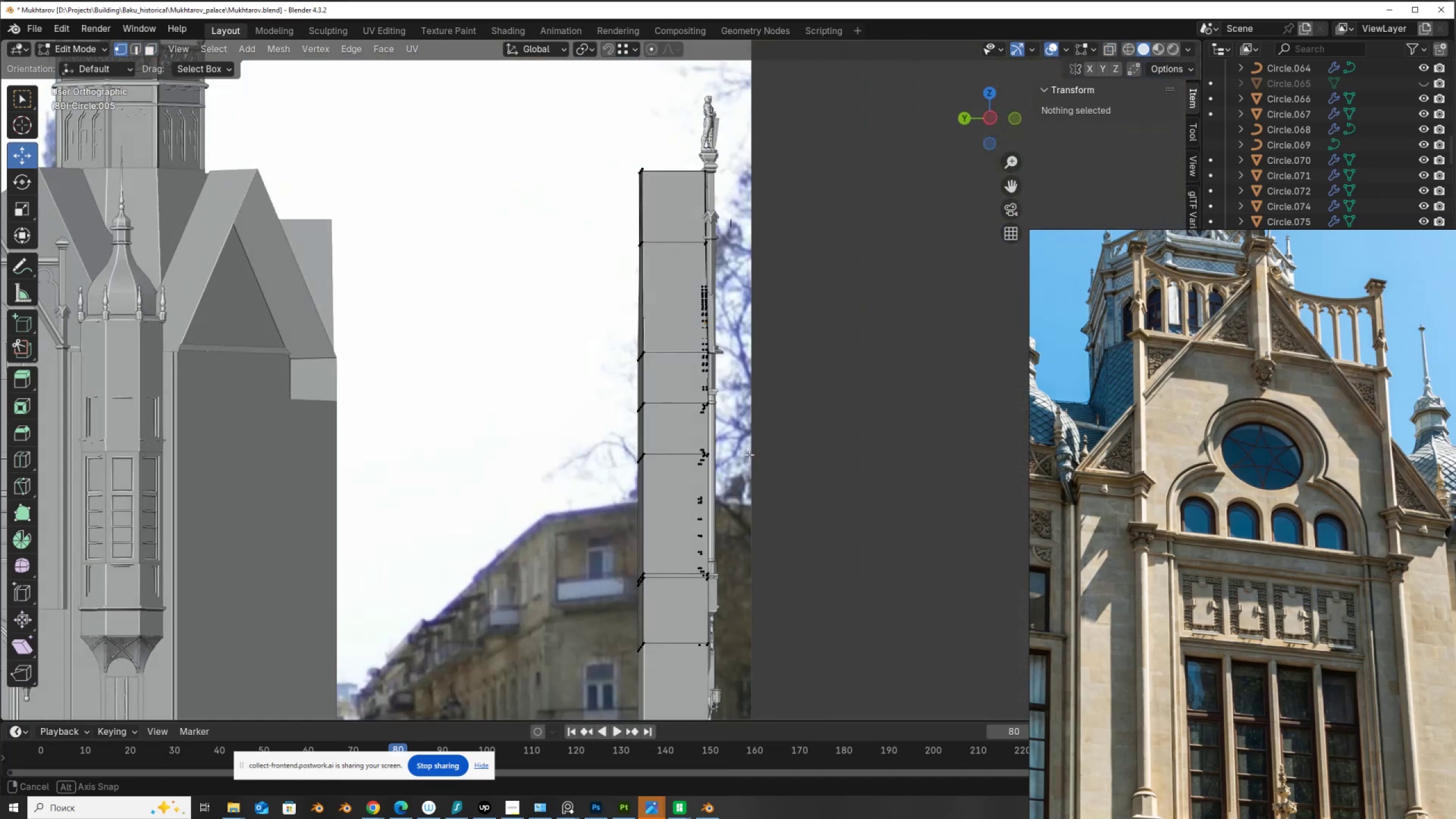 
hold_key(key=AltLeft, duration=0.38)
 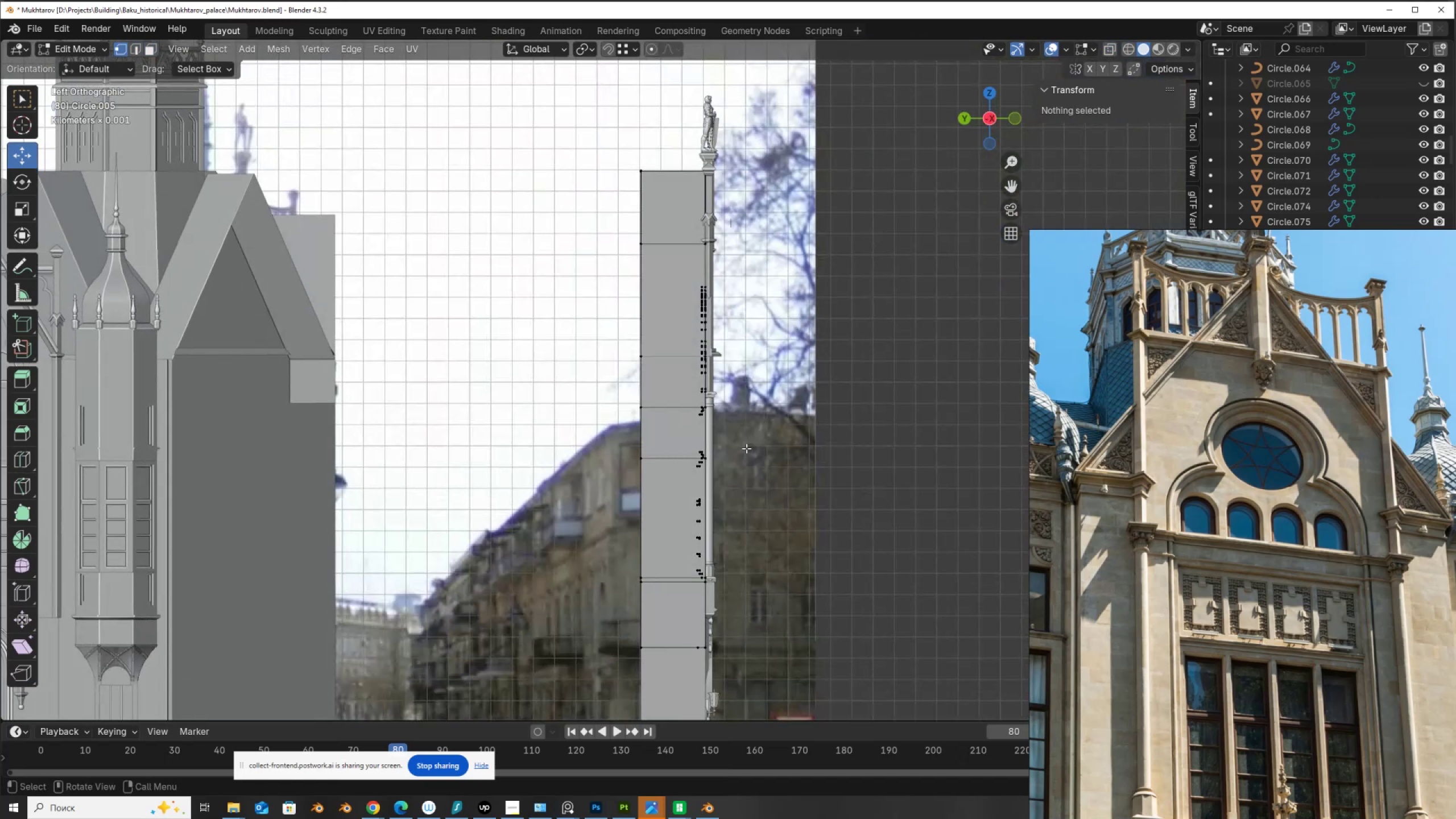 
scroll: coordinate [746, 448], scroll_direction: down, amount: 3.0
 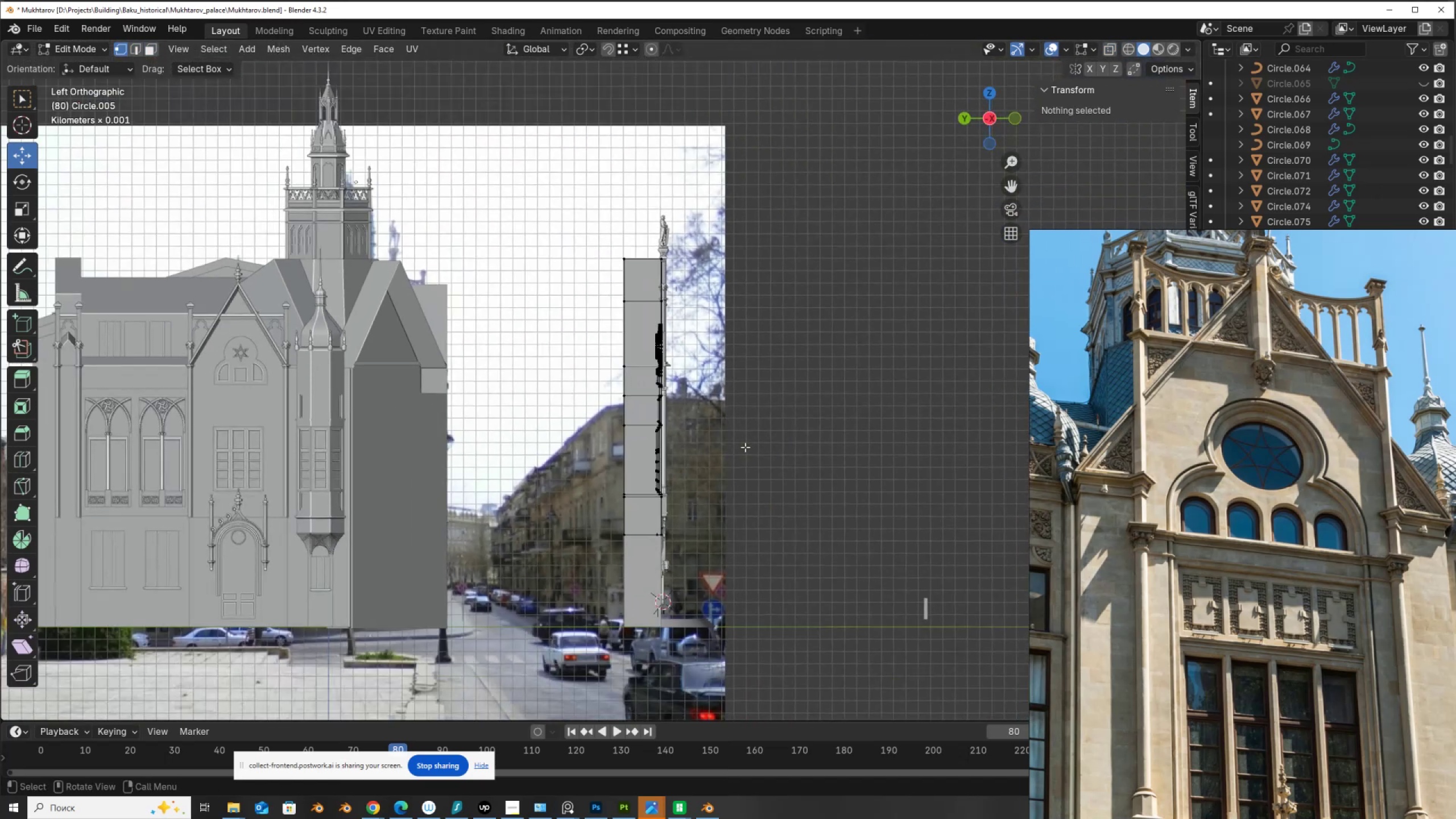 
key(Alt+AltLeft)
 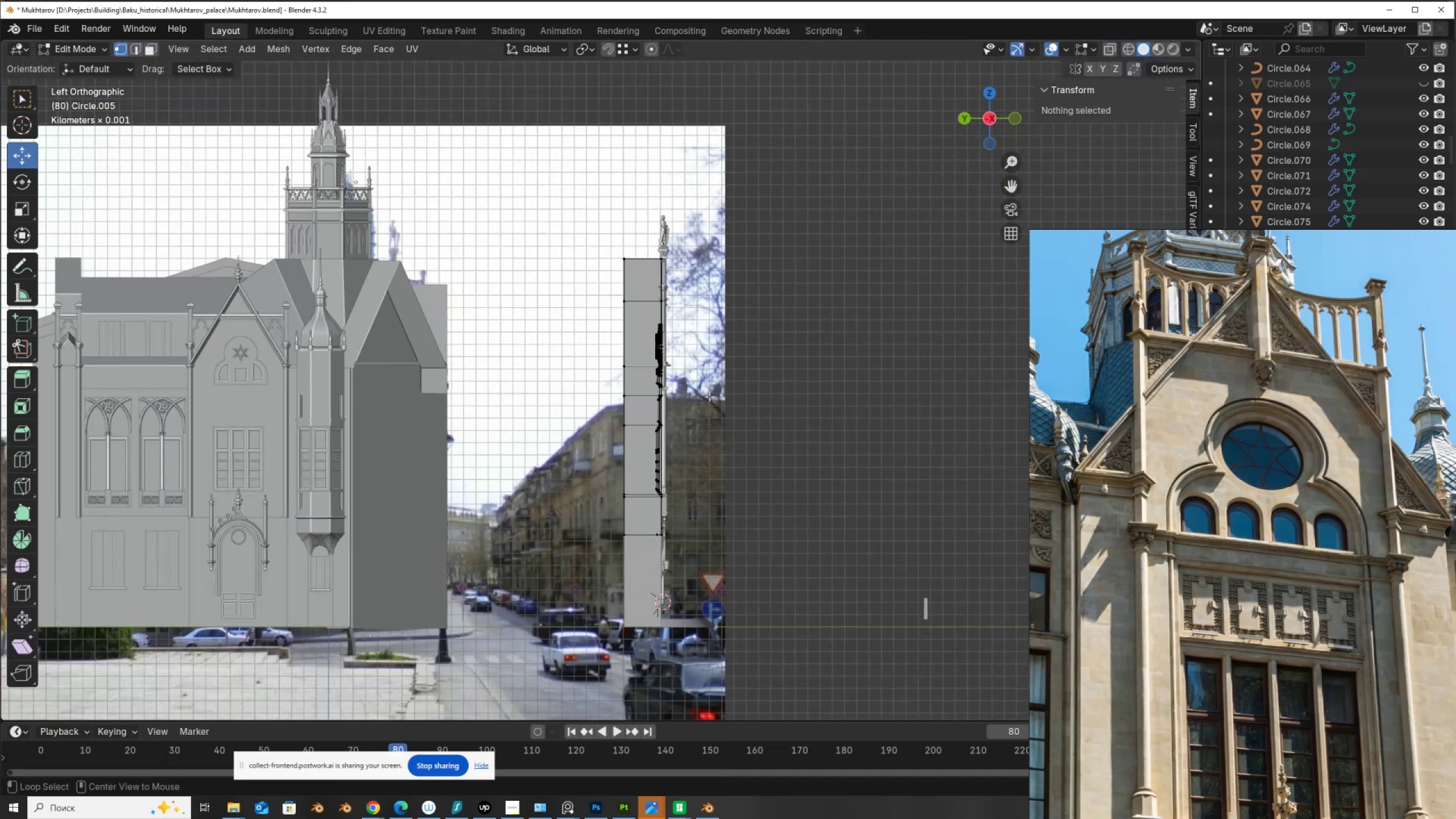 
key(Alt+Z)
 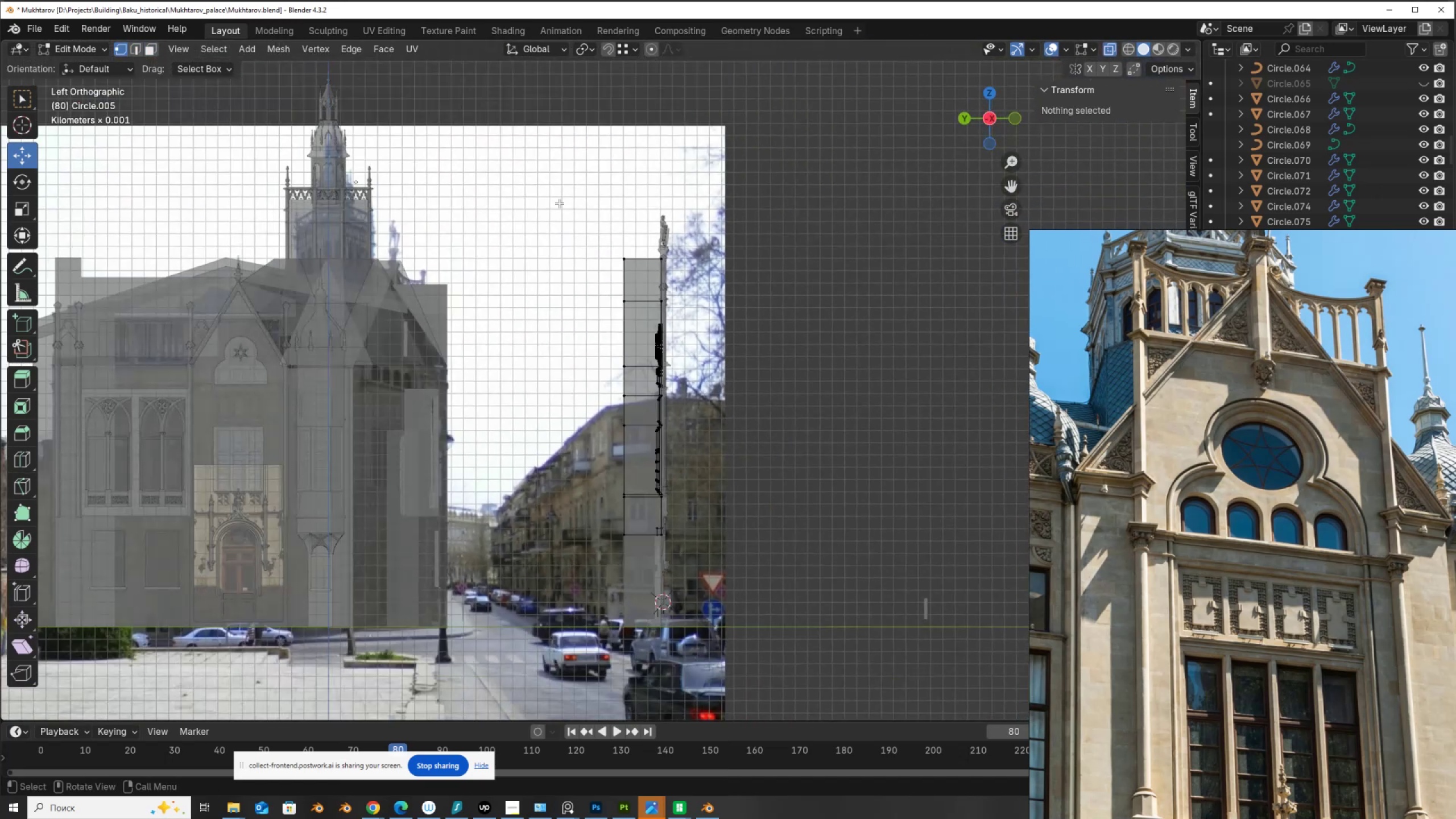 
left_click_drag(start_coordinate=[559, 203], to_coordinate=[634, 671])
 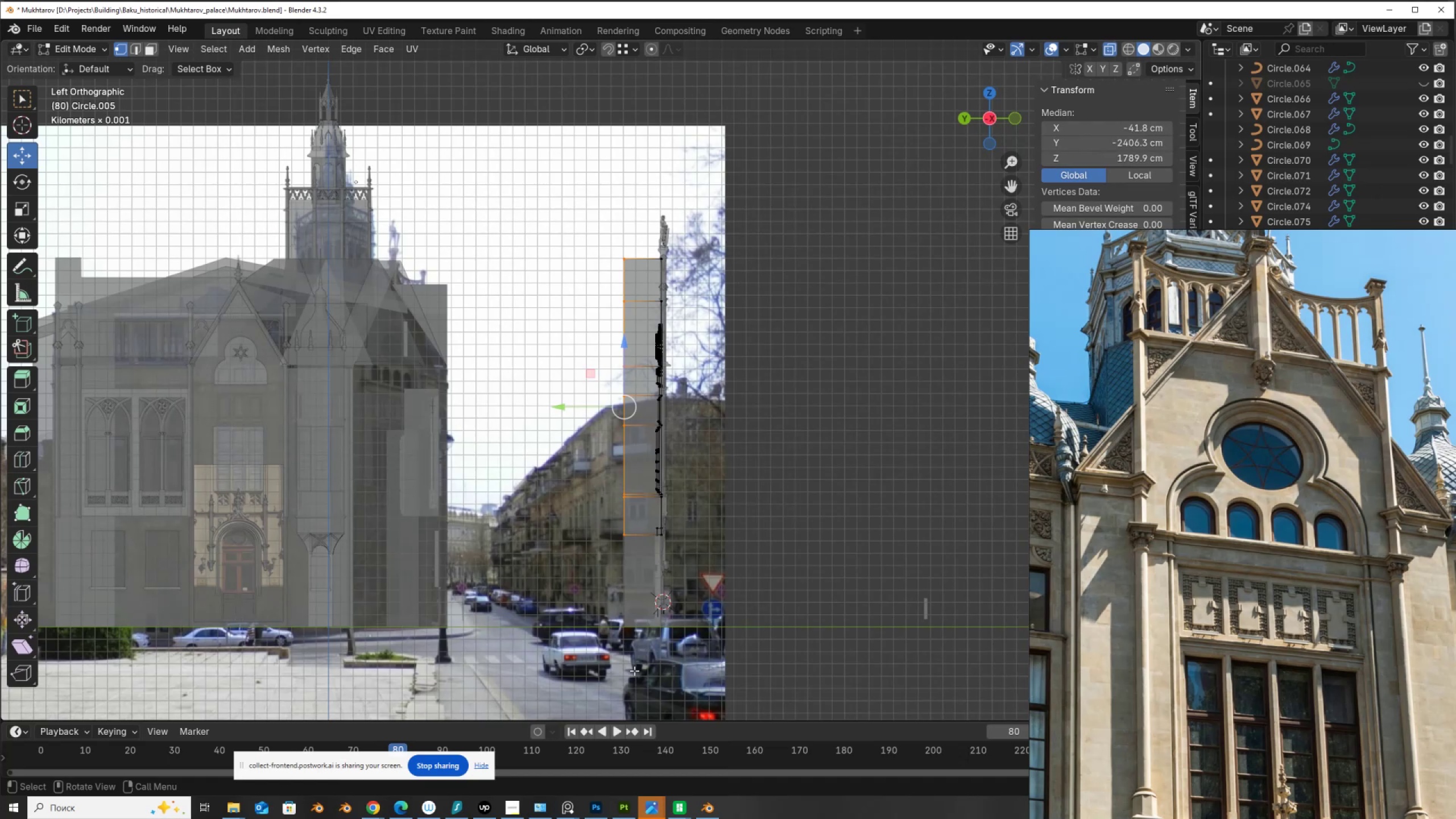 
key(X)
 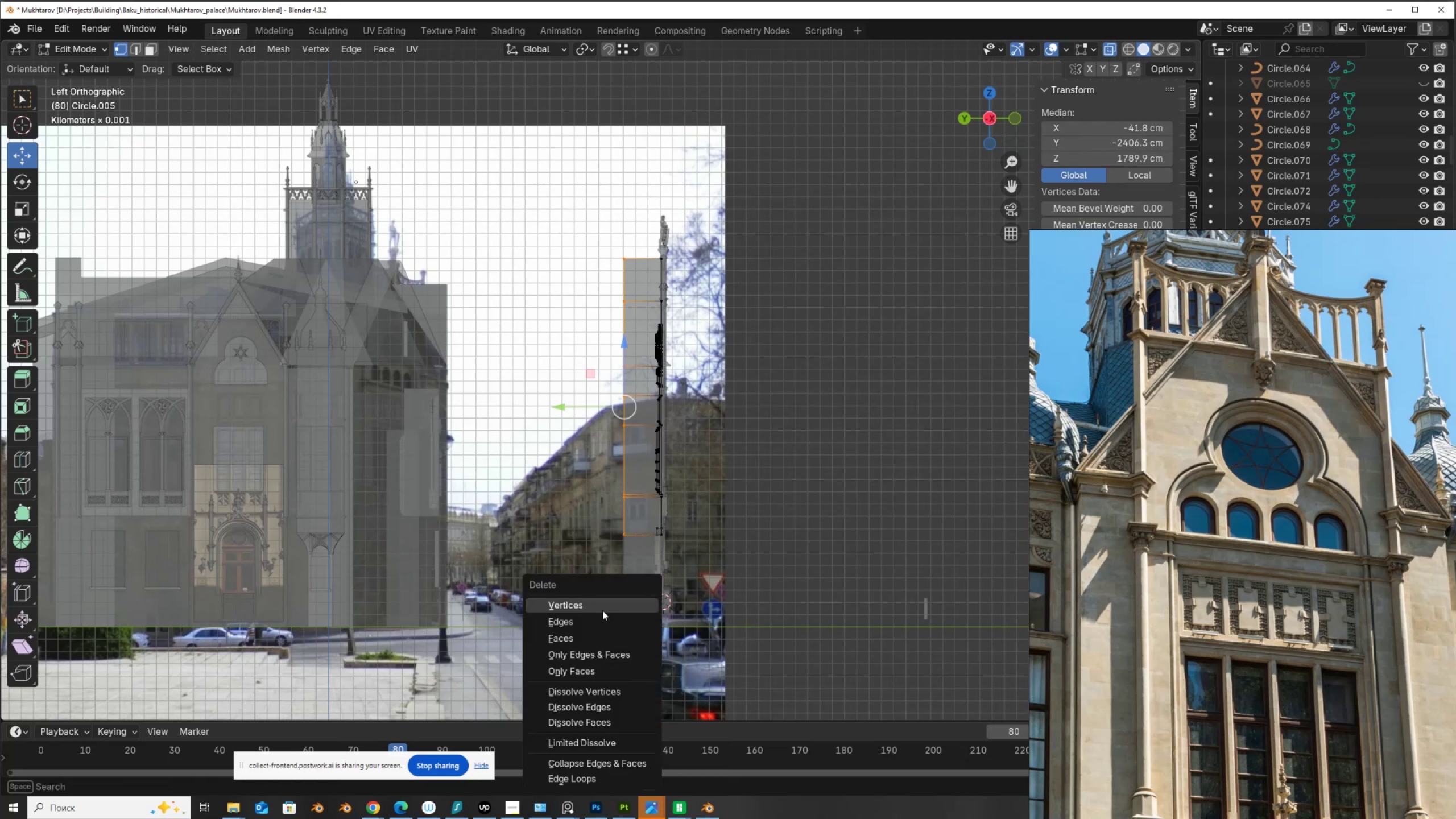 
left_click([606, 604])
 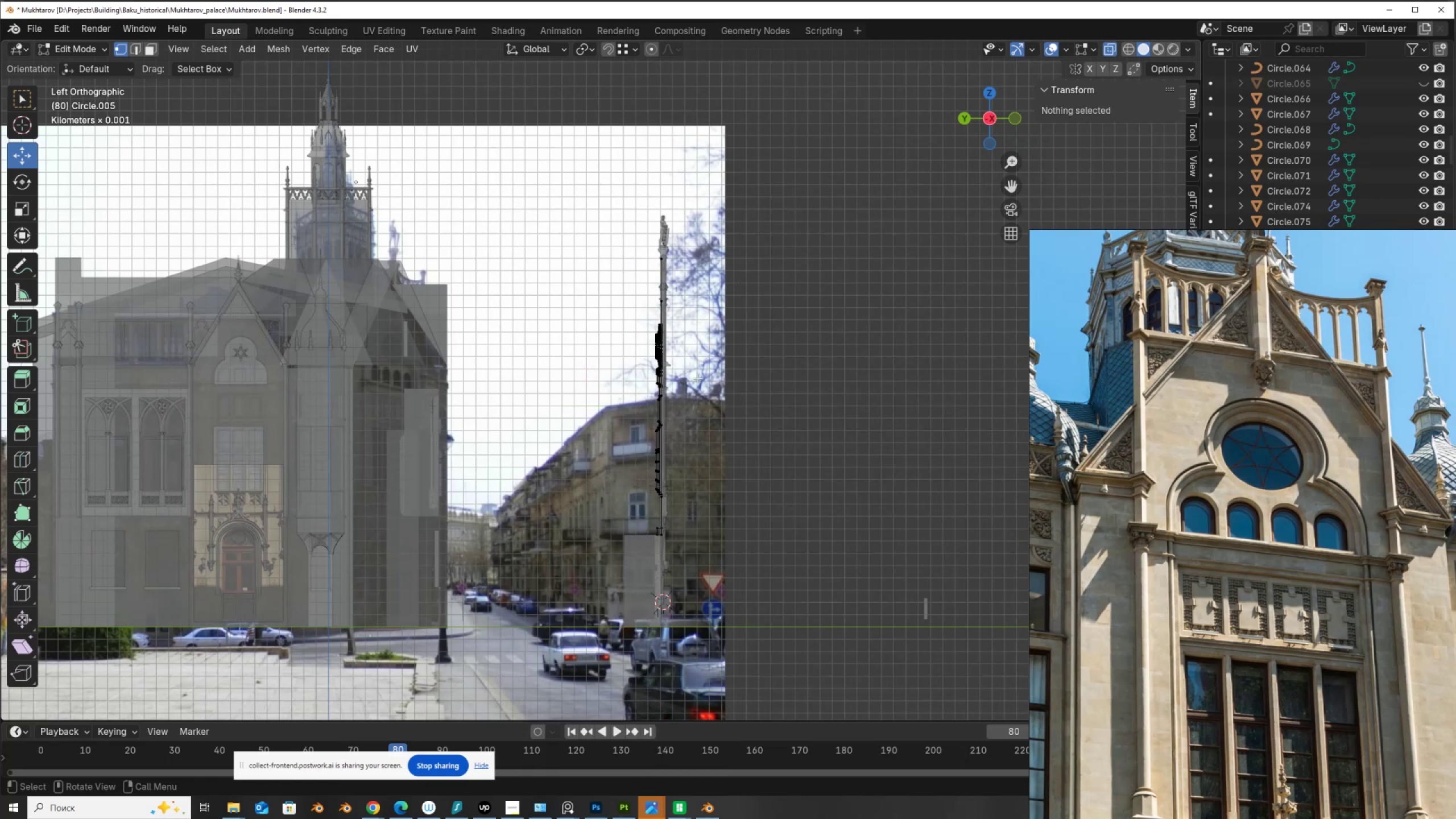 
scroll: coordinate [736, 322], scroll_direction: up, amount: 3.0
 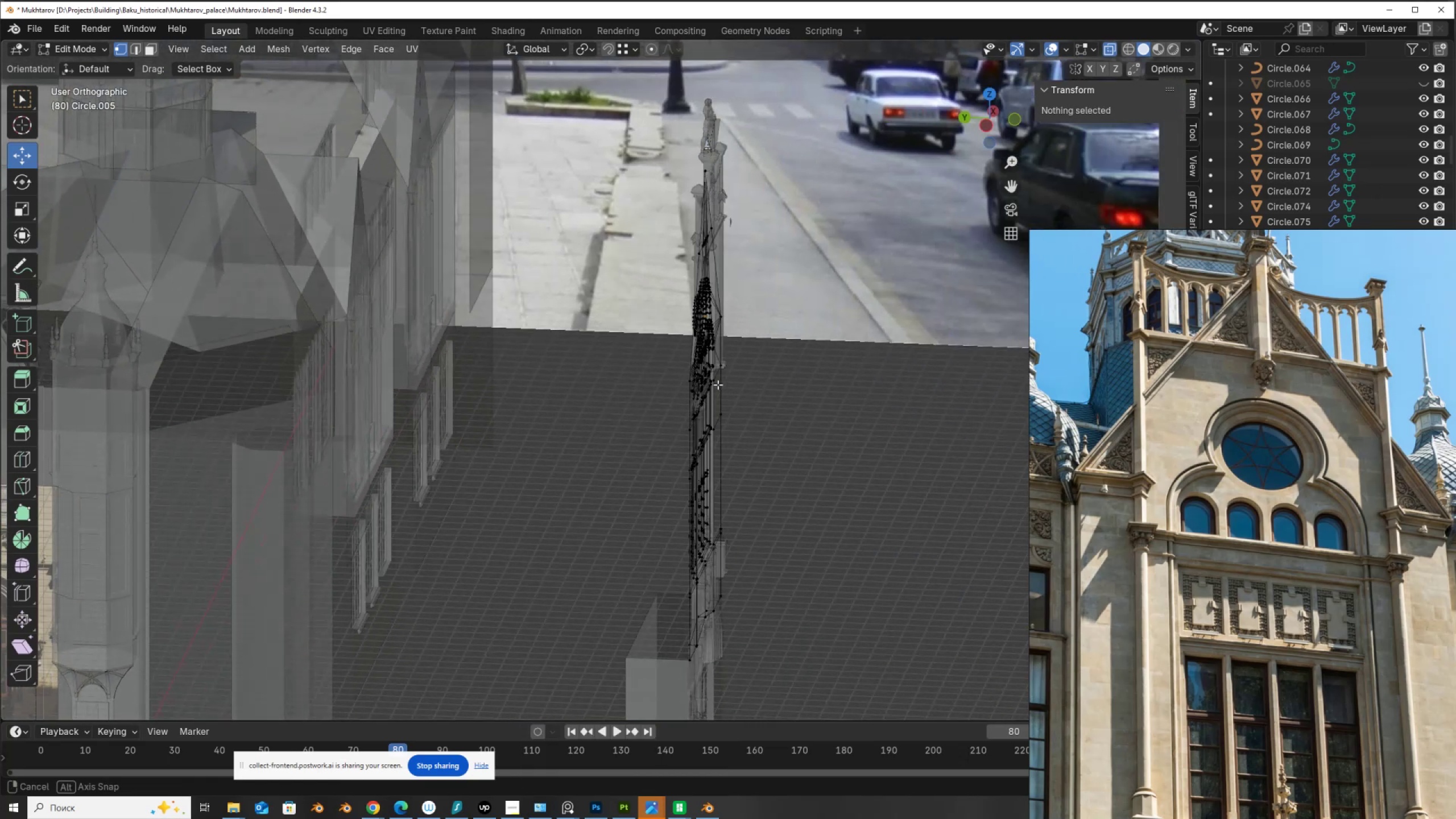 
key(Control+ControlLeft)
 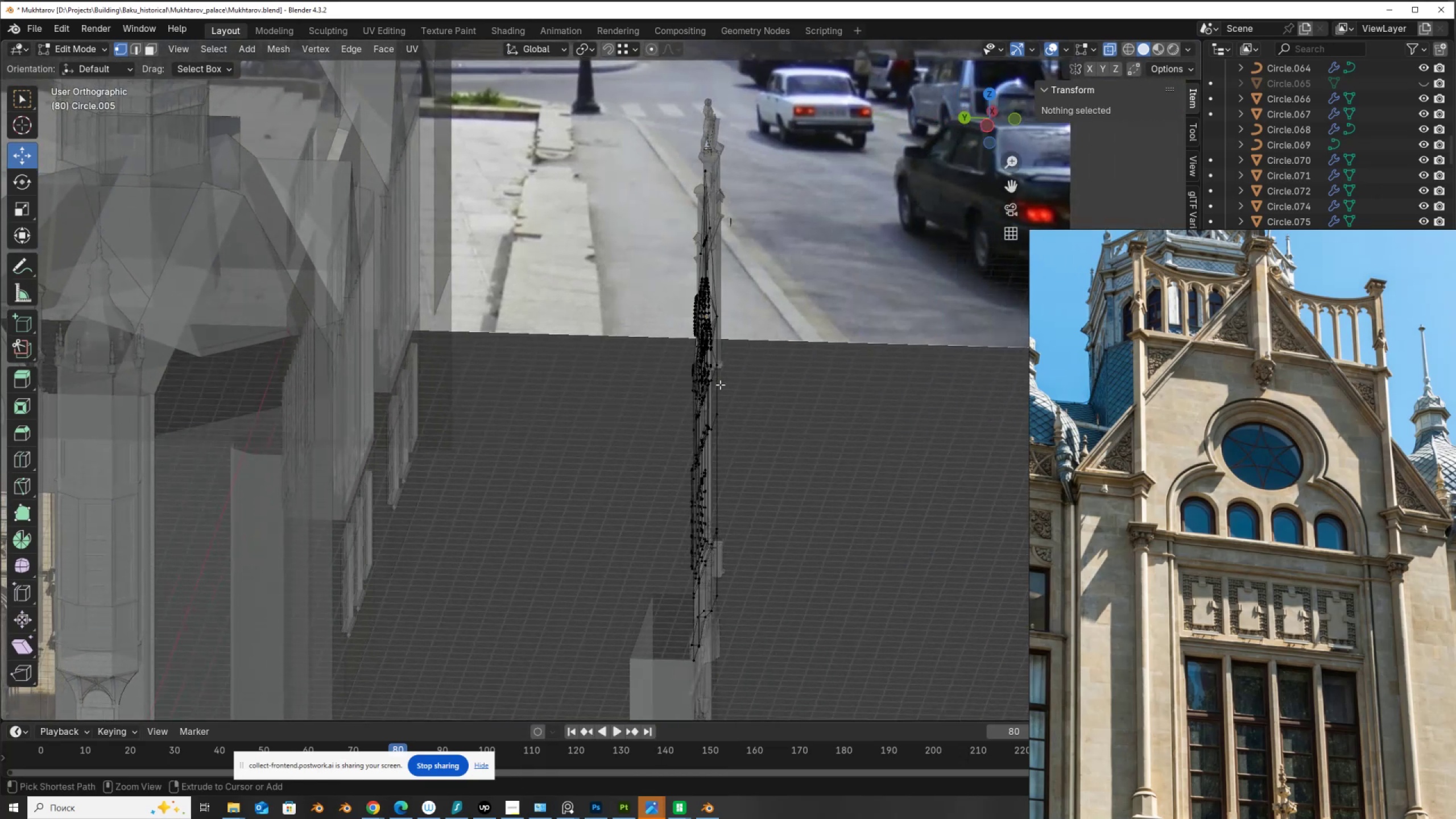 
key(Control+Z)
 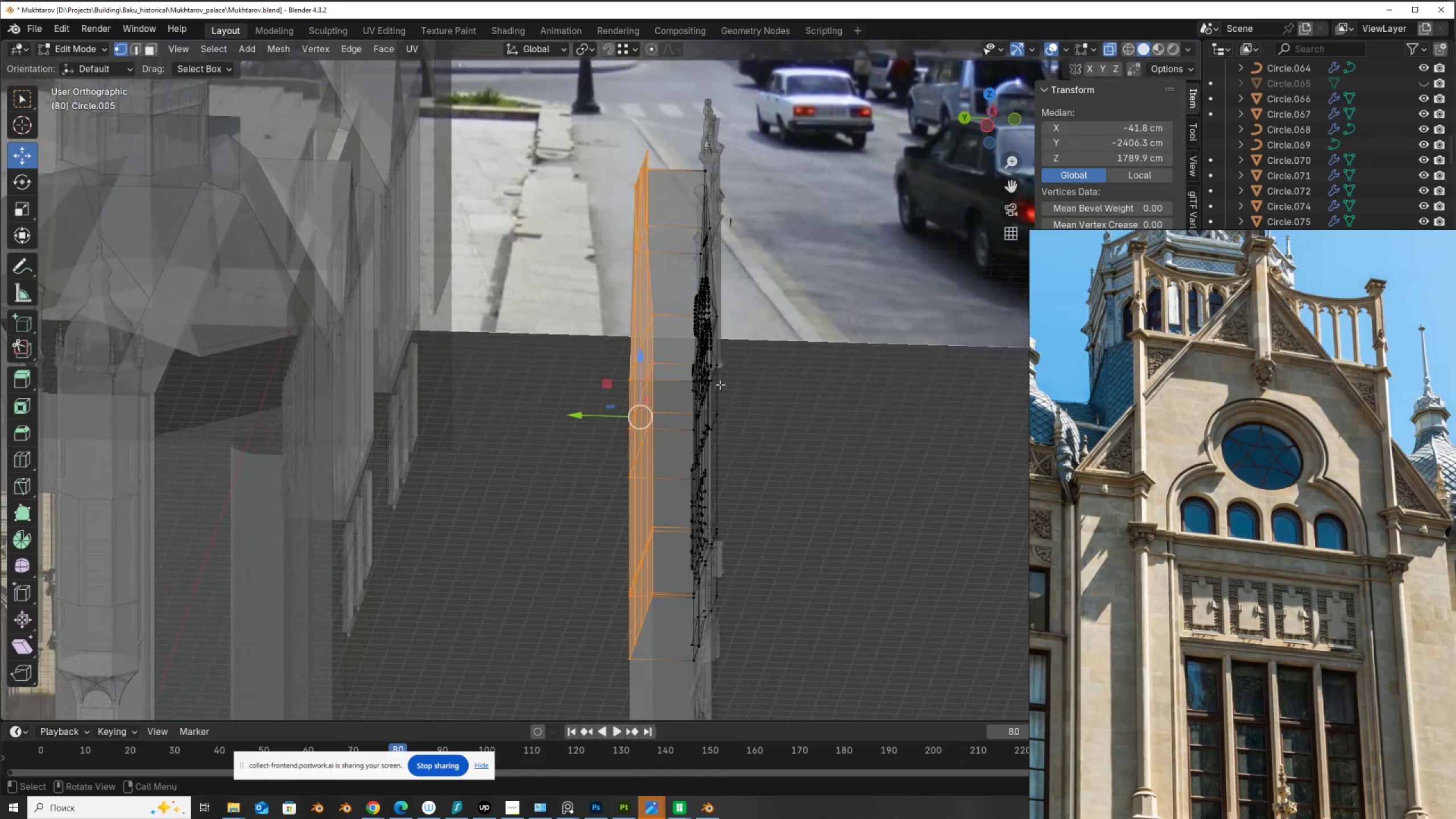 
key(X)
 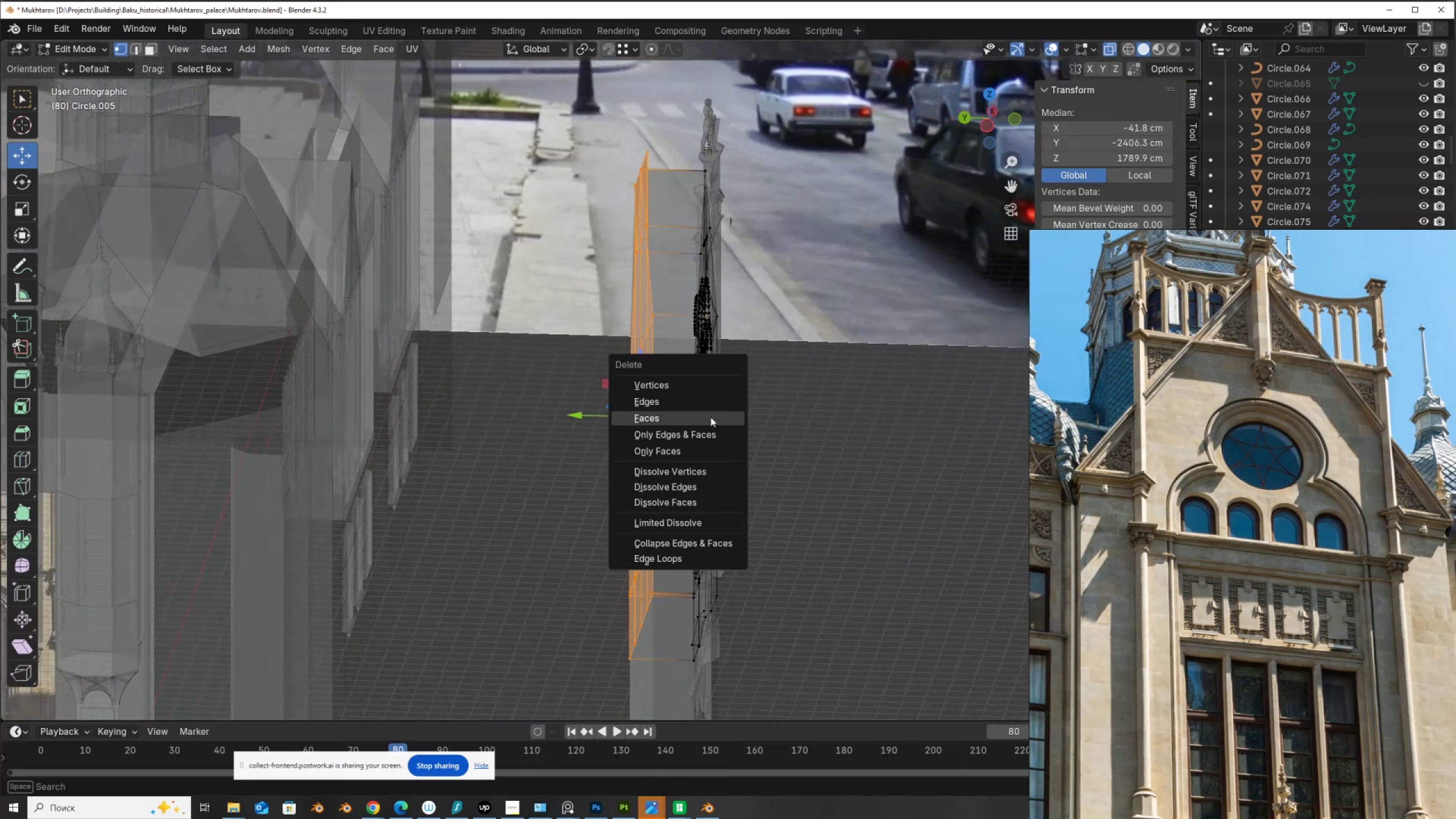 
left_click([710, 419])
 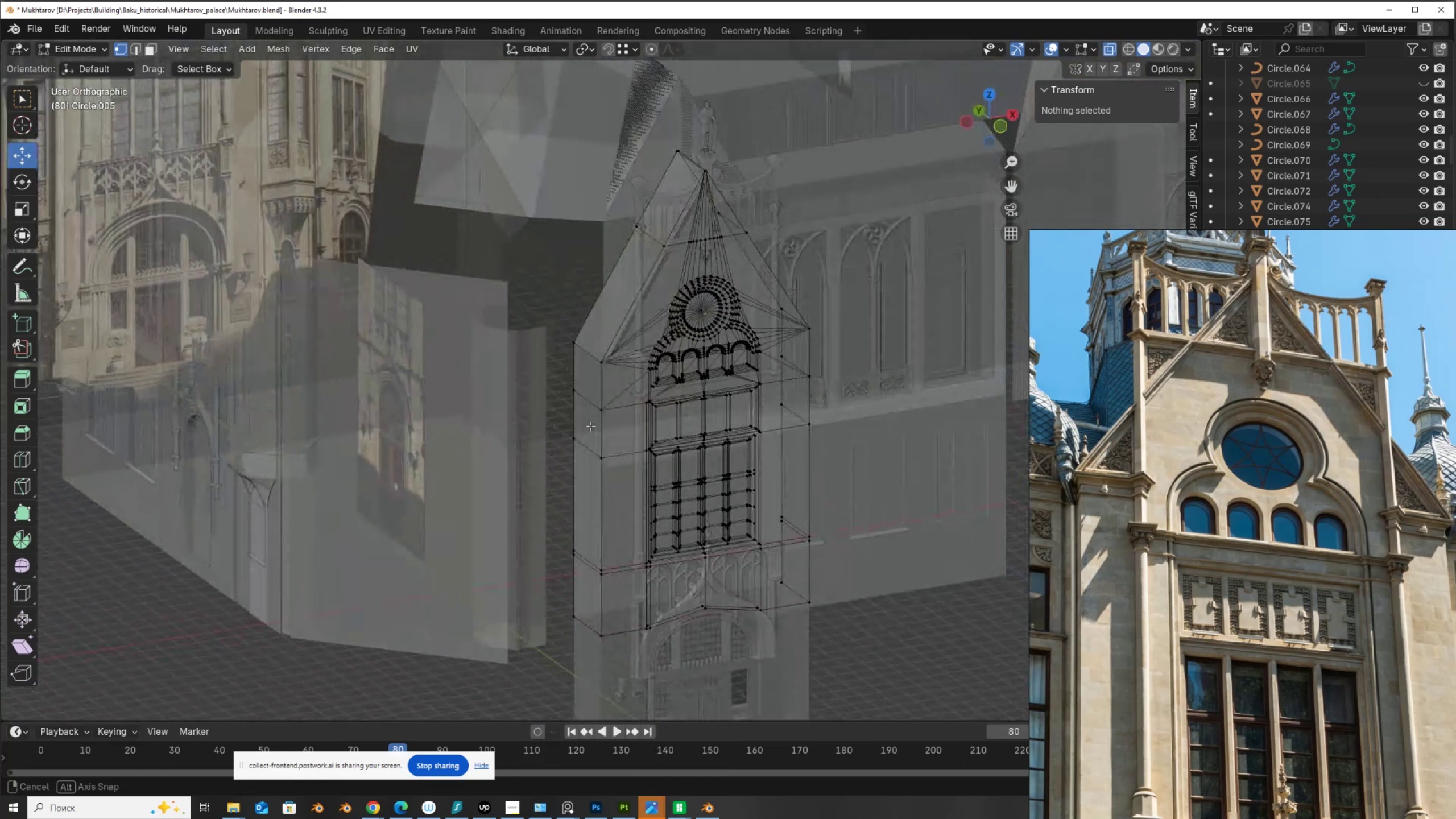 
scroll: coordinate [690, 313], scroll_direction: up, amount: 2.0
 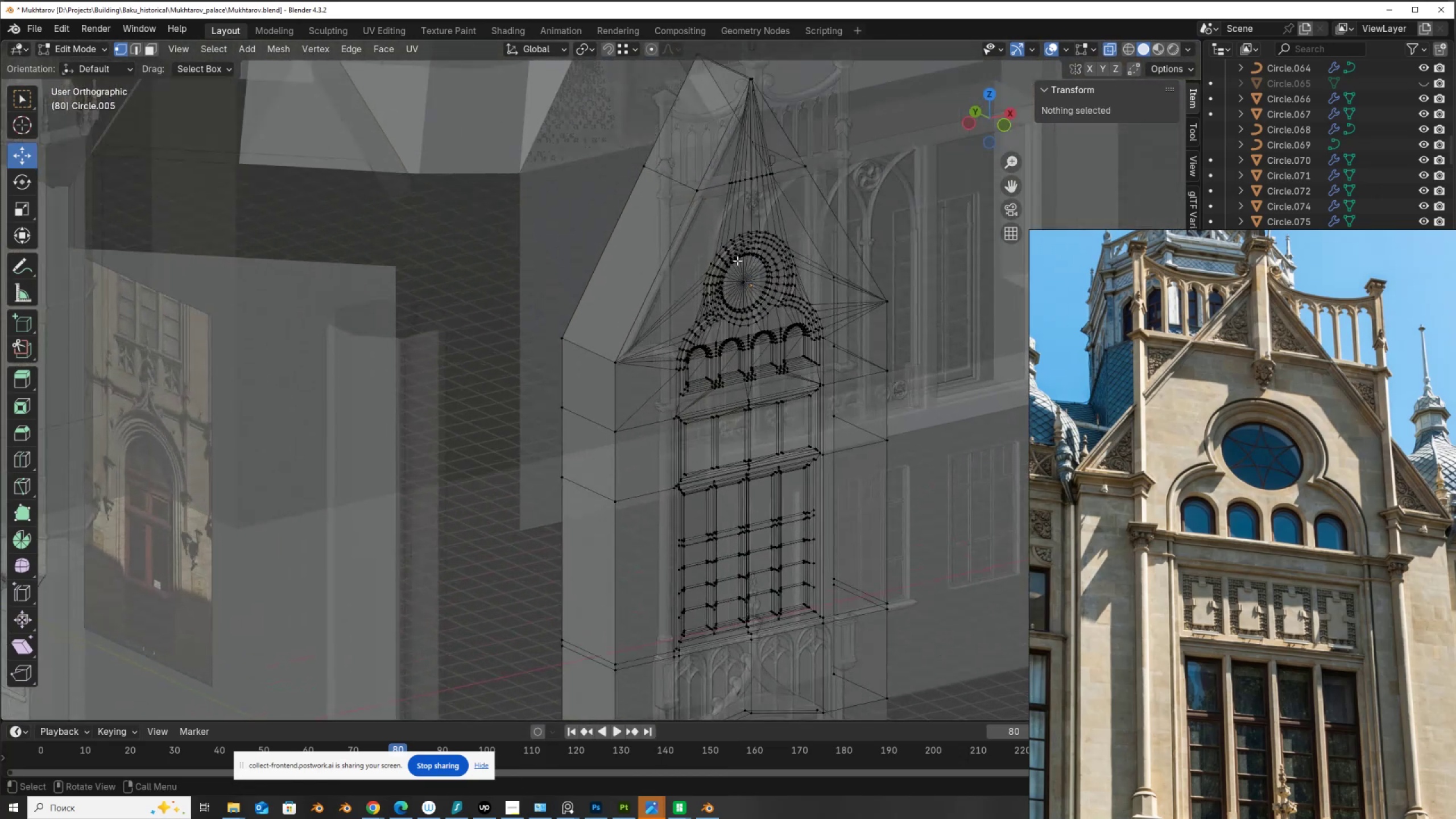 
key(Alt+AltLeft)
 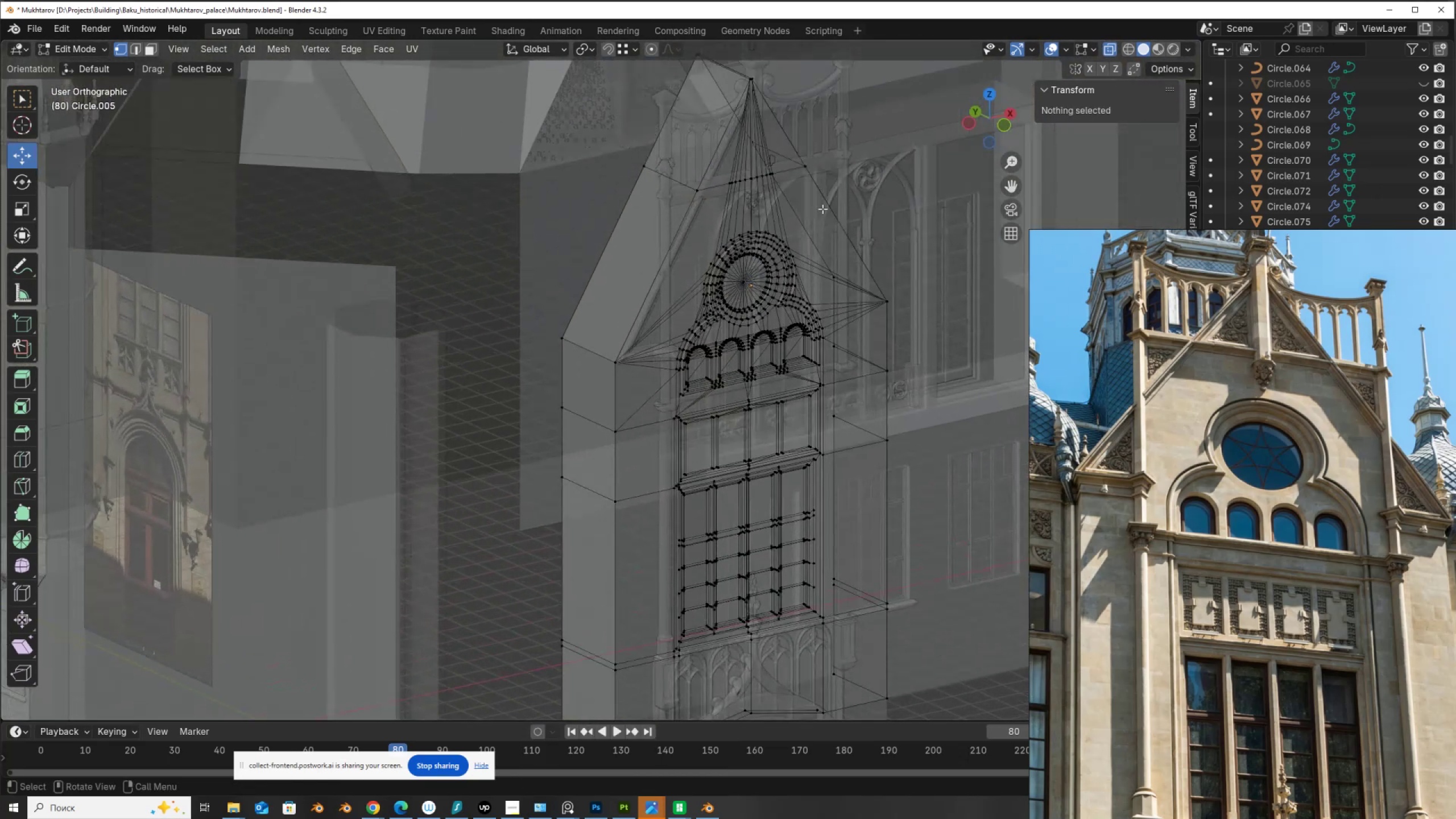 
key(Alt+Z)
 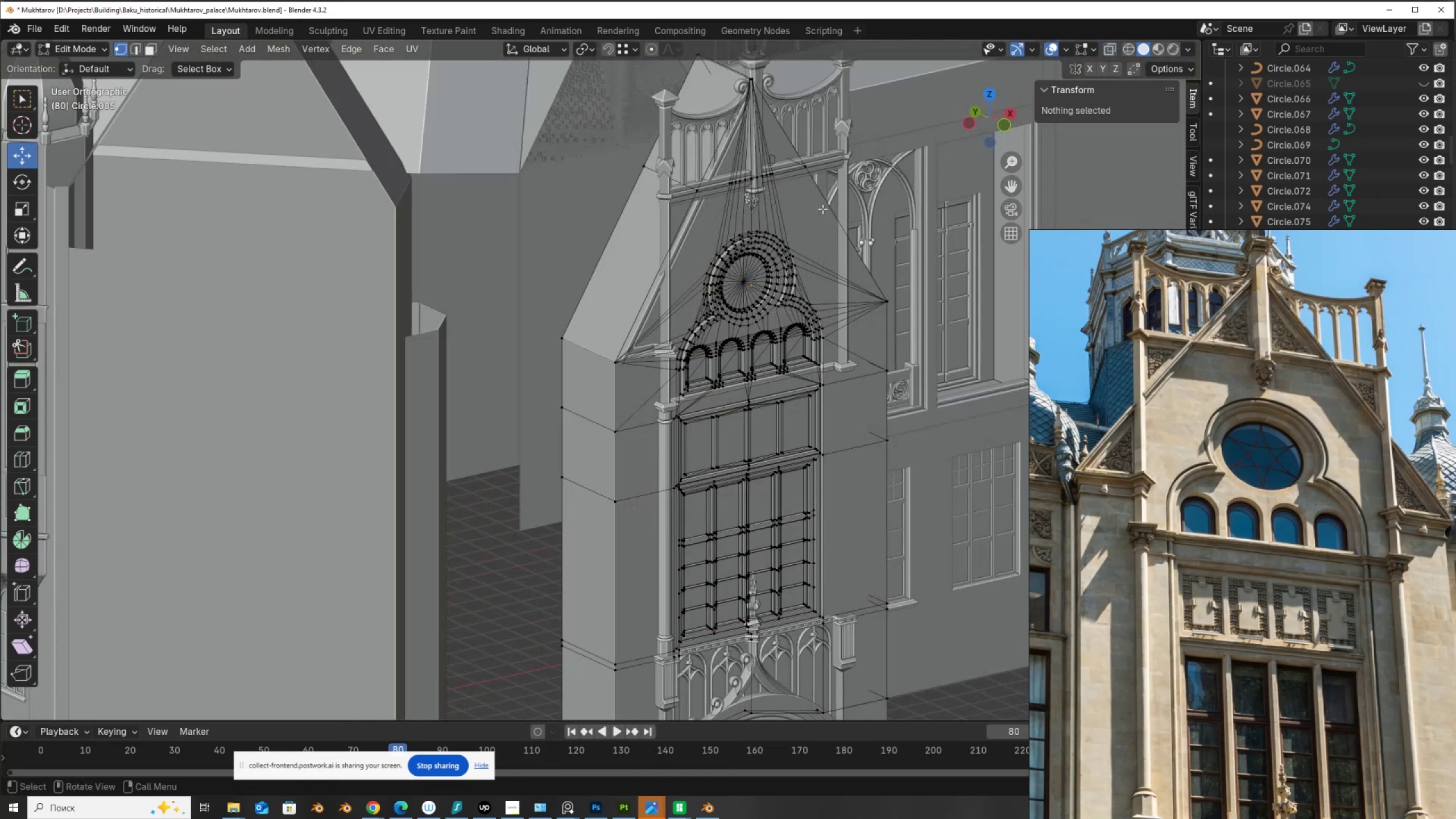 
hold_key(key=ShiftLeft, duration=0.32)
scroll: coordinate [661, 493], scroll_direction: up, amount: 7.0
 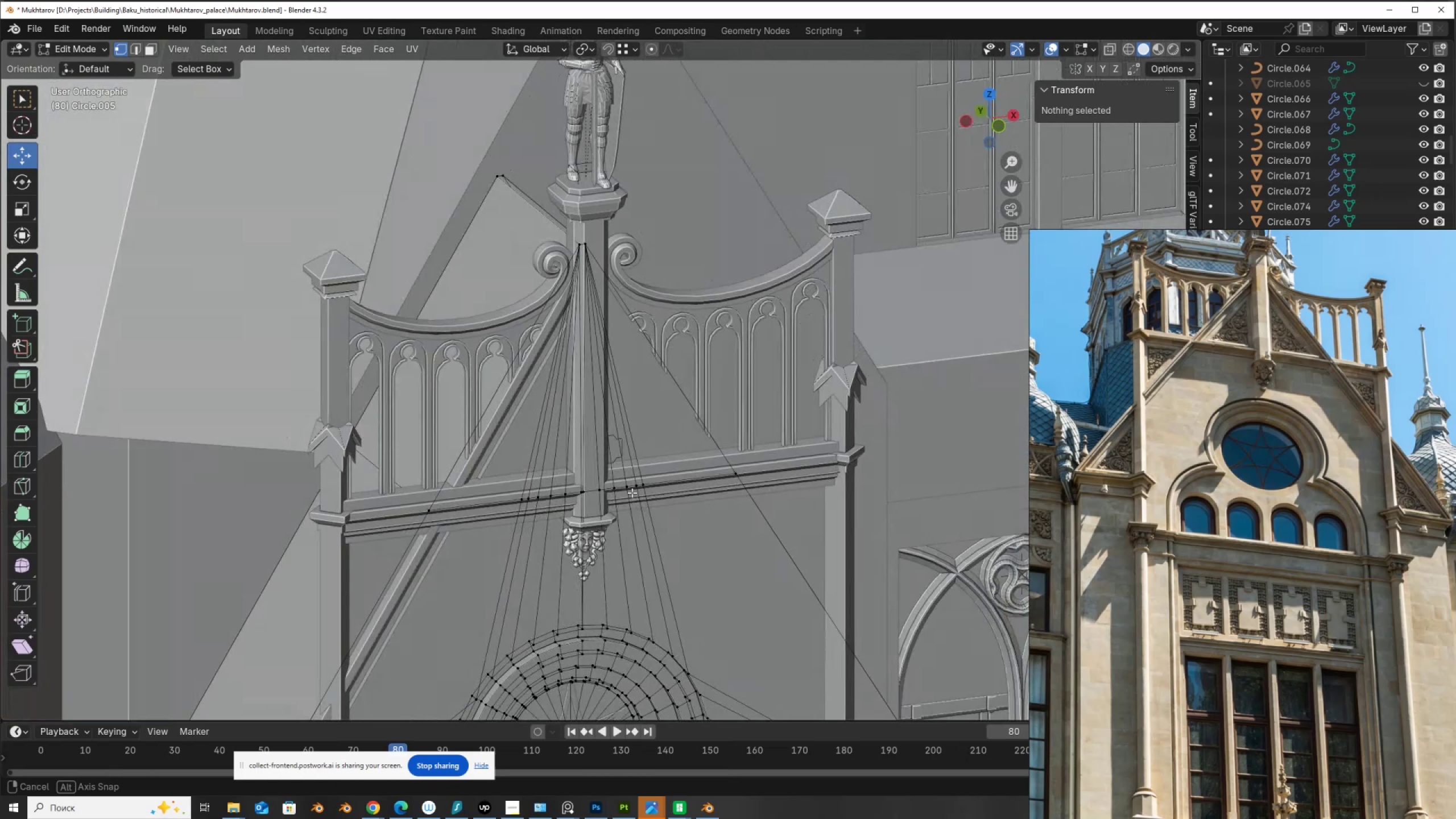 
key(Alt+AltLeft)
 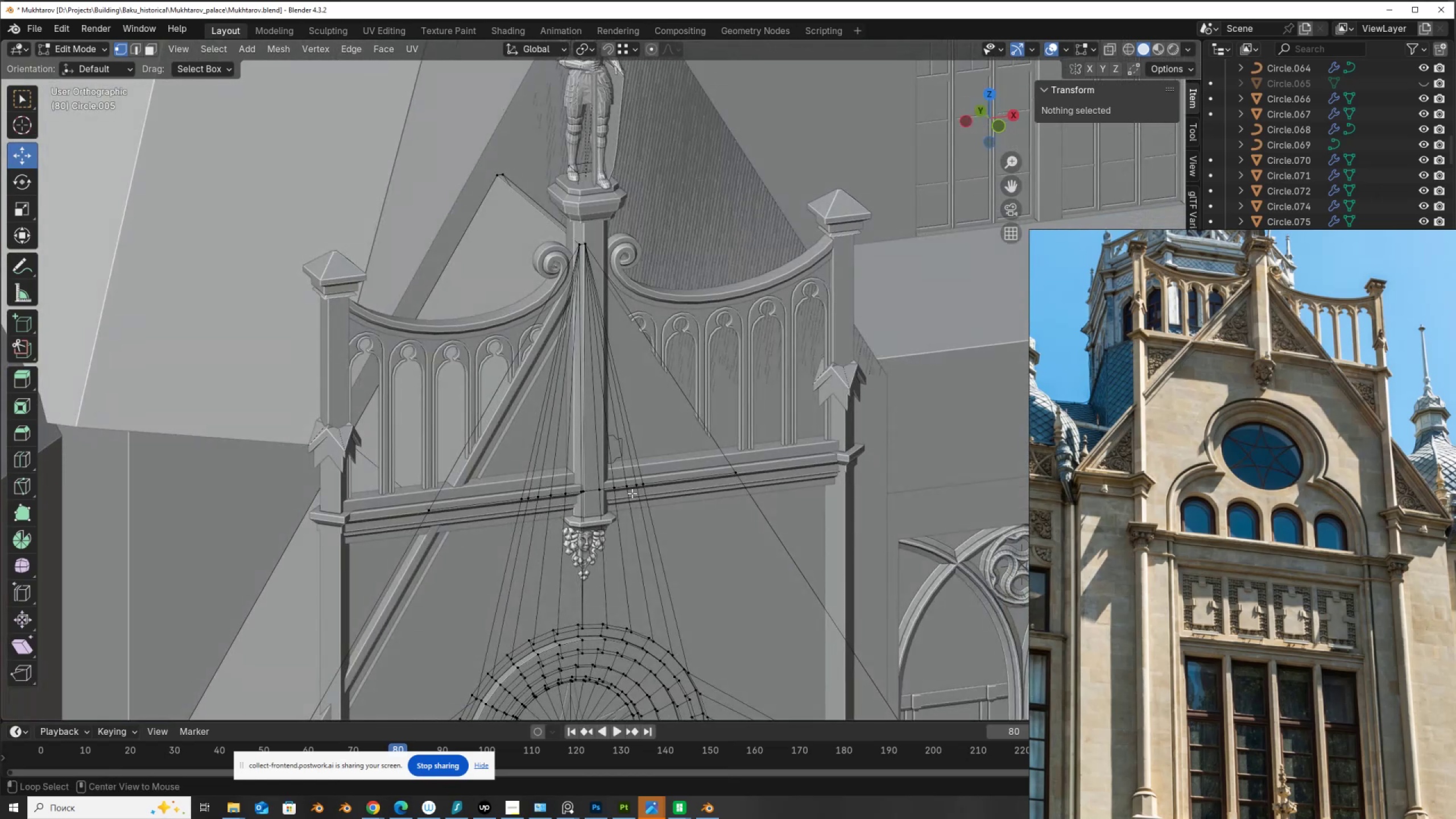 
key(Alt+Z)
 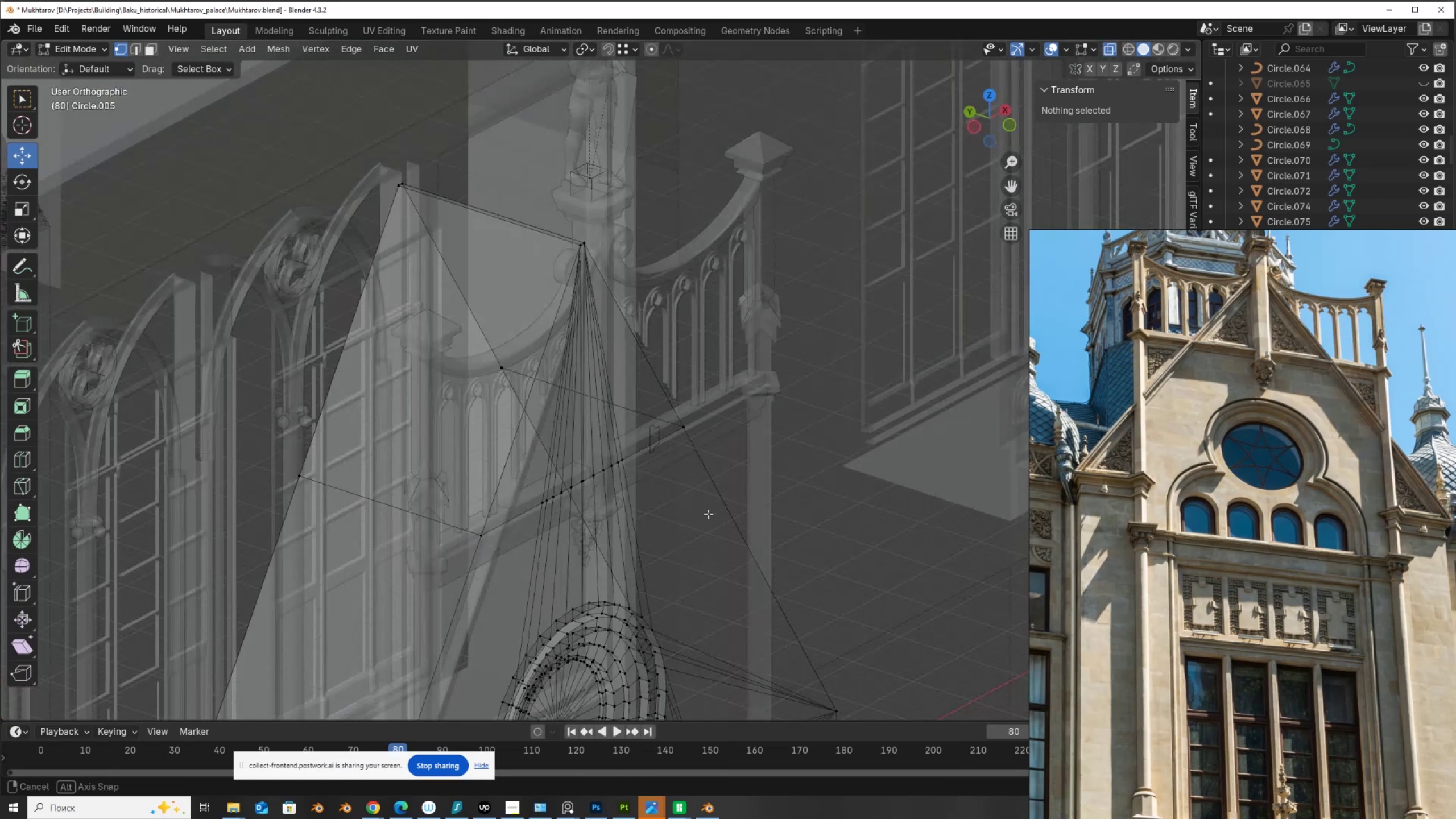 
wait(11.06)
 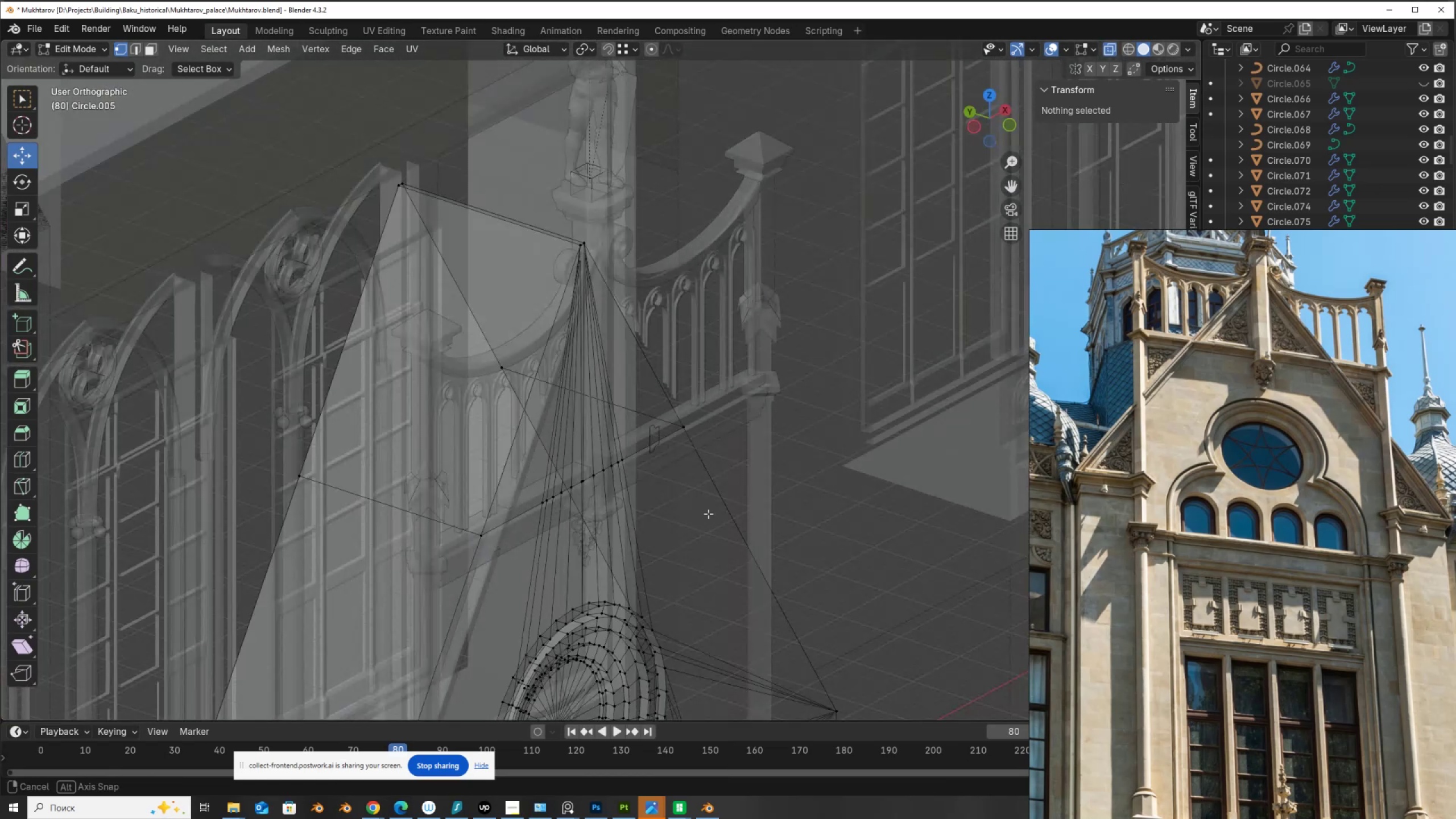 
key(2)
 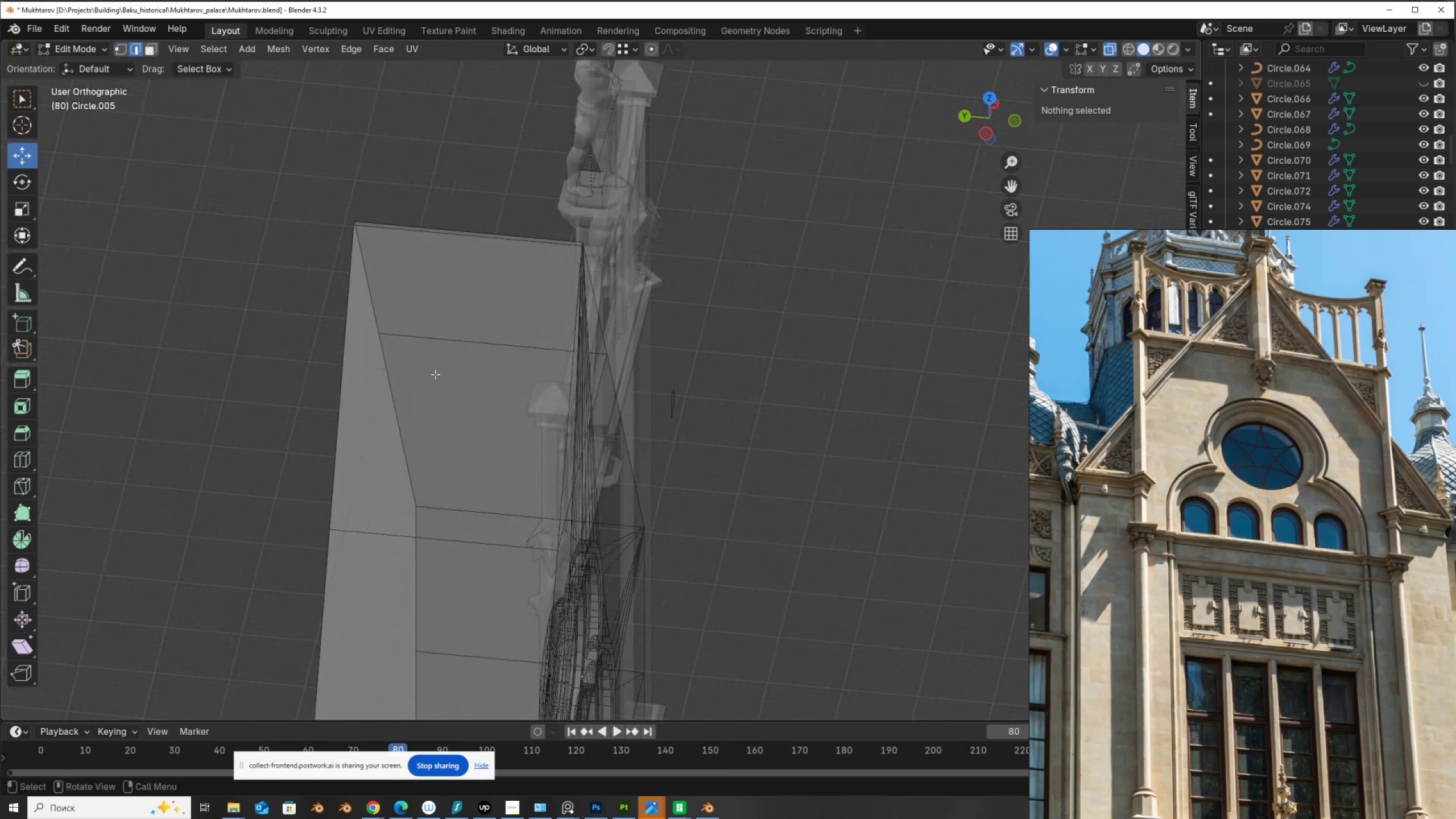 
hold_key(key=AltLeft, duration=0.46)
left_click([332, 399])
 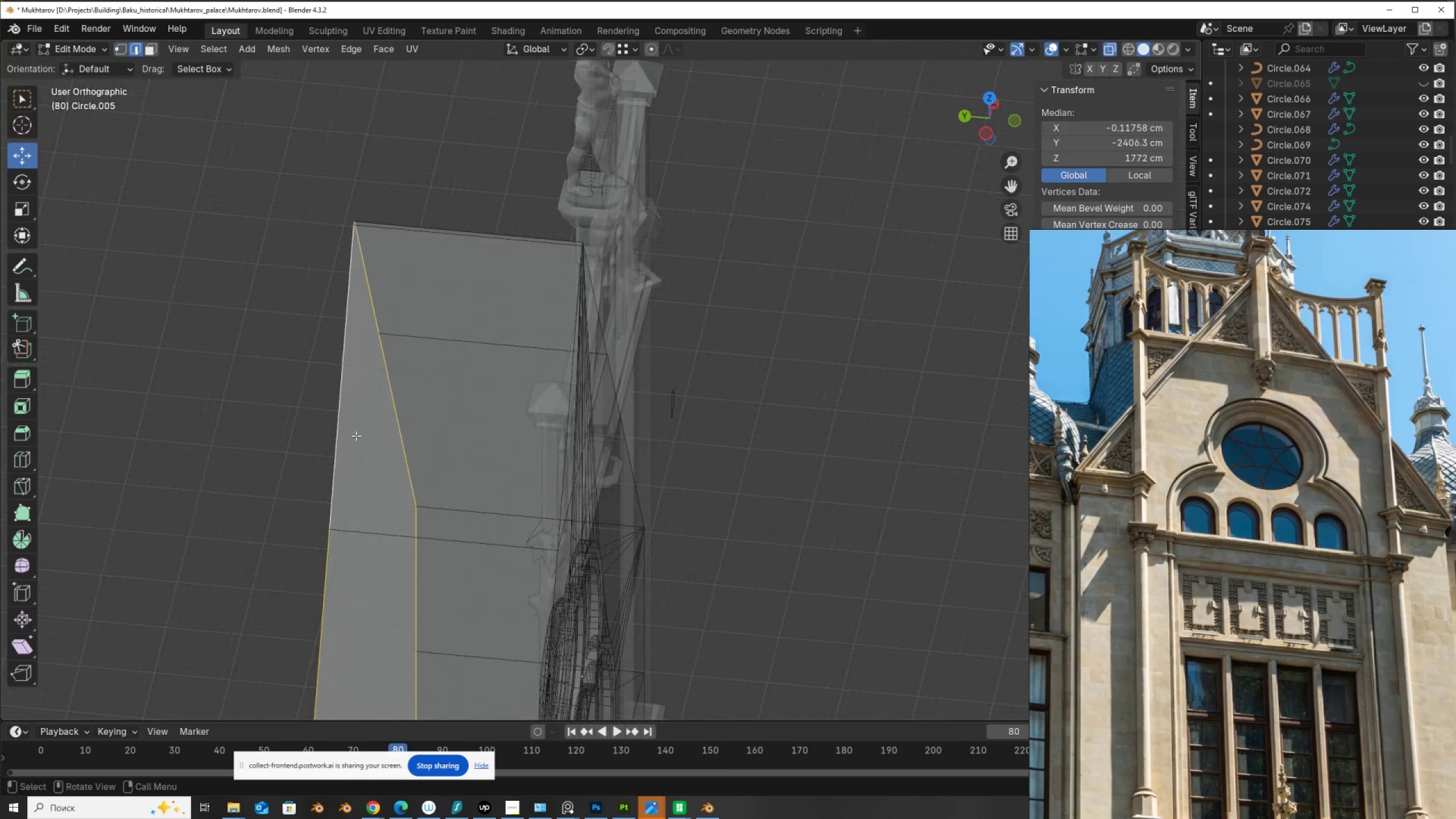 
scroll: coordinate [449, 456], scroll_direction: down, amount: 7.0
 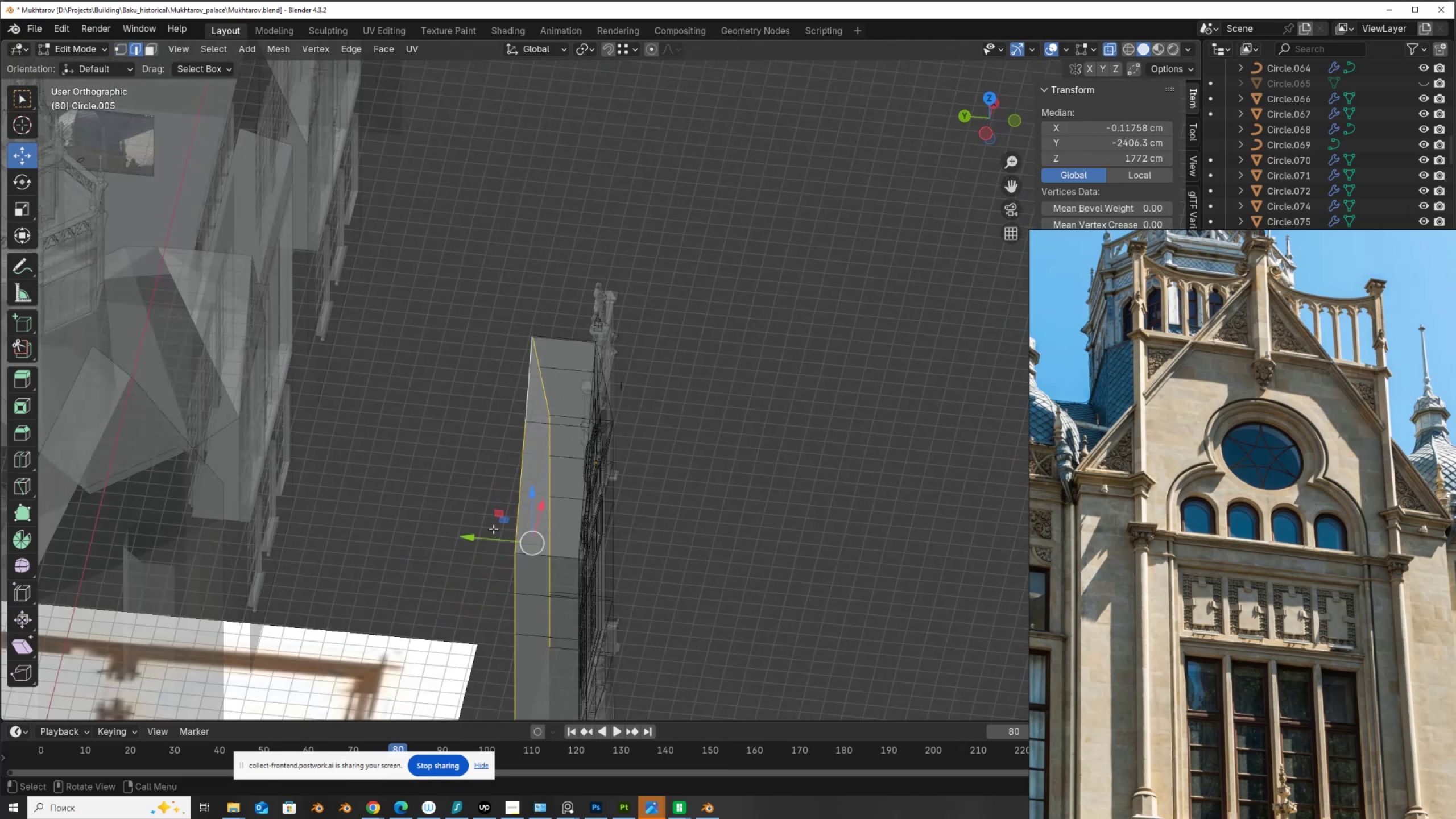 
left_click_drag(start_coordinate=[498, 532], to_coordinate=[551, 573])
 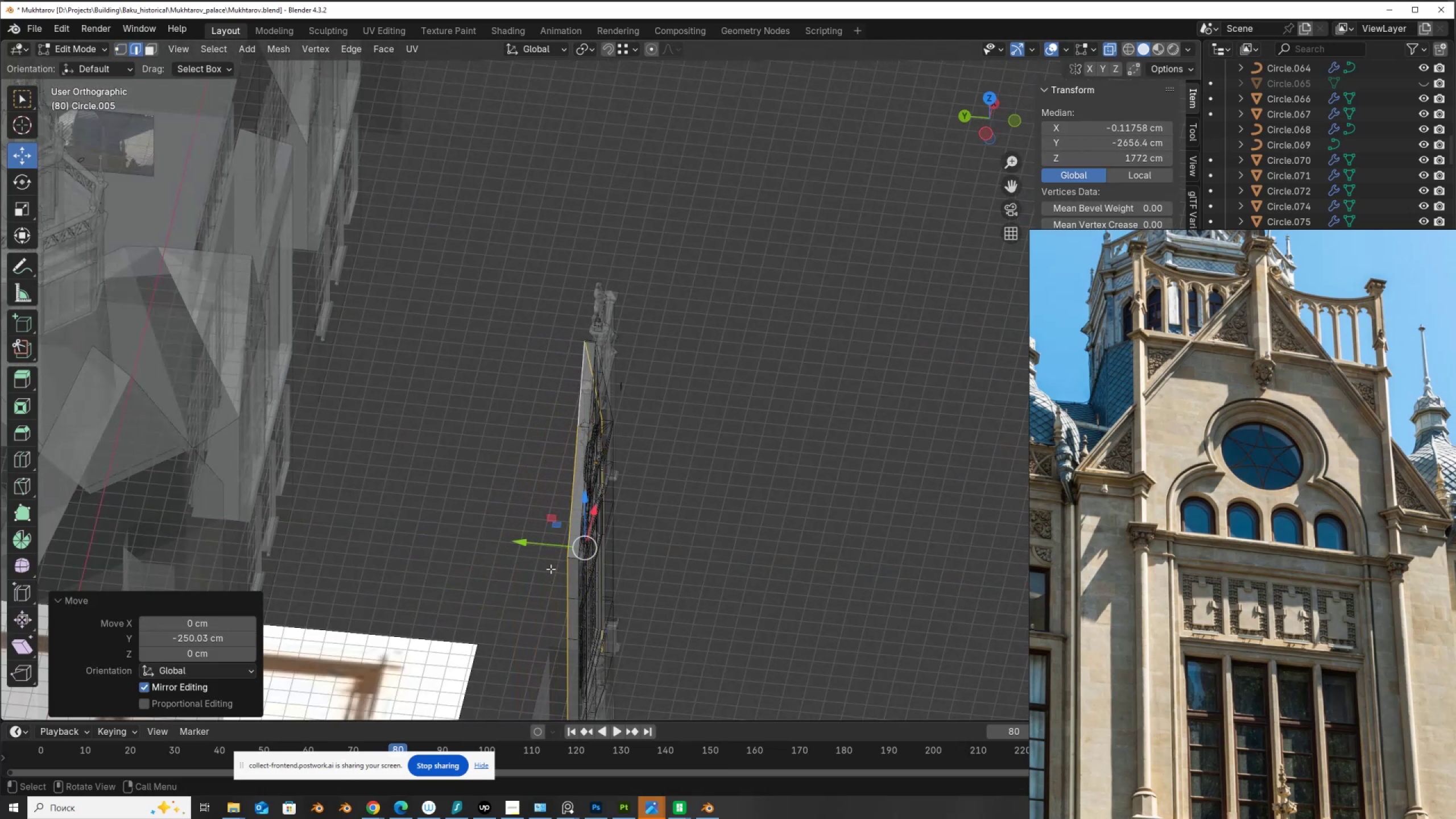 
hold_key(key=ShiftLeft, duration=0.77)
 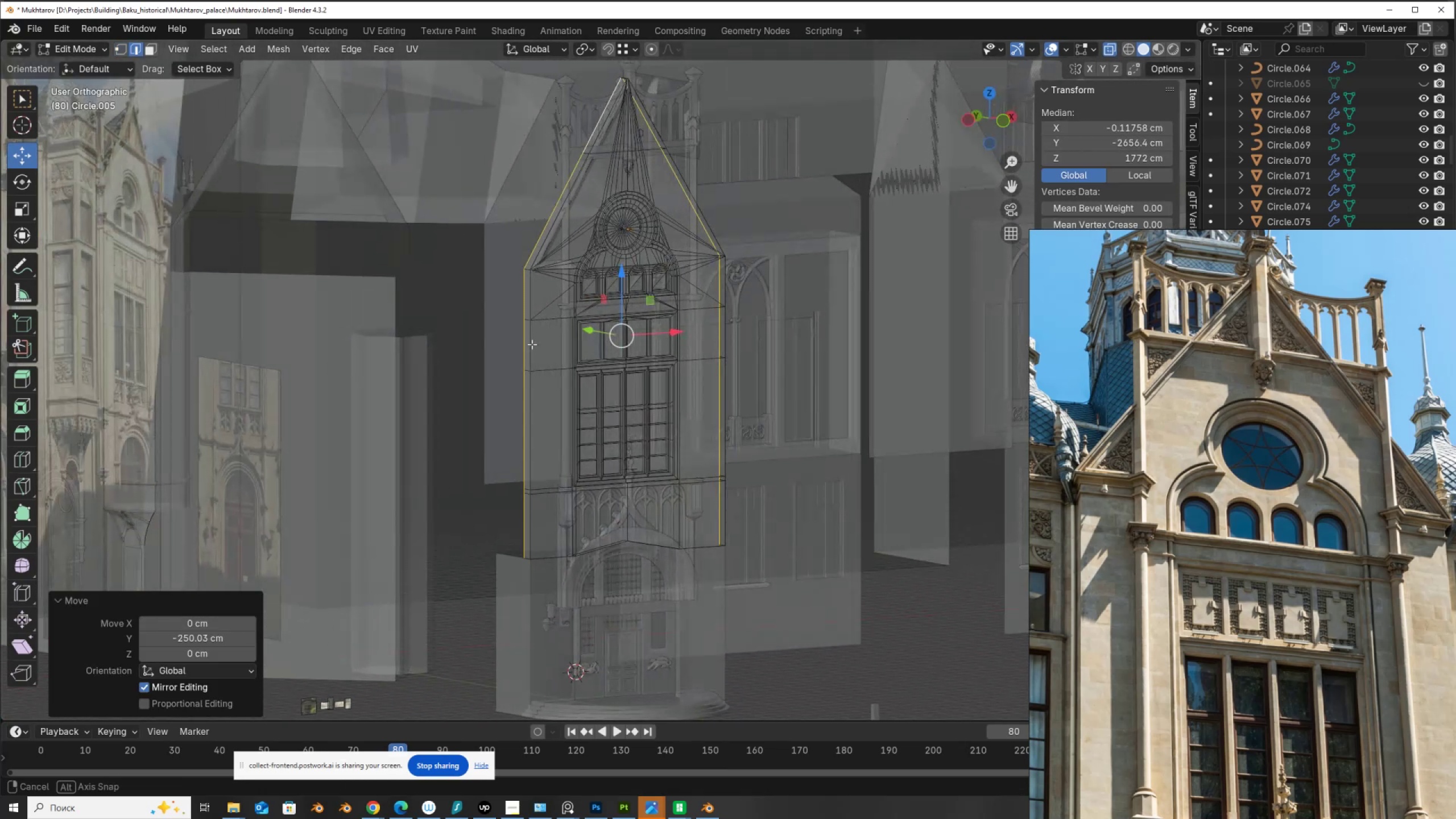 
scroll: coordinate [607, 261], scroll_direction: up, amount: 3.0
 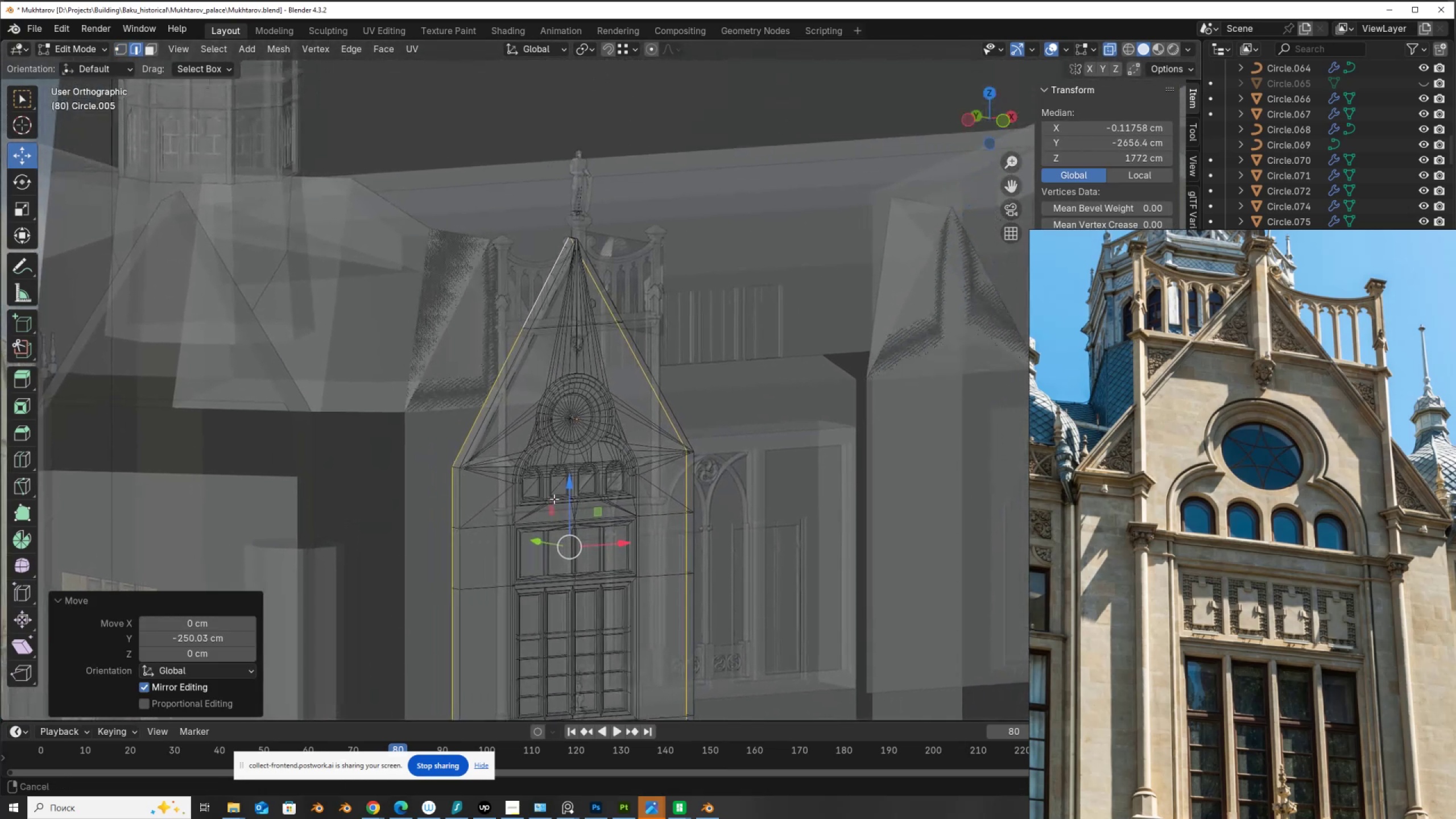 
hold_key(key=ShiftLeft, duration=0.58)
 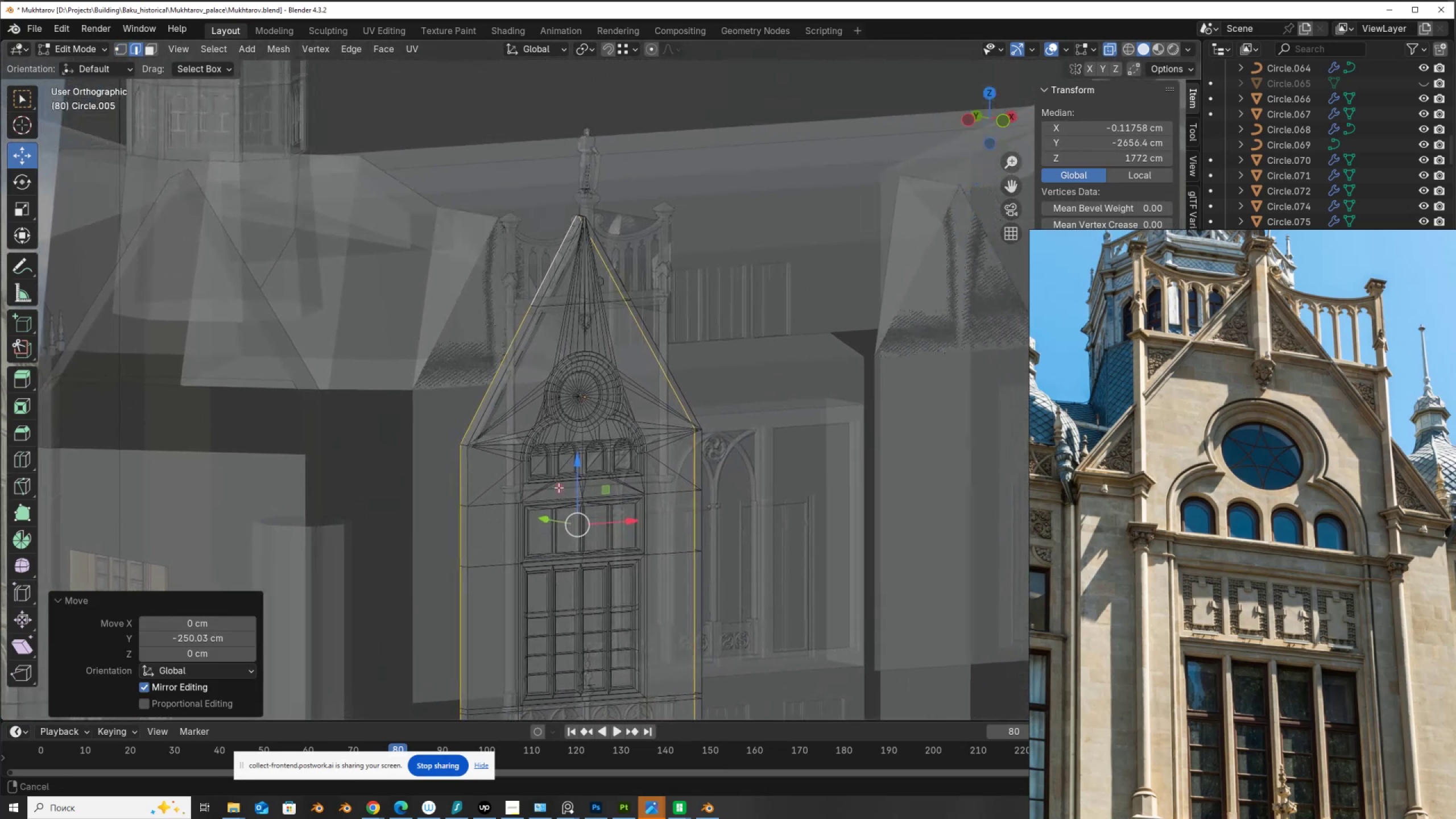 
scroll: coordinate [622, 301], scroll_direction: up, amount: 11.0
 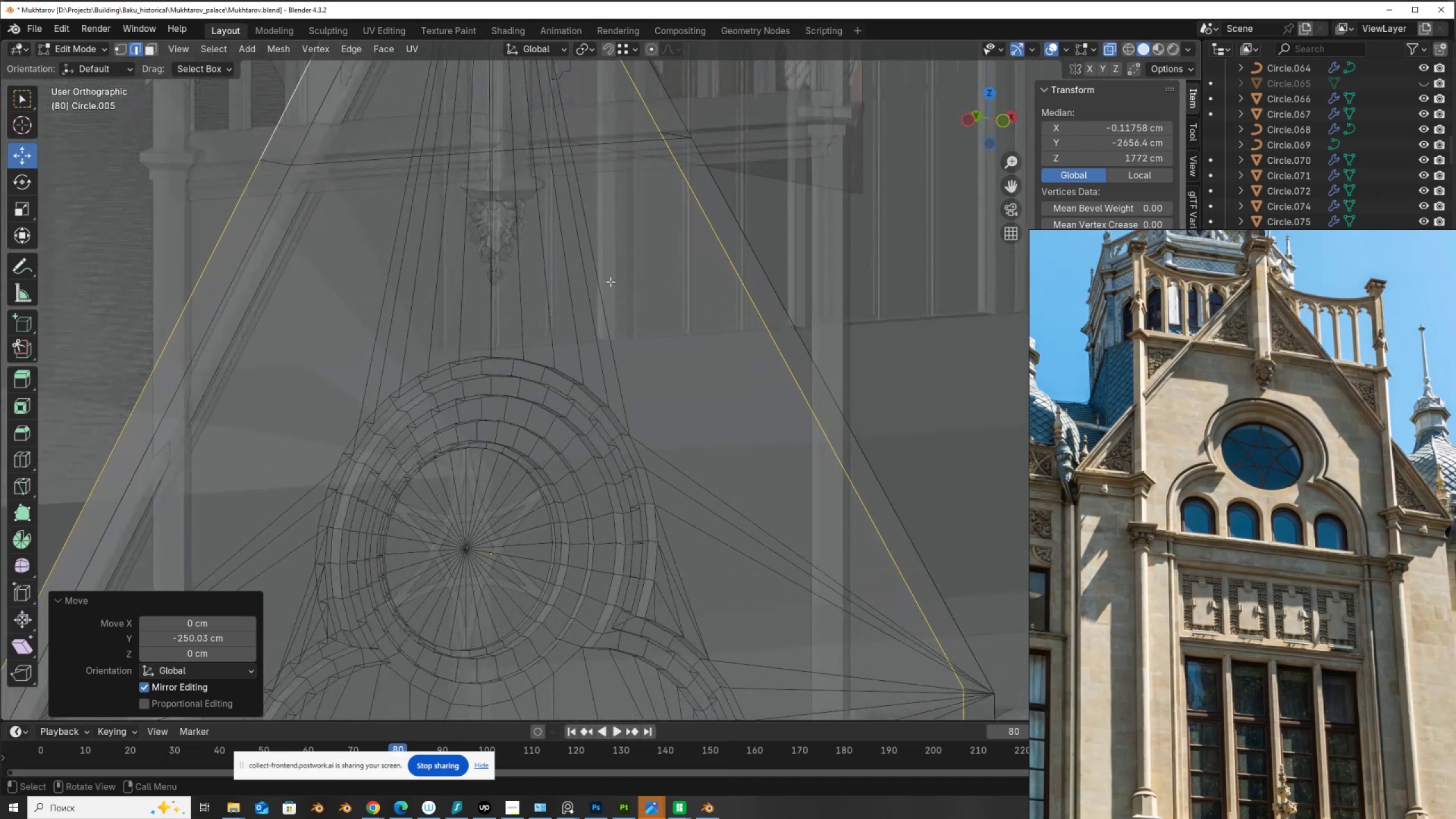 
hold_key(key=ShiftLeft, duration=0.43)
 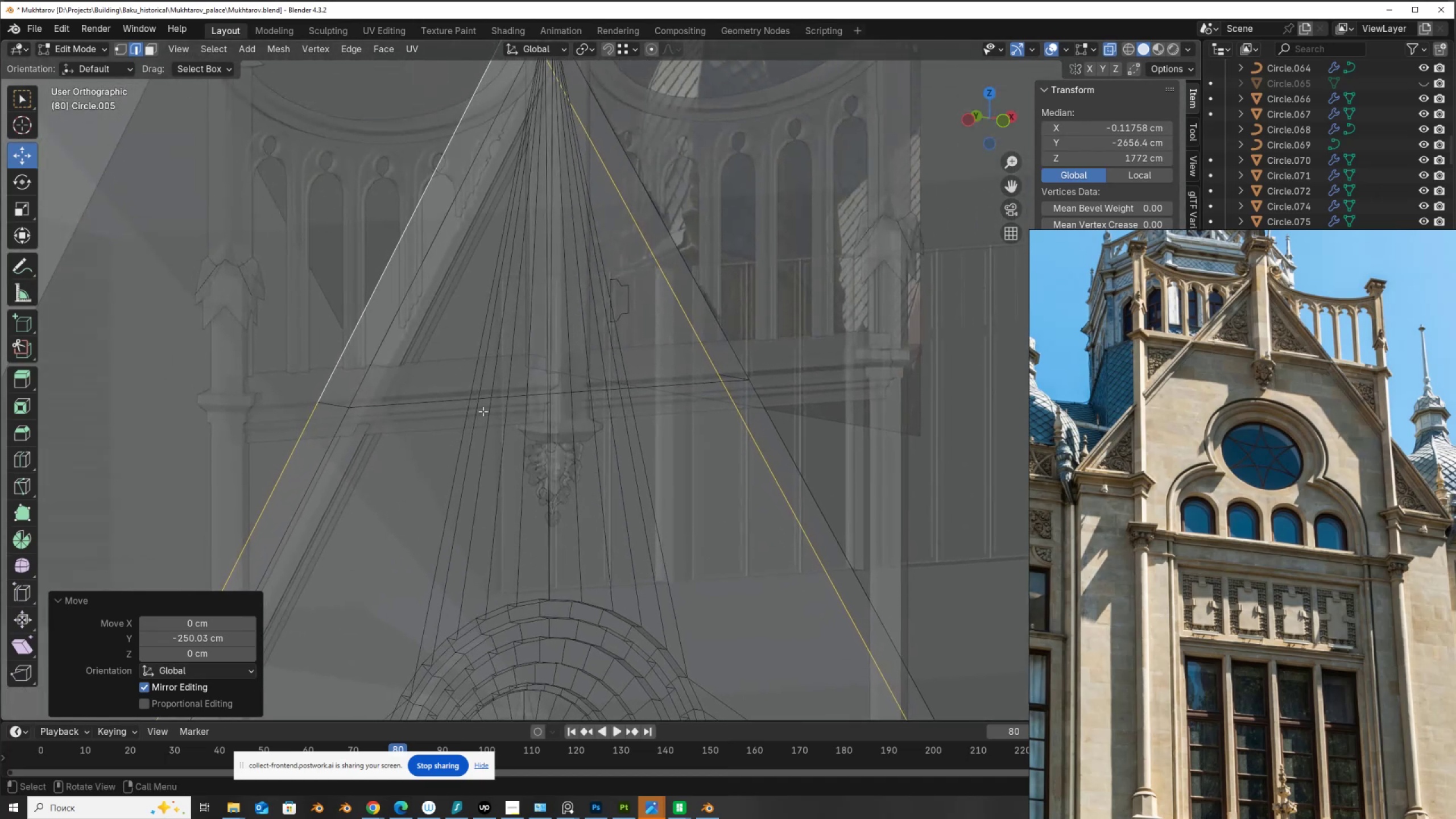 
hold_key(key=AltLeft, duration=0.34)
left_click([451, 398])
 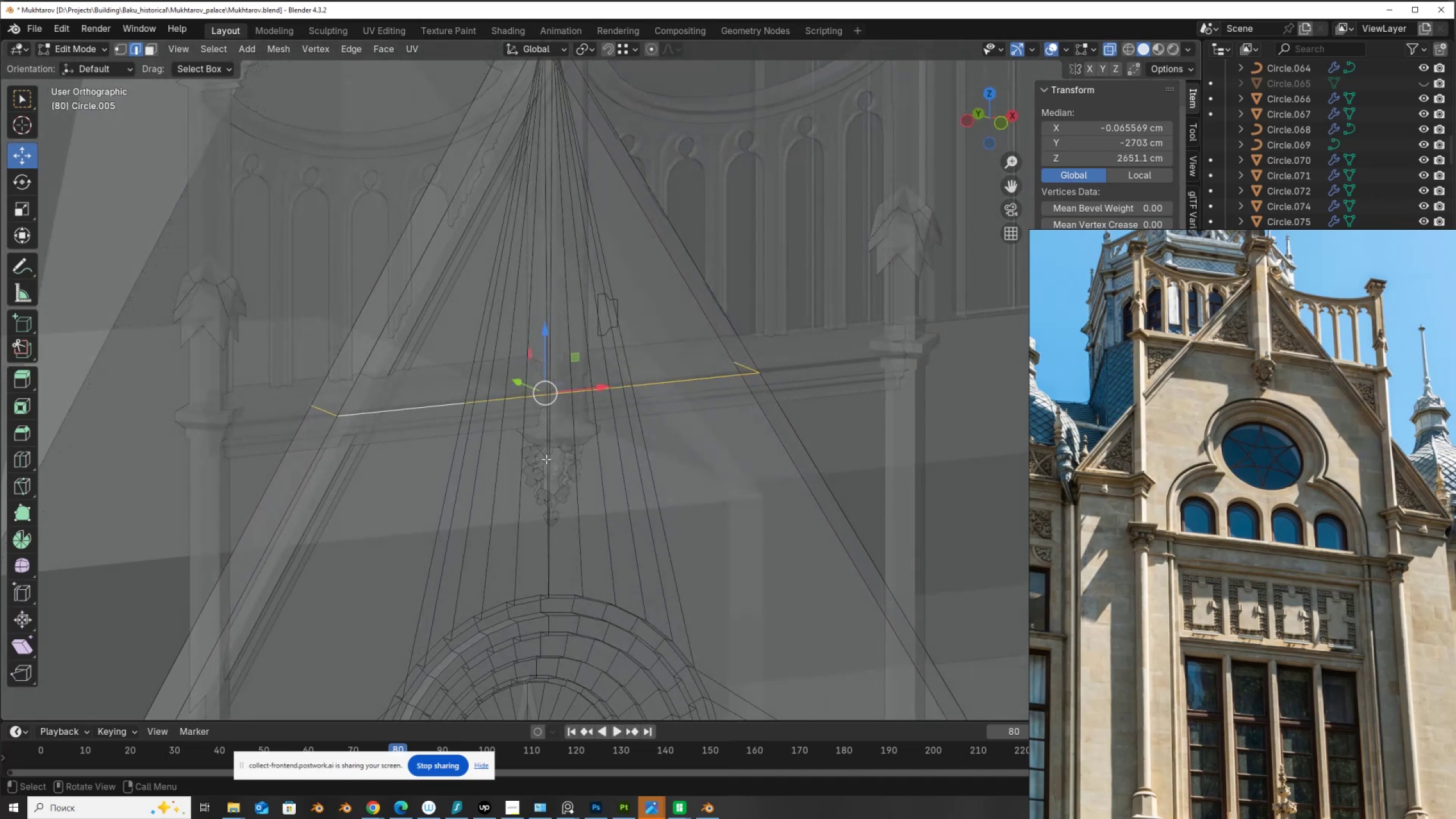 
key(V)
 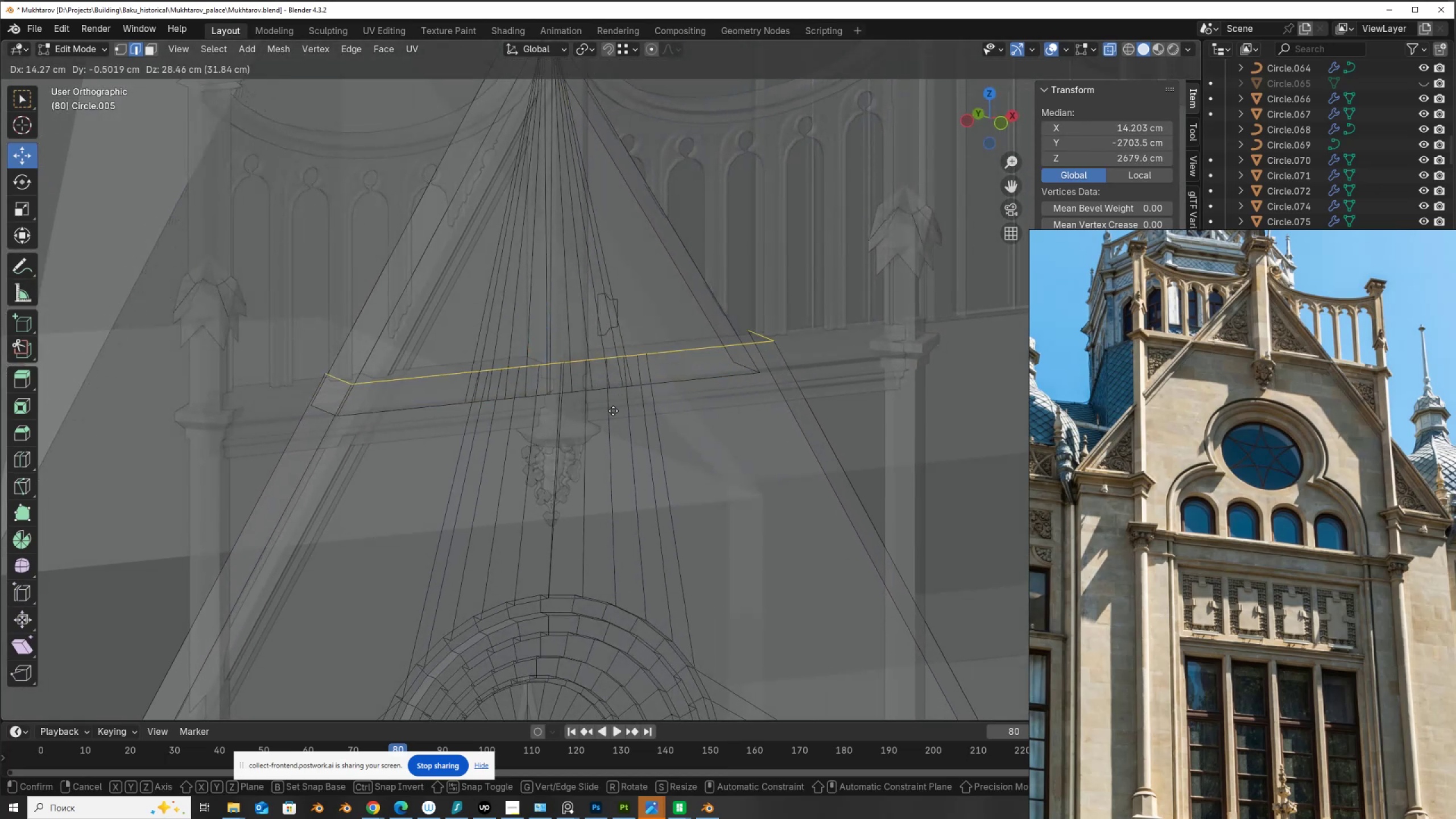 
right_click([613, 411])
 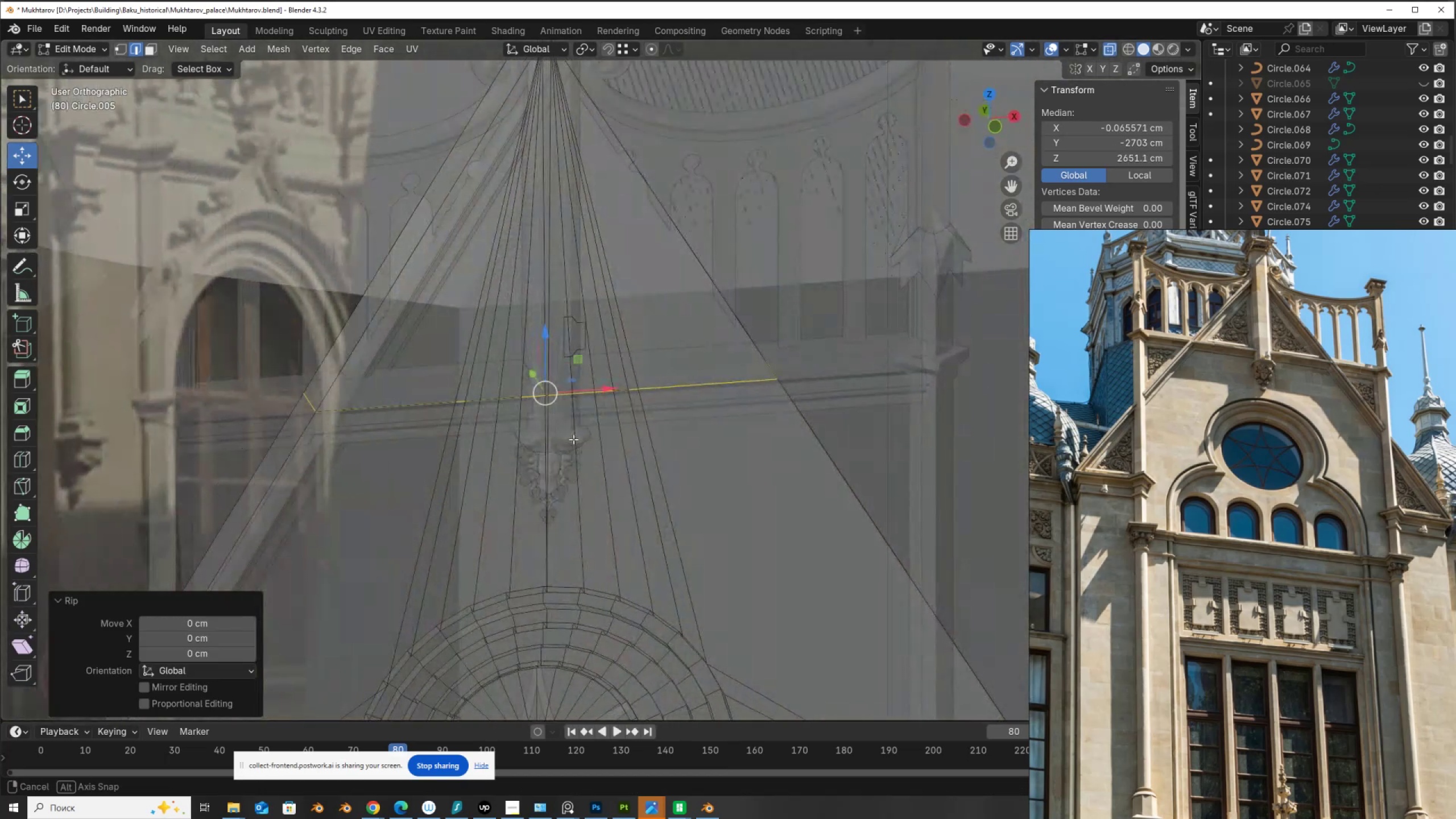 
key(1)
 